 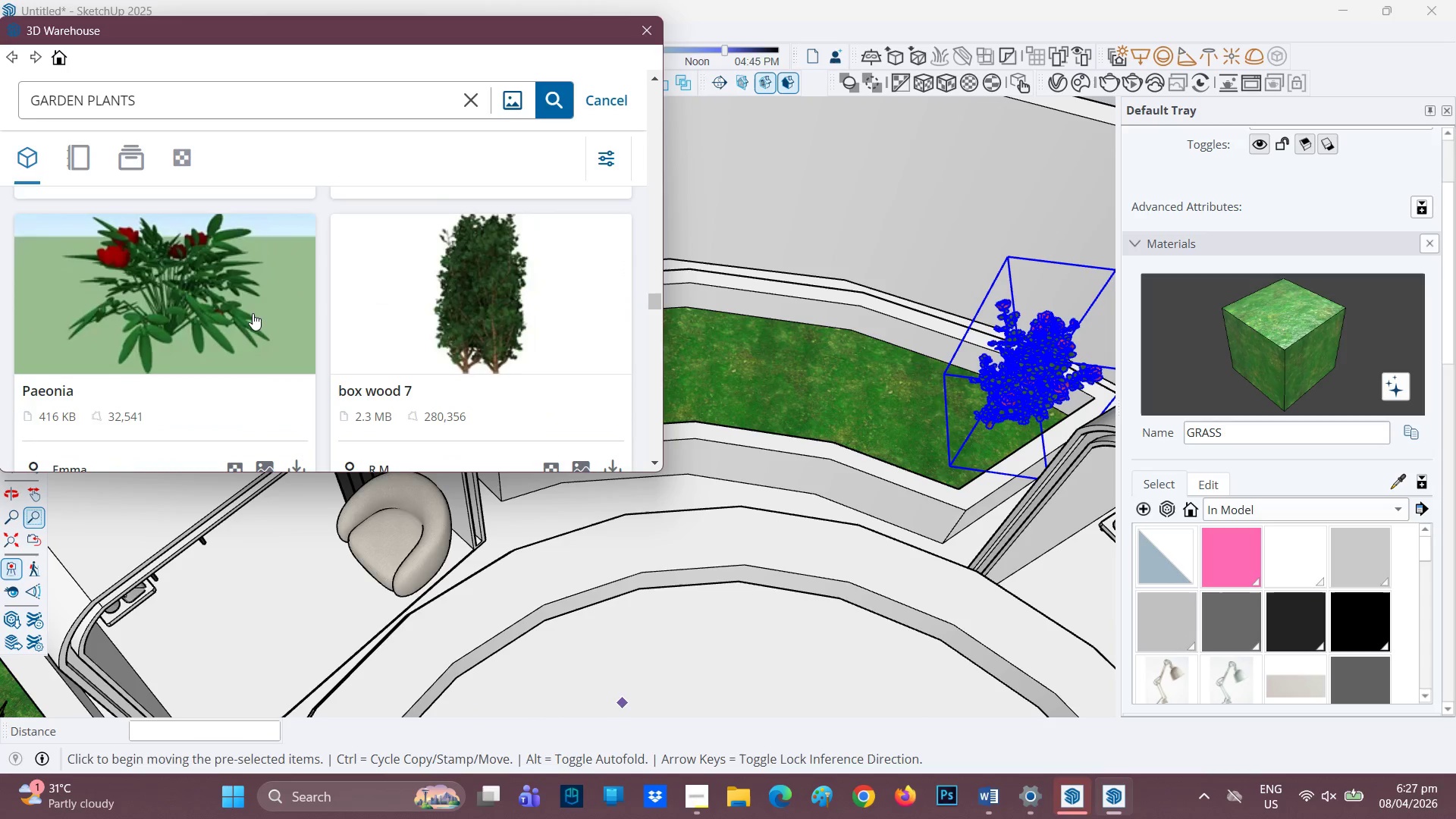 
scroll: coordinate [256, 337], scroll_direction: down, amount: 17.0
 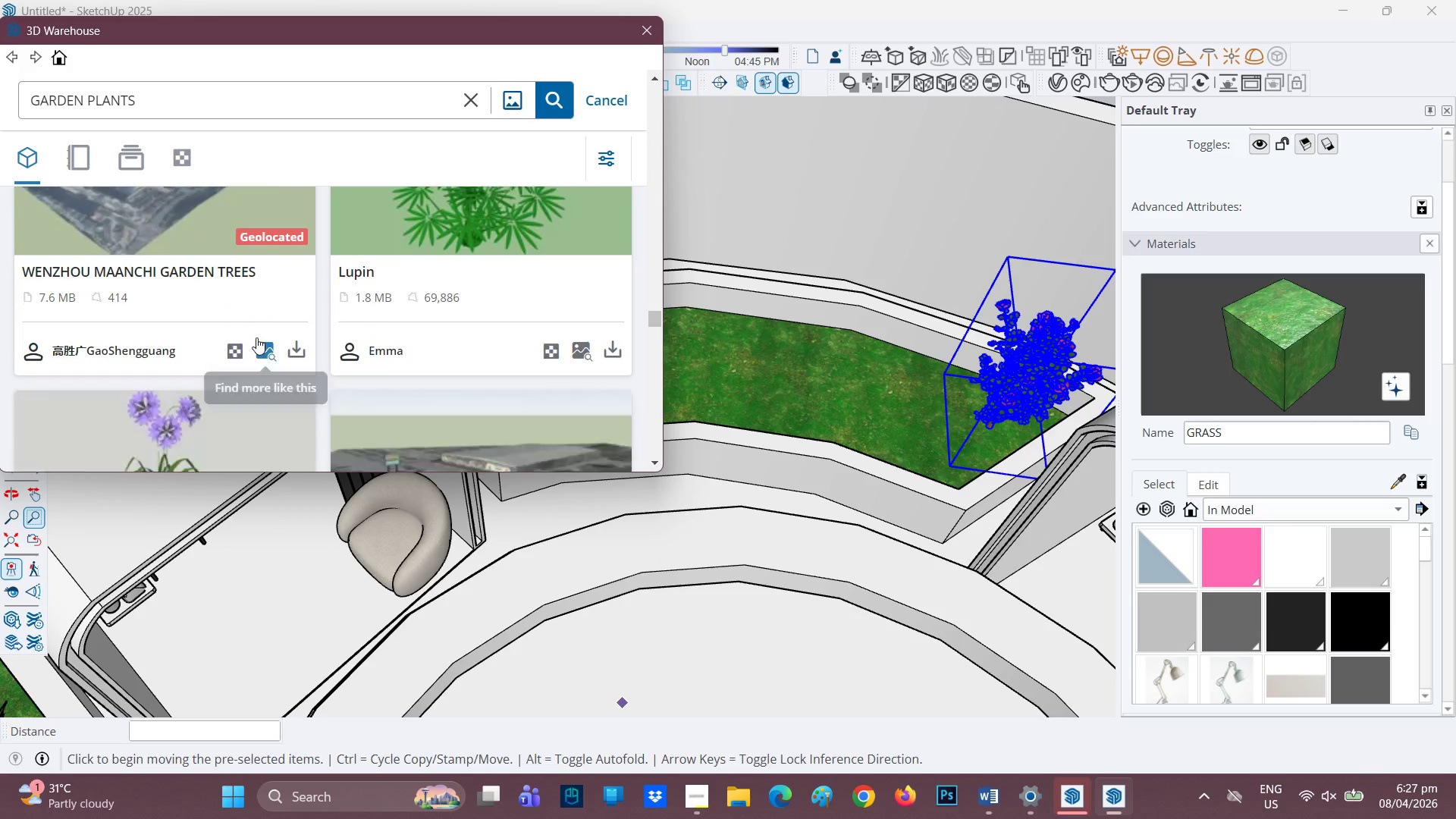 
scroll: coordinate [256, 337], scroll_direction: up, amount: 1.0
 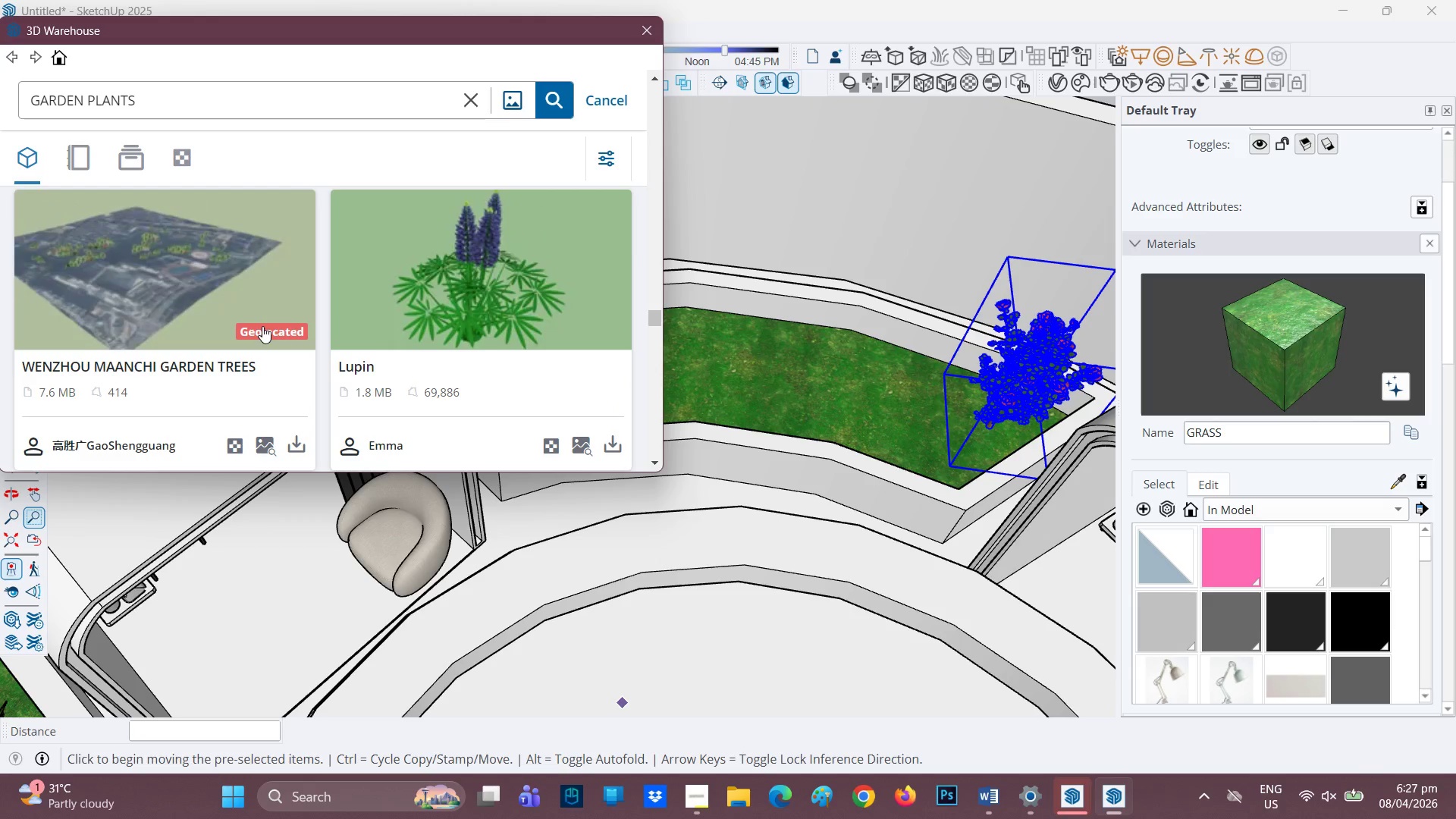 
scroll: coordinate [284, 400], scroll_direction: down, amount: 18.0
 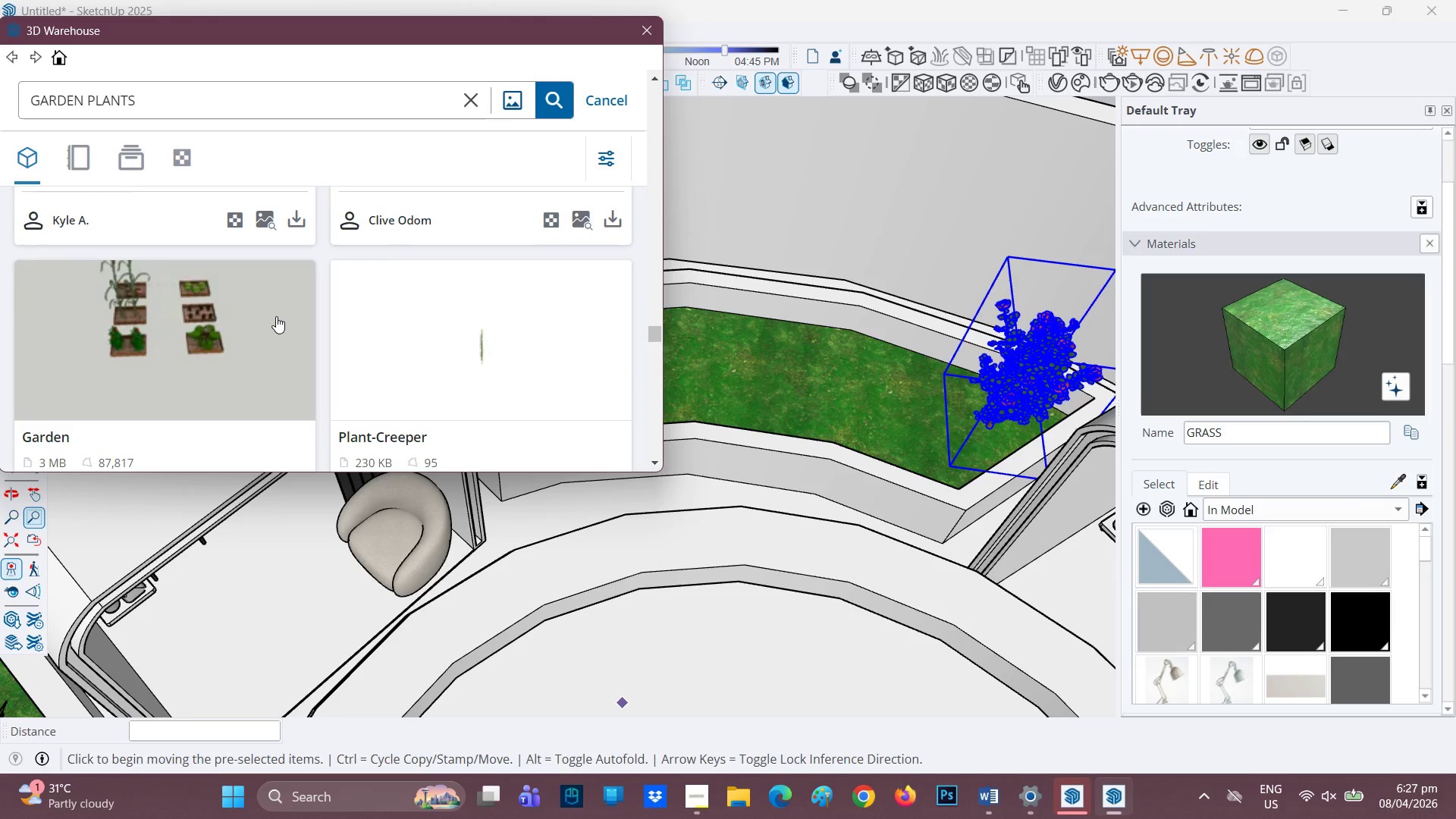 
scroll: coordinate [276, 309], scroll_direction: up, amount: 1.0
 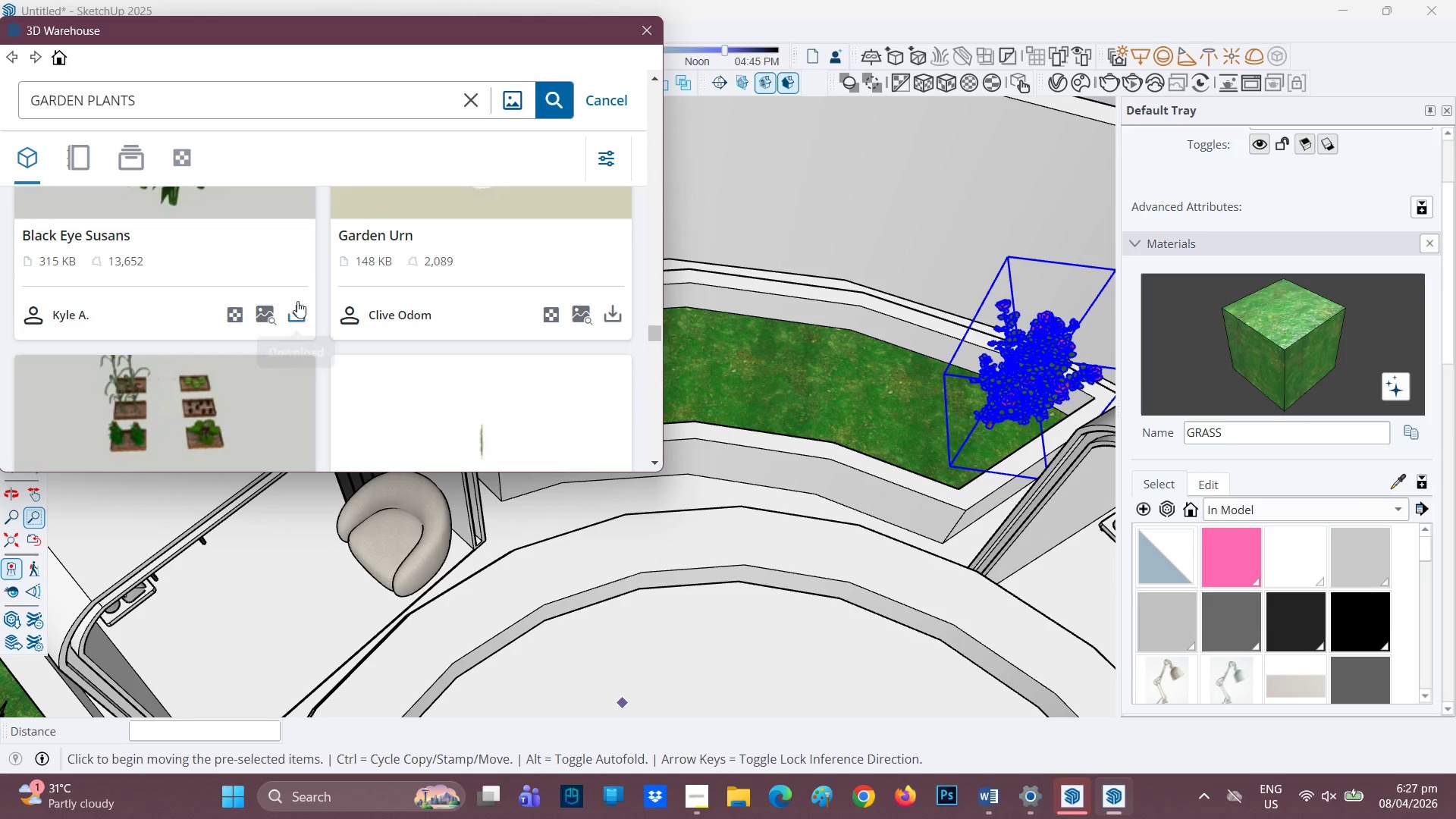 
left_click([295, 309])
 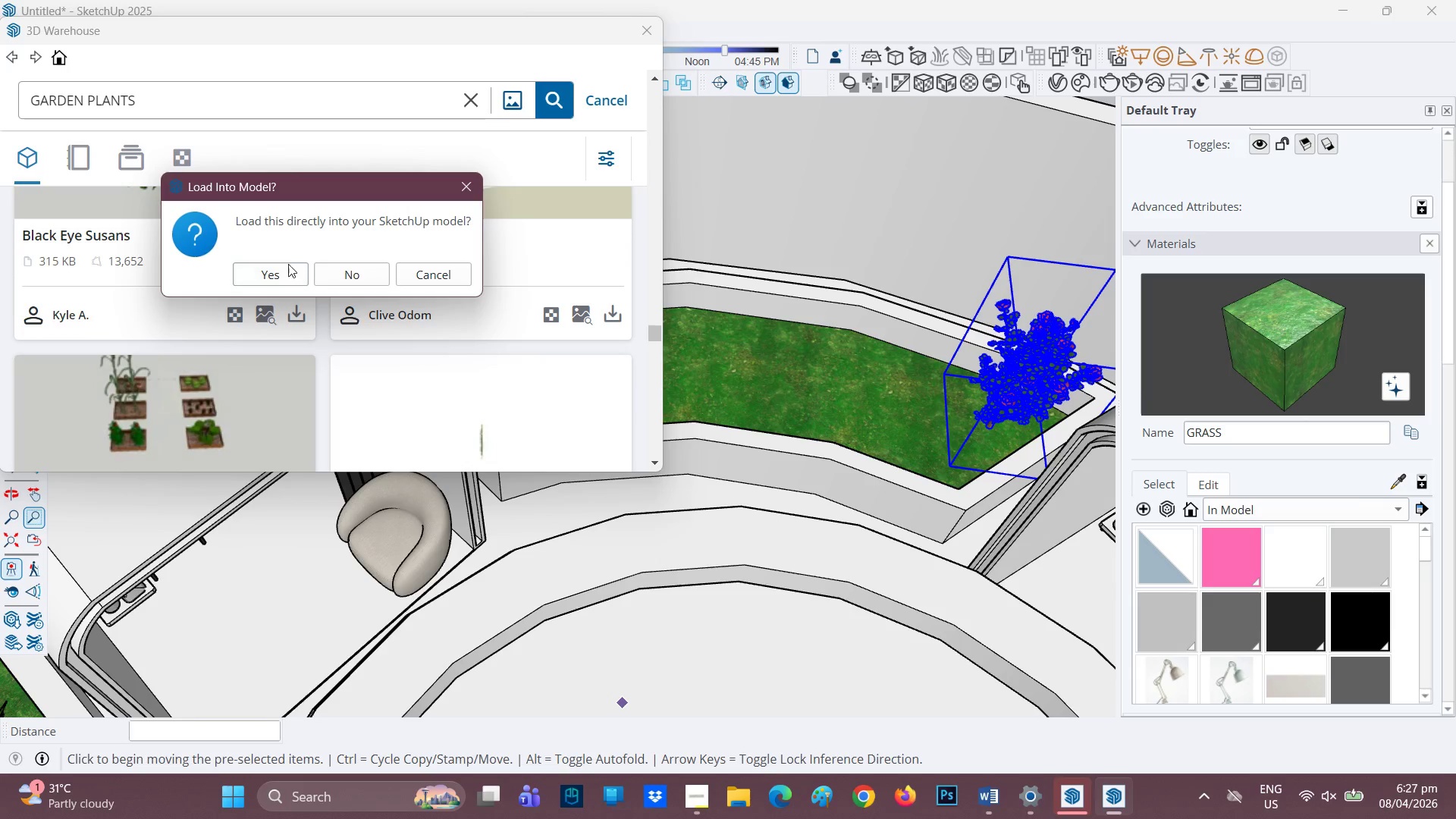 
left_click([274, 275])
 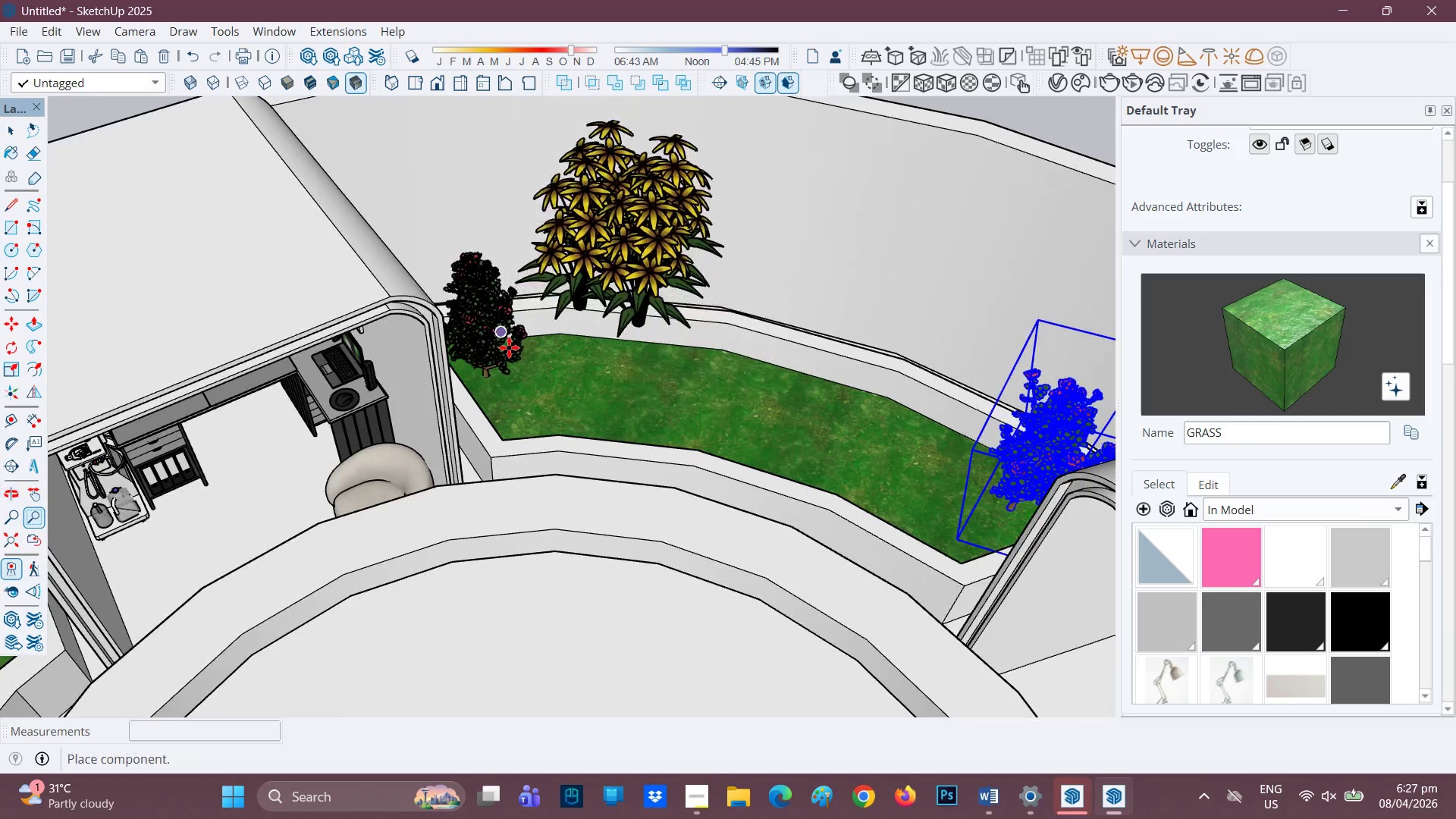 
wait(18.5)
 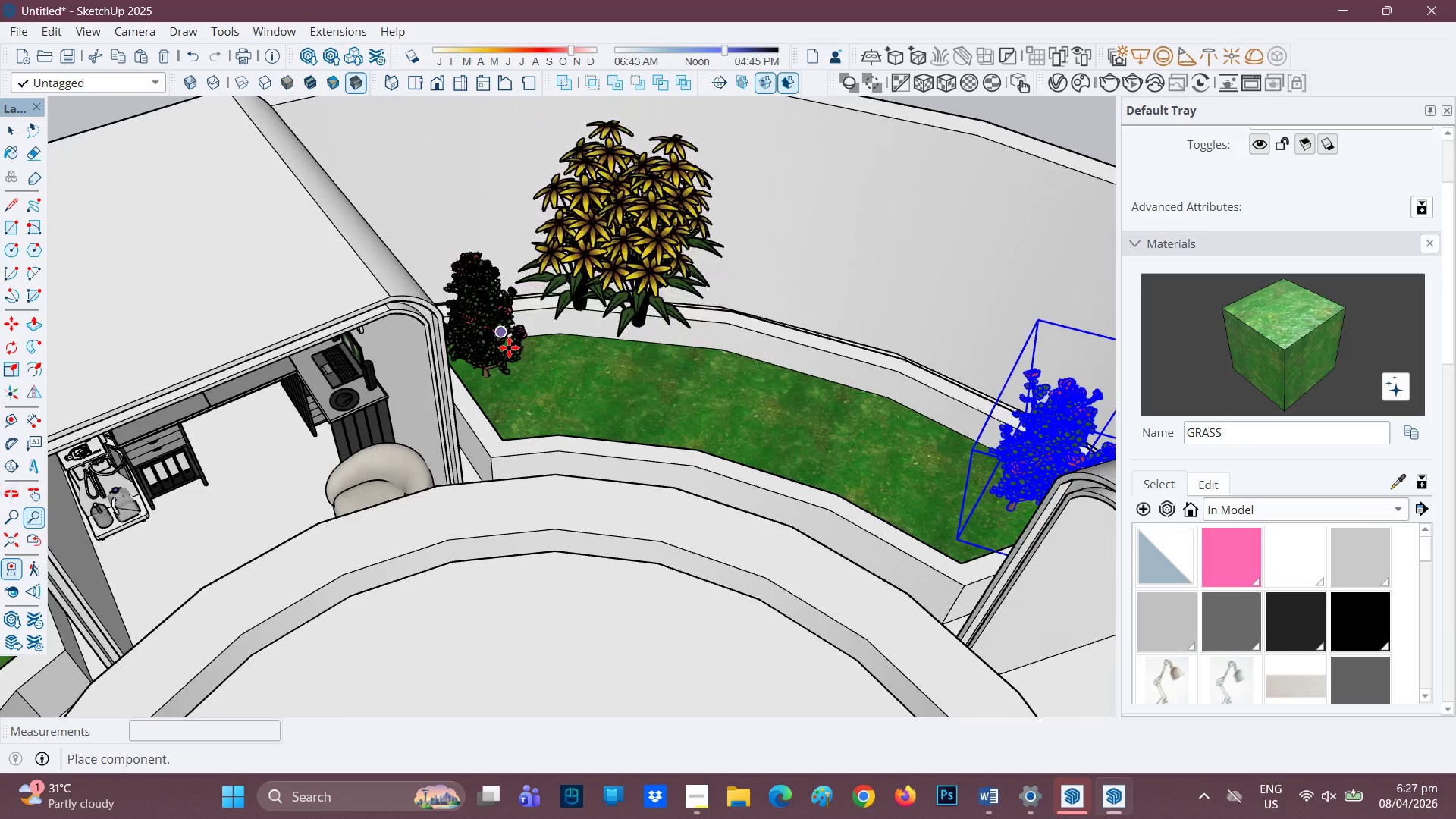 
key(M)
 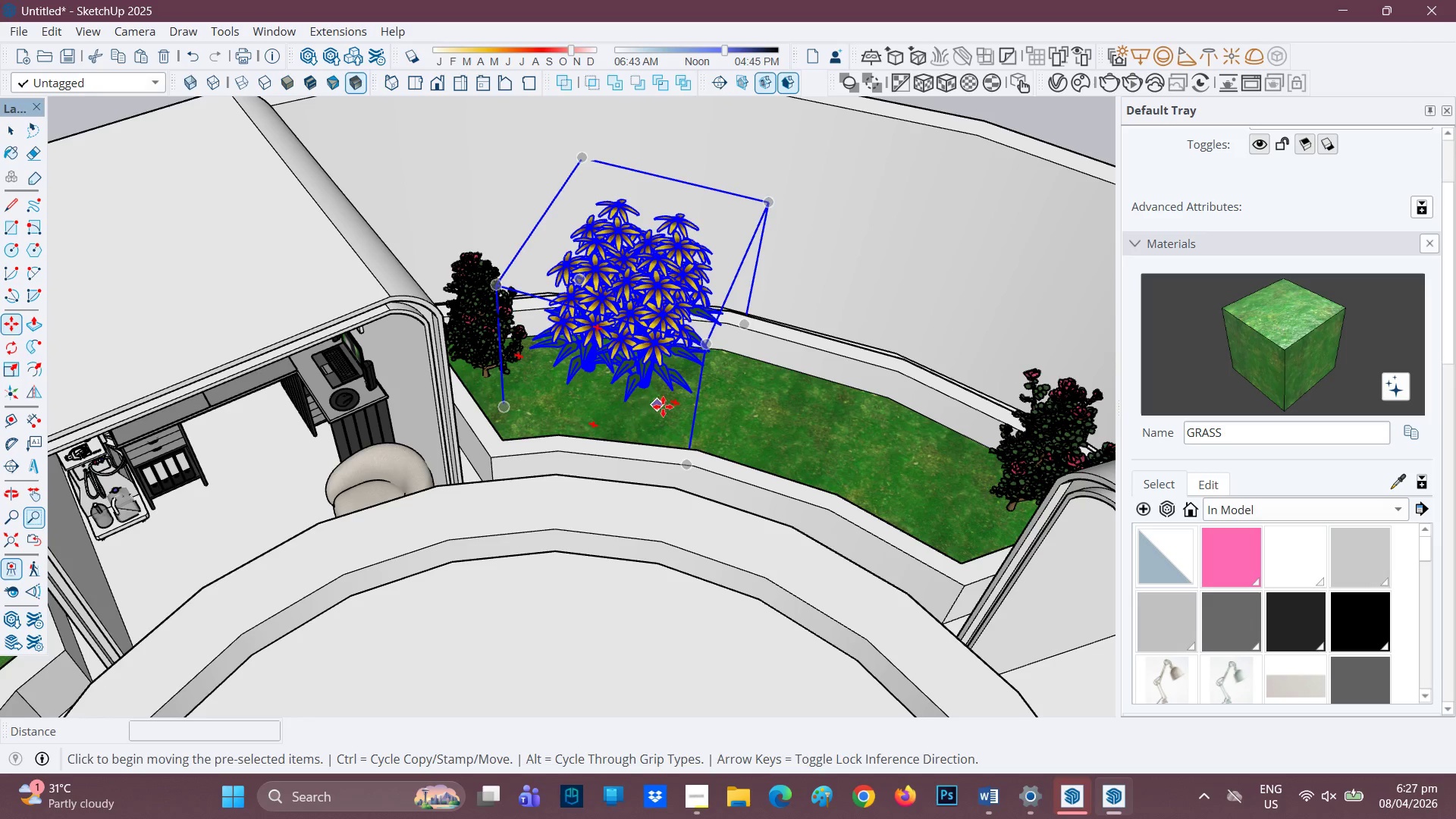 
left_click([664, 406])
 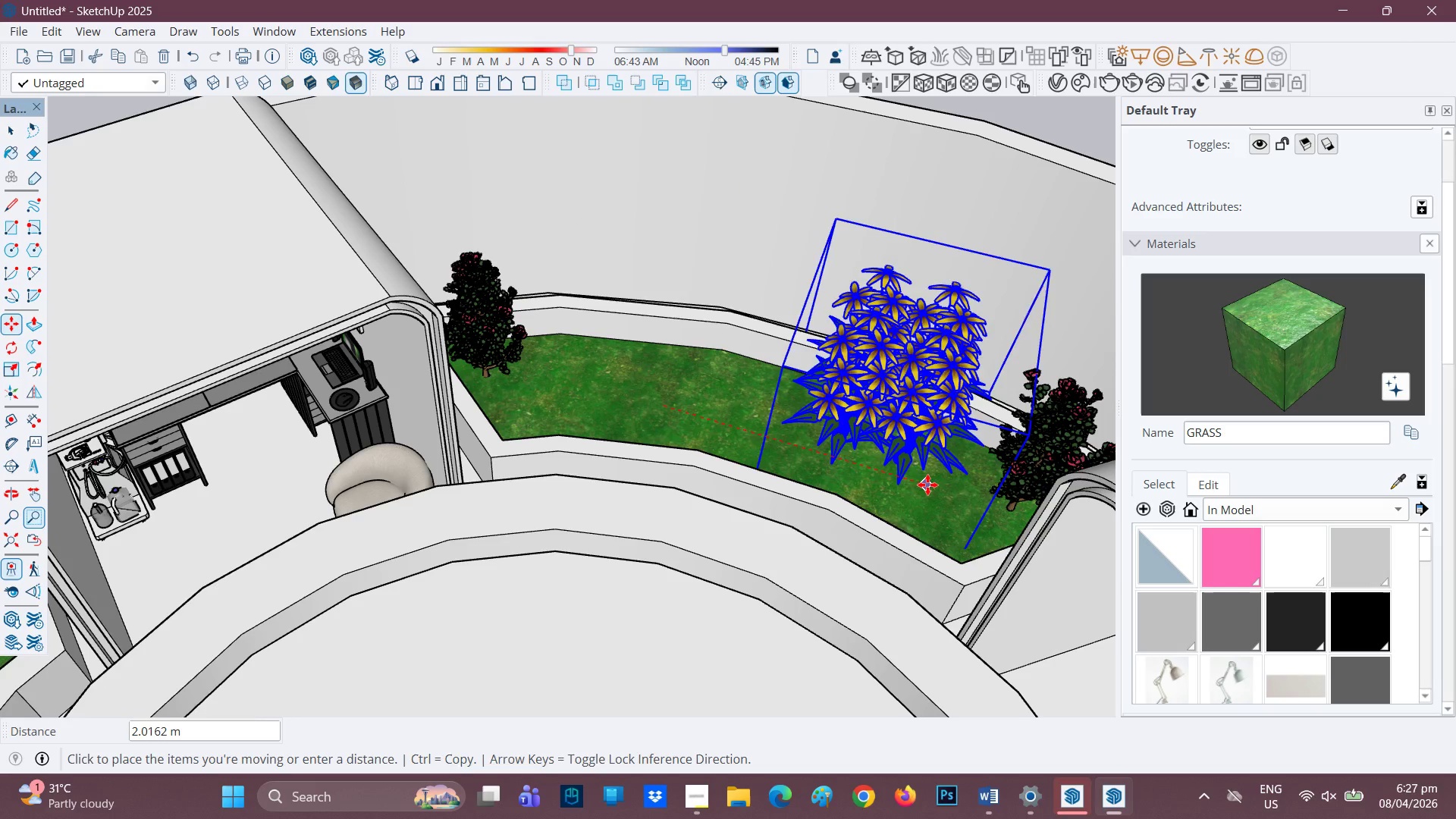 
left_click([929, 485])
 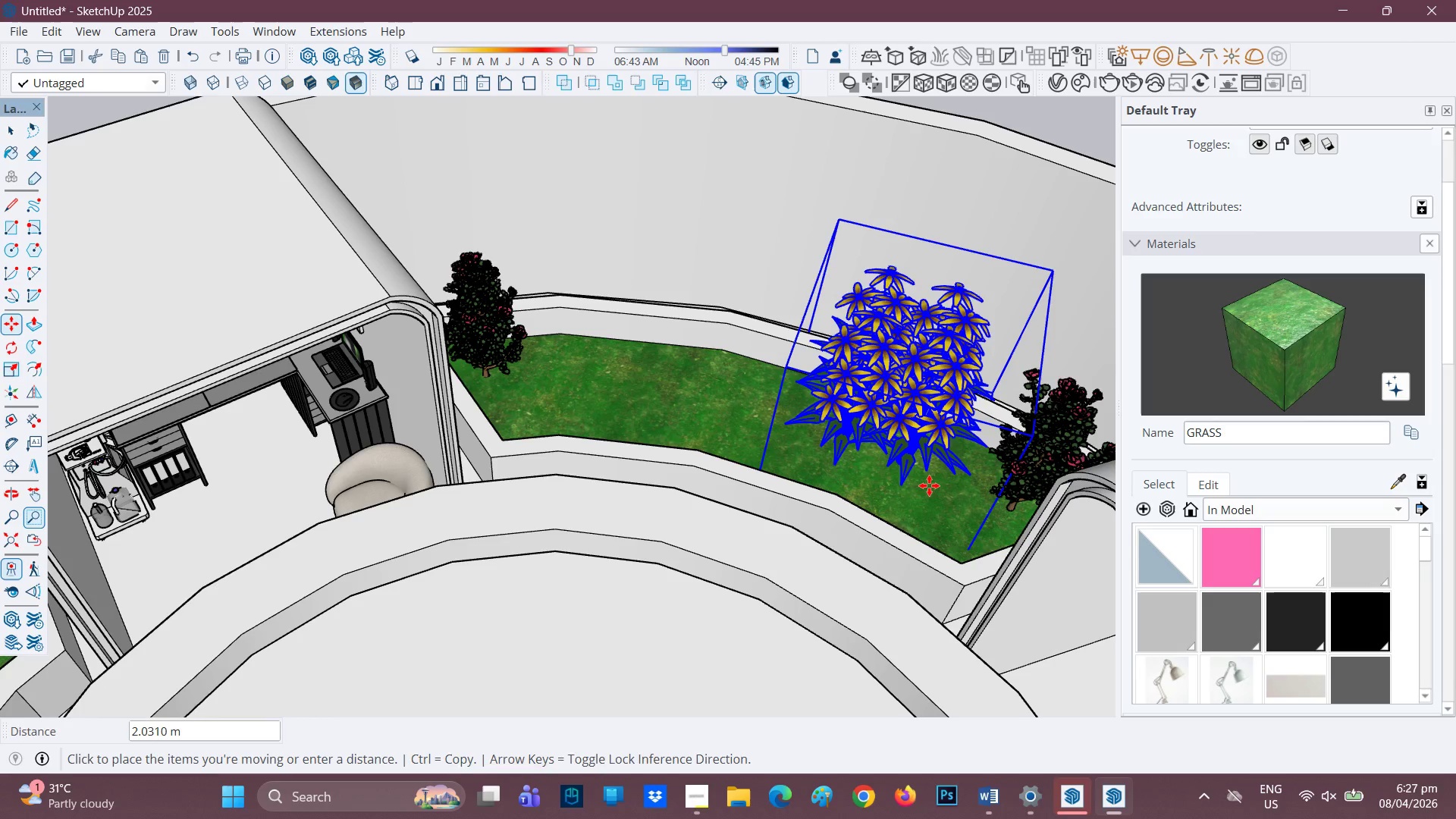 
key(M)
 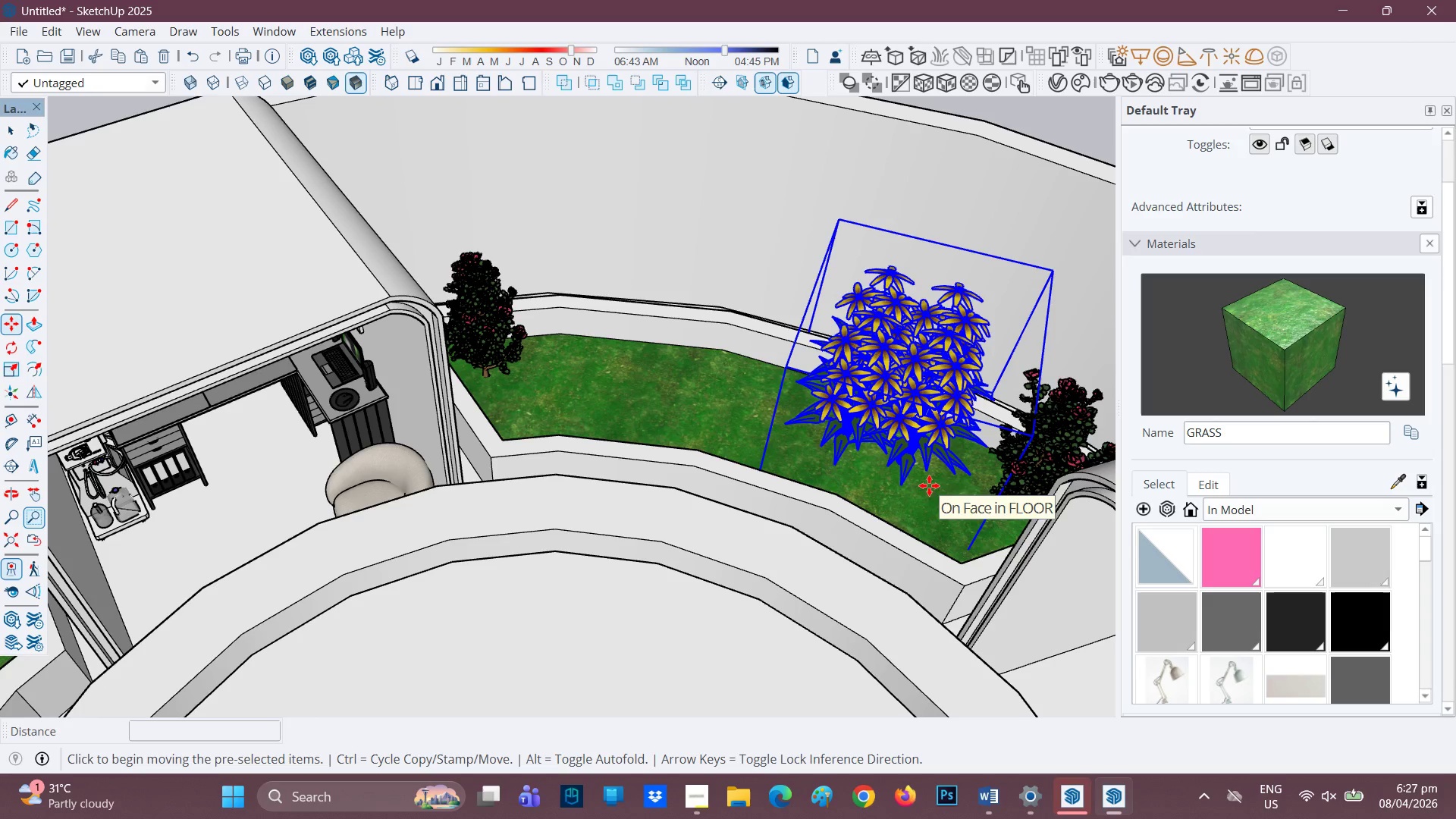 
key(Control+ControlRight)
 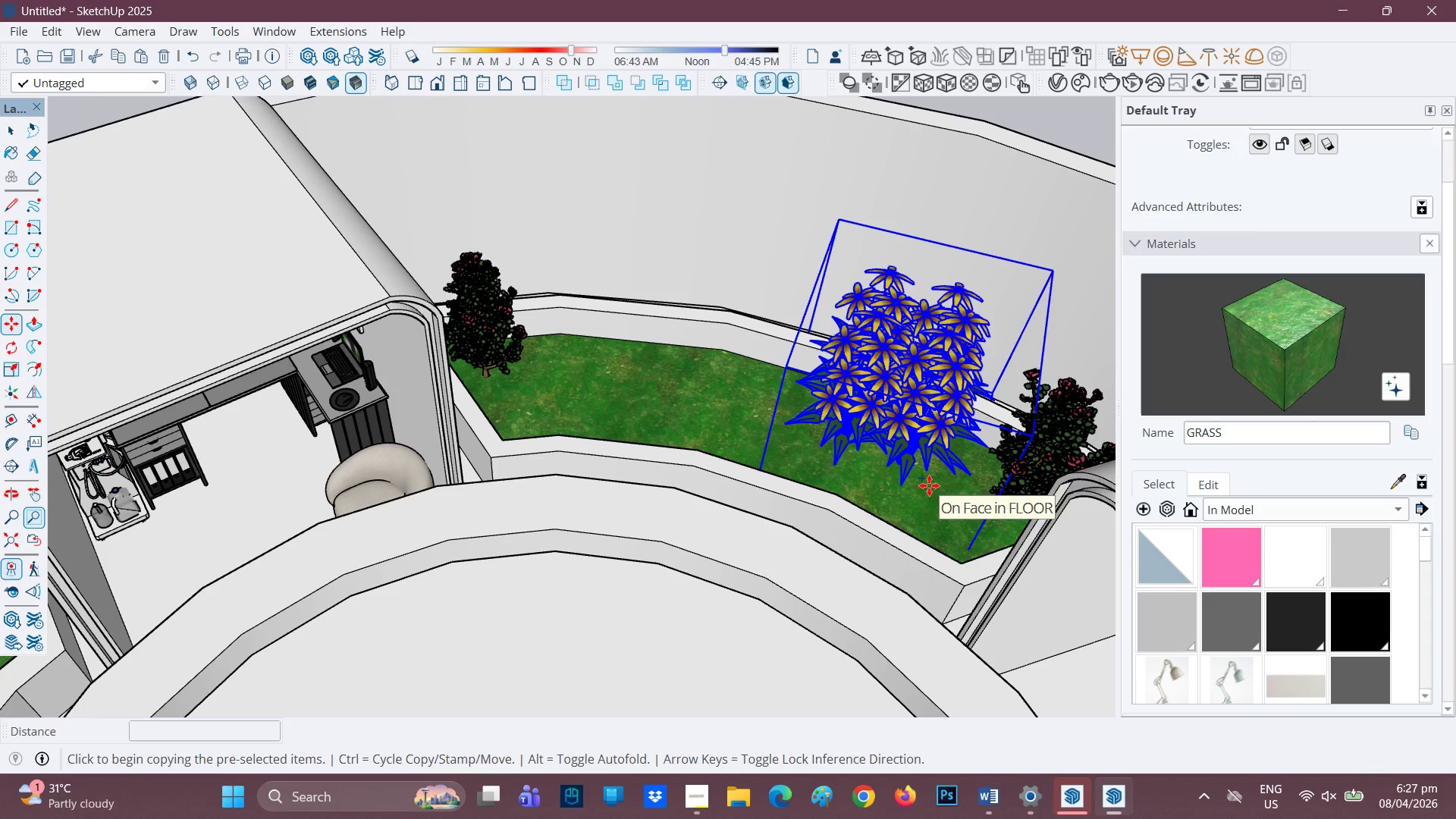 
left_click([929, 485])
 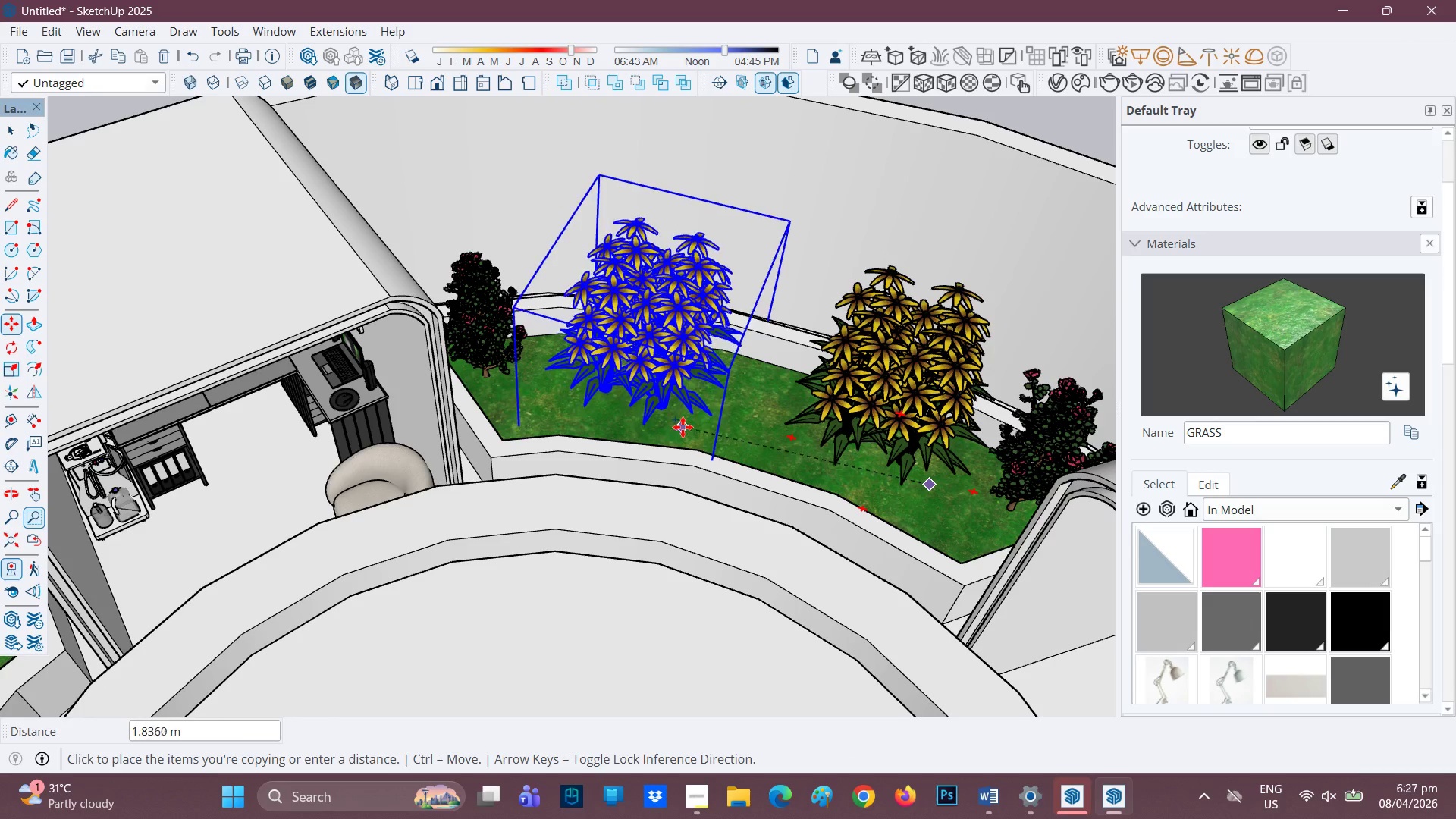 
left_click([678, 426])
 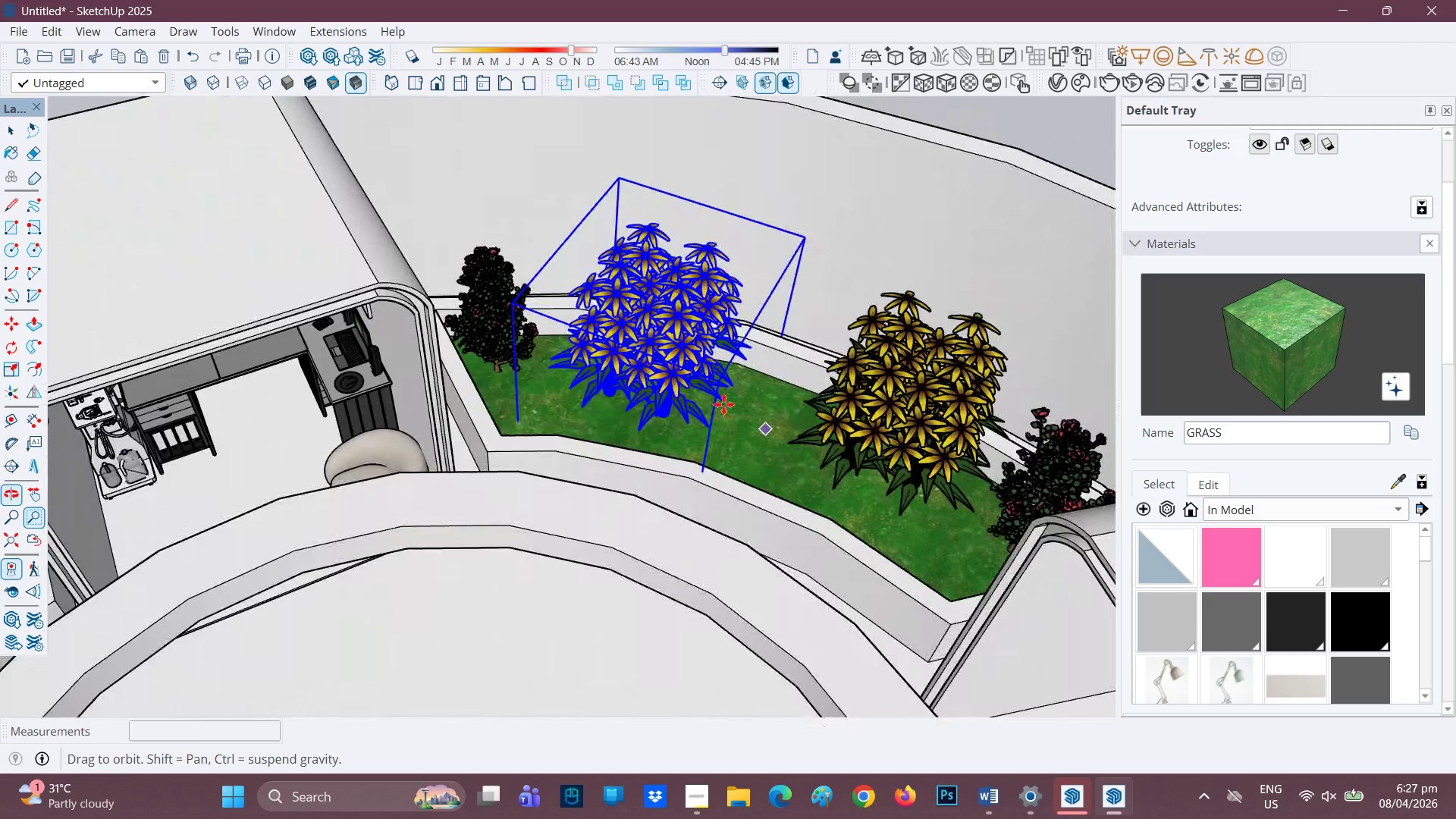 
left_click([305, 53])
 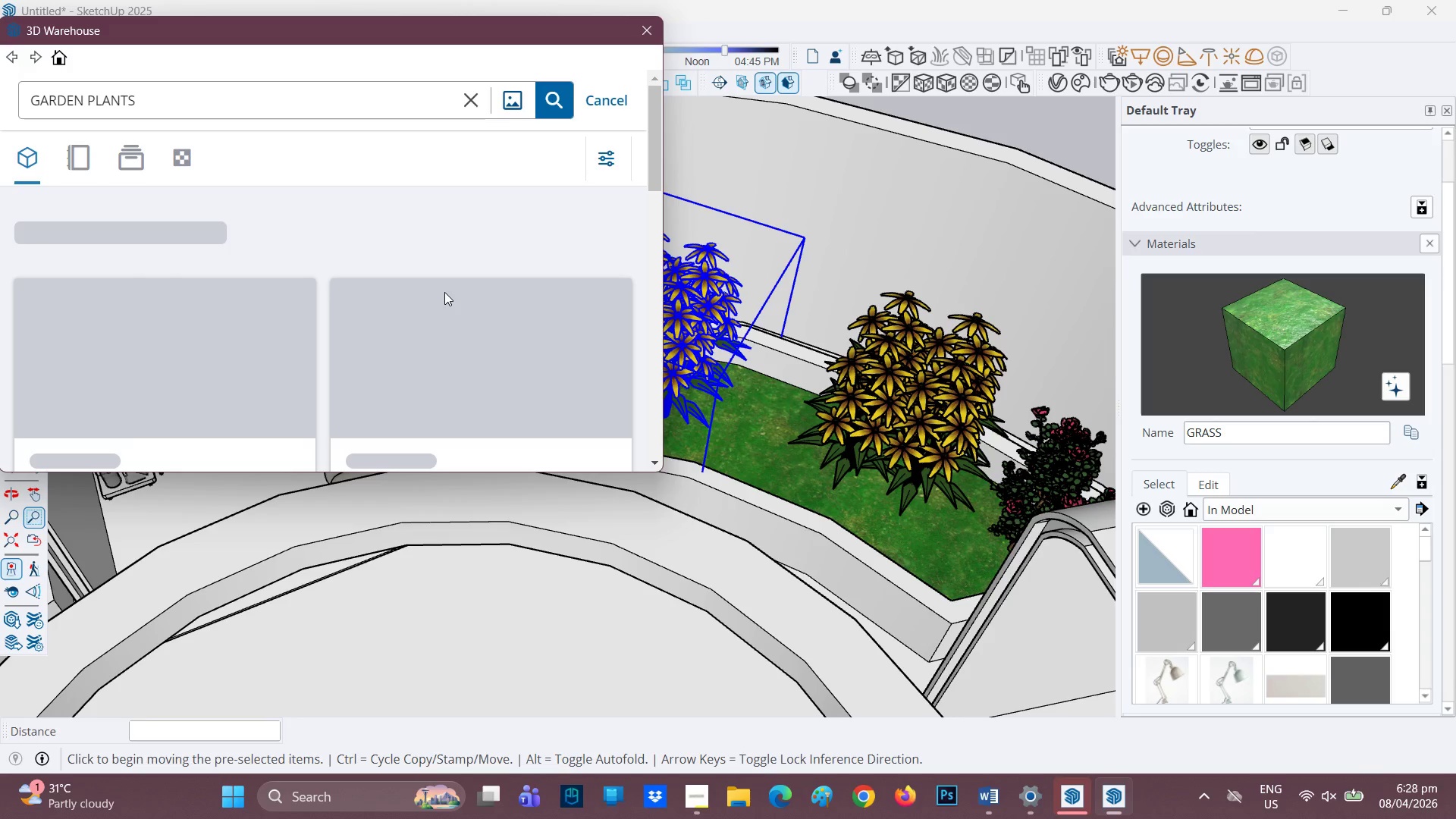 
wait(20.67)
 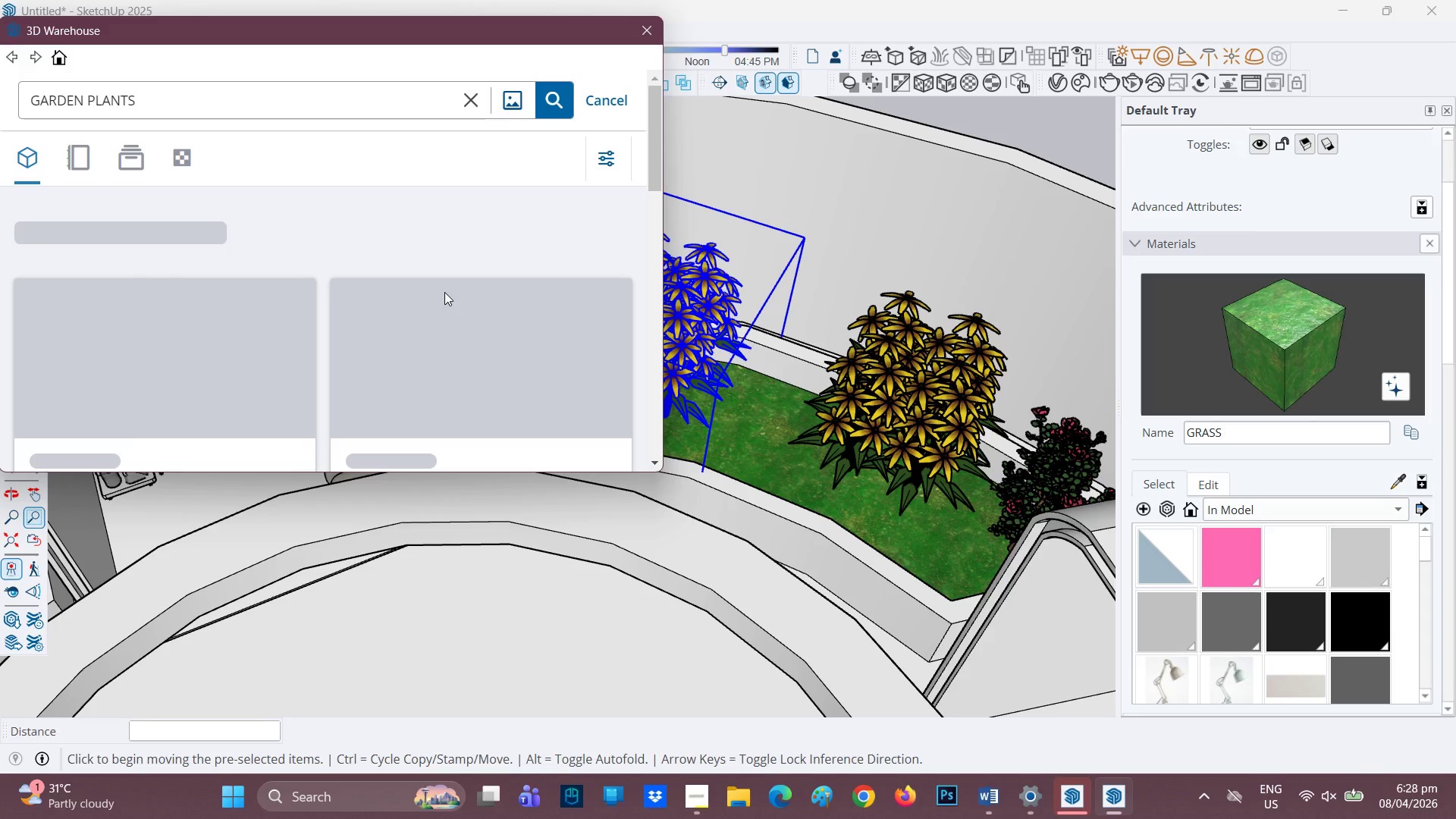 
scroll: coordinate [457, 280], scroll_direction: down, amount: 1.0
 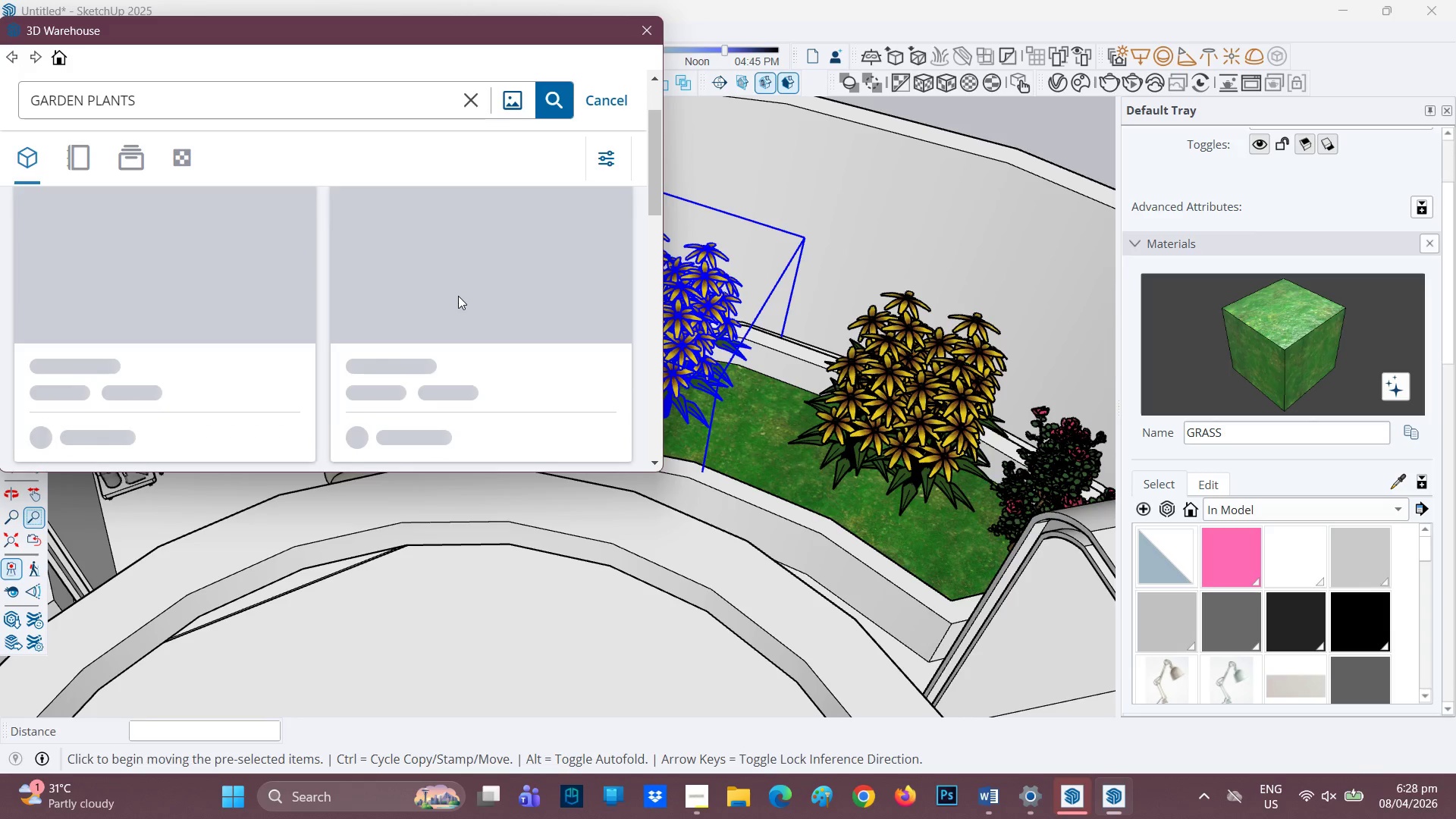 
scroll: coordinate [457, 308], scroll_direction: up, amount: 1.0
 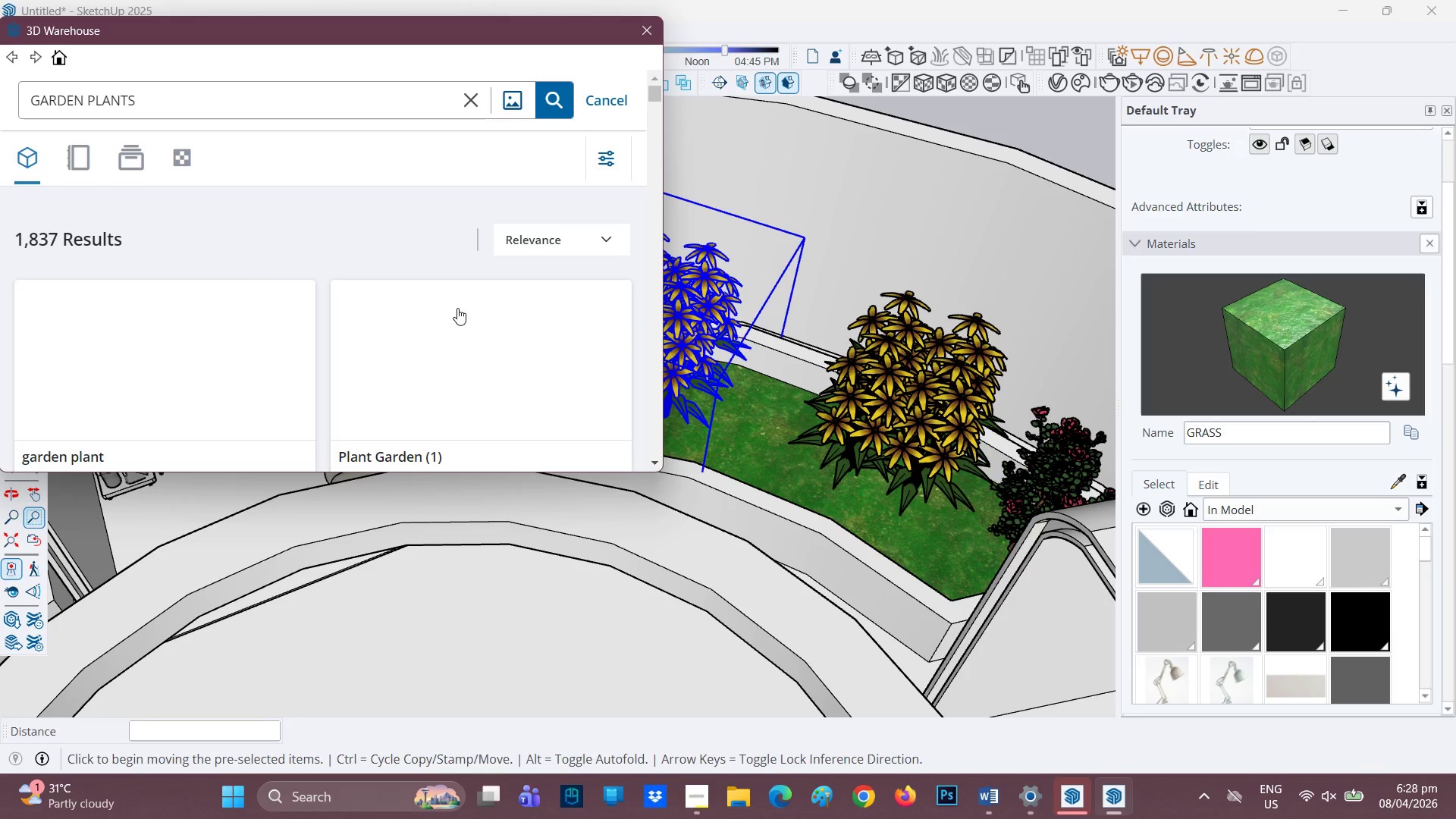 
scroll: coordinate [285, 335], scroll_direction: down, amount: 11.0
 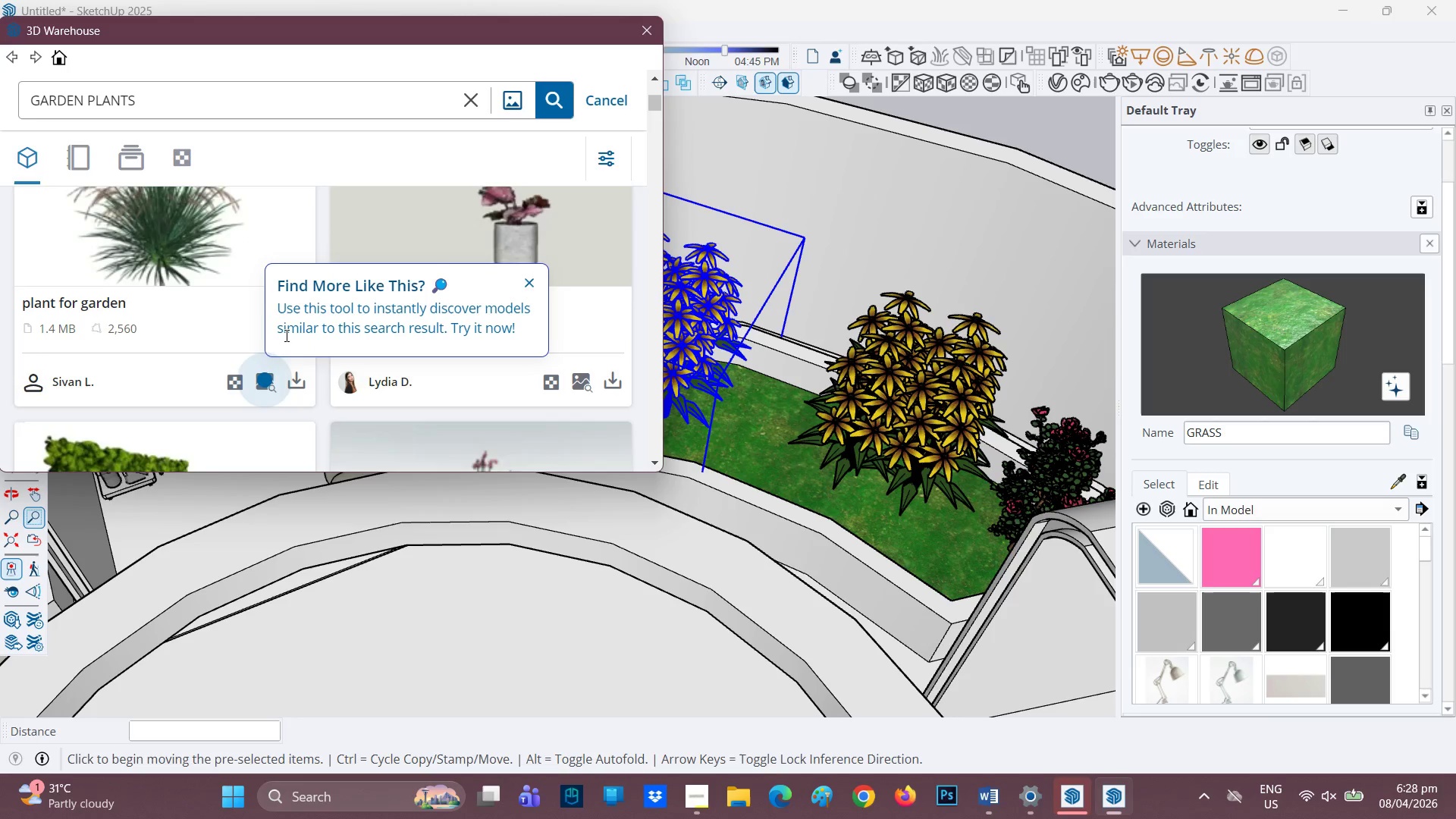 
scroll: coordinate [285, 335], scroll_direction: up, amount: 1.0
 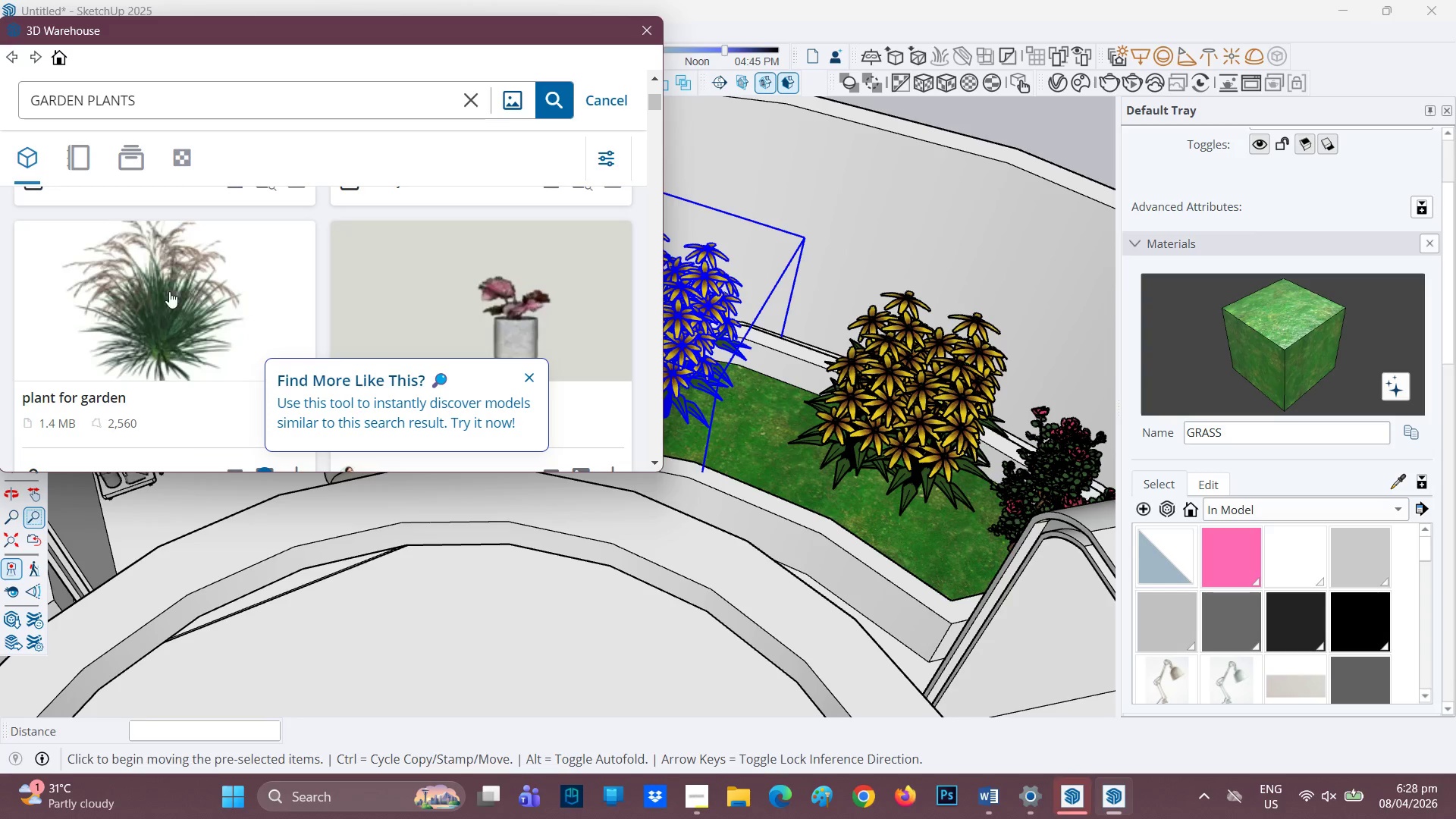 
scroll: coordinate [356, 334], scroll_direction: down, amount: 29.0
 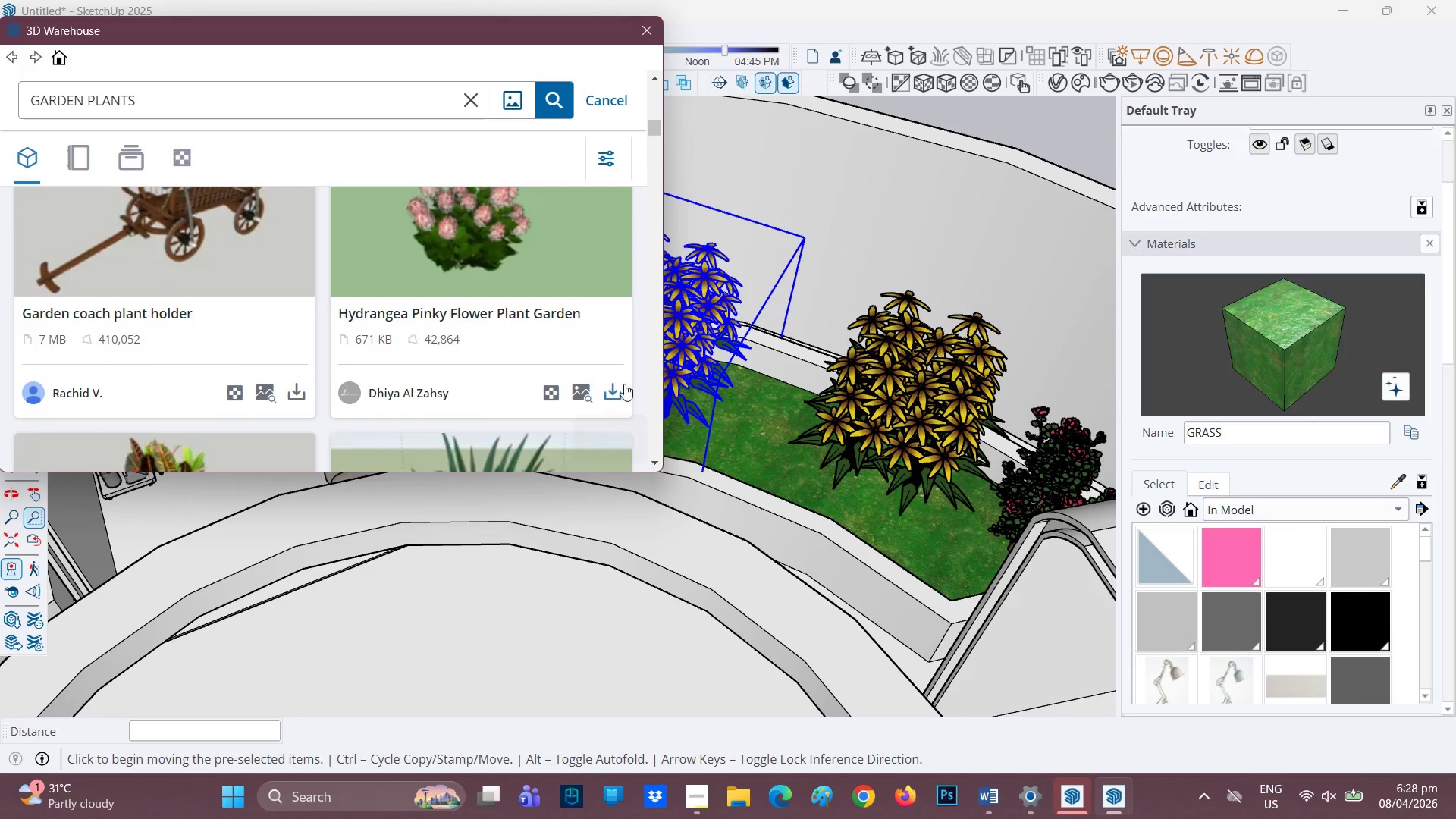 
mouse_move([594, 386])
 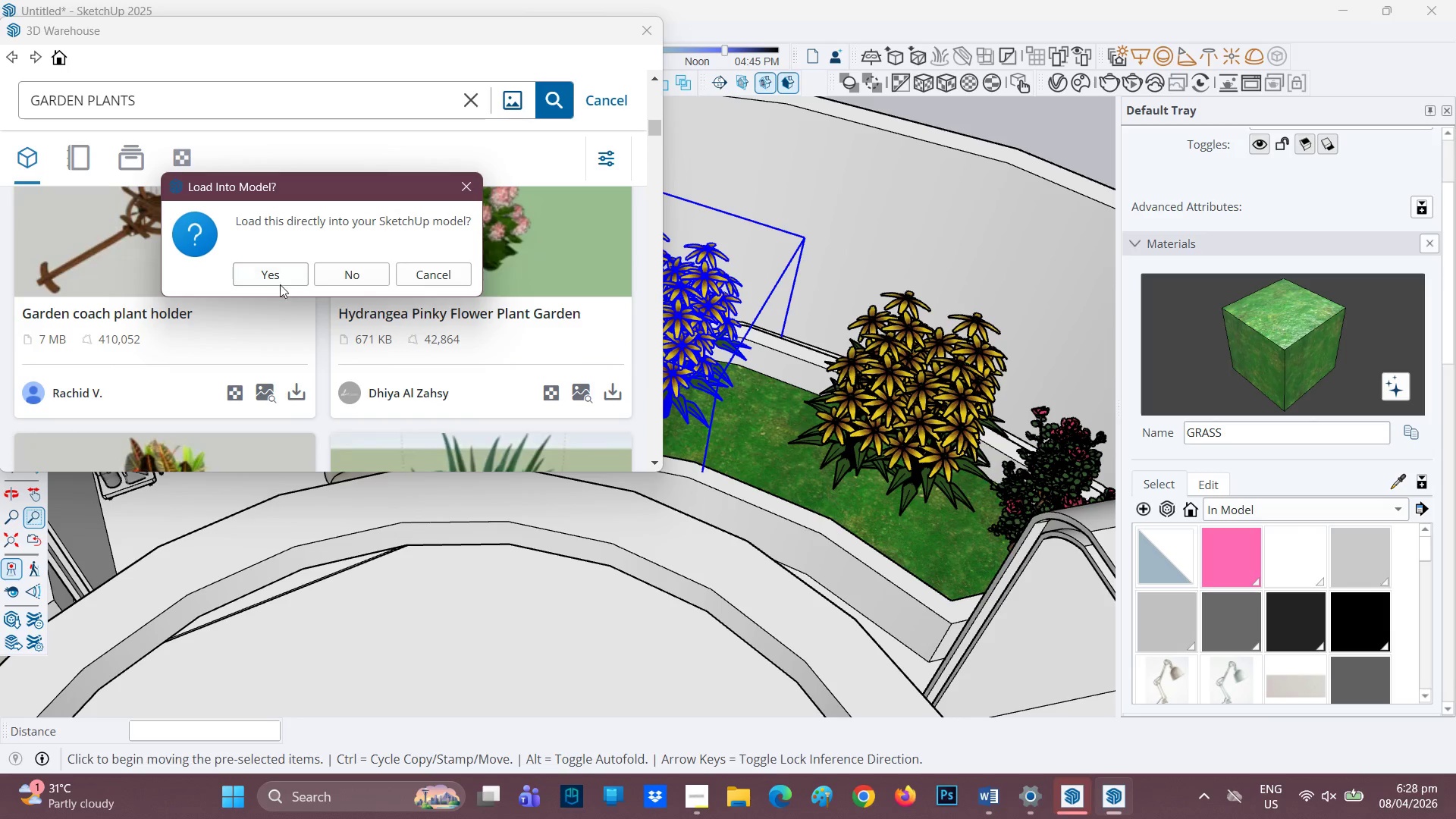 
left_click([277, 276])
 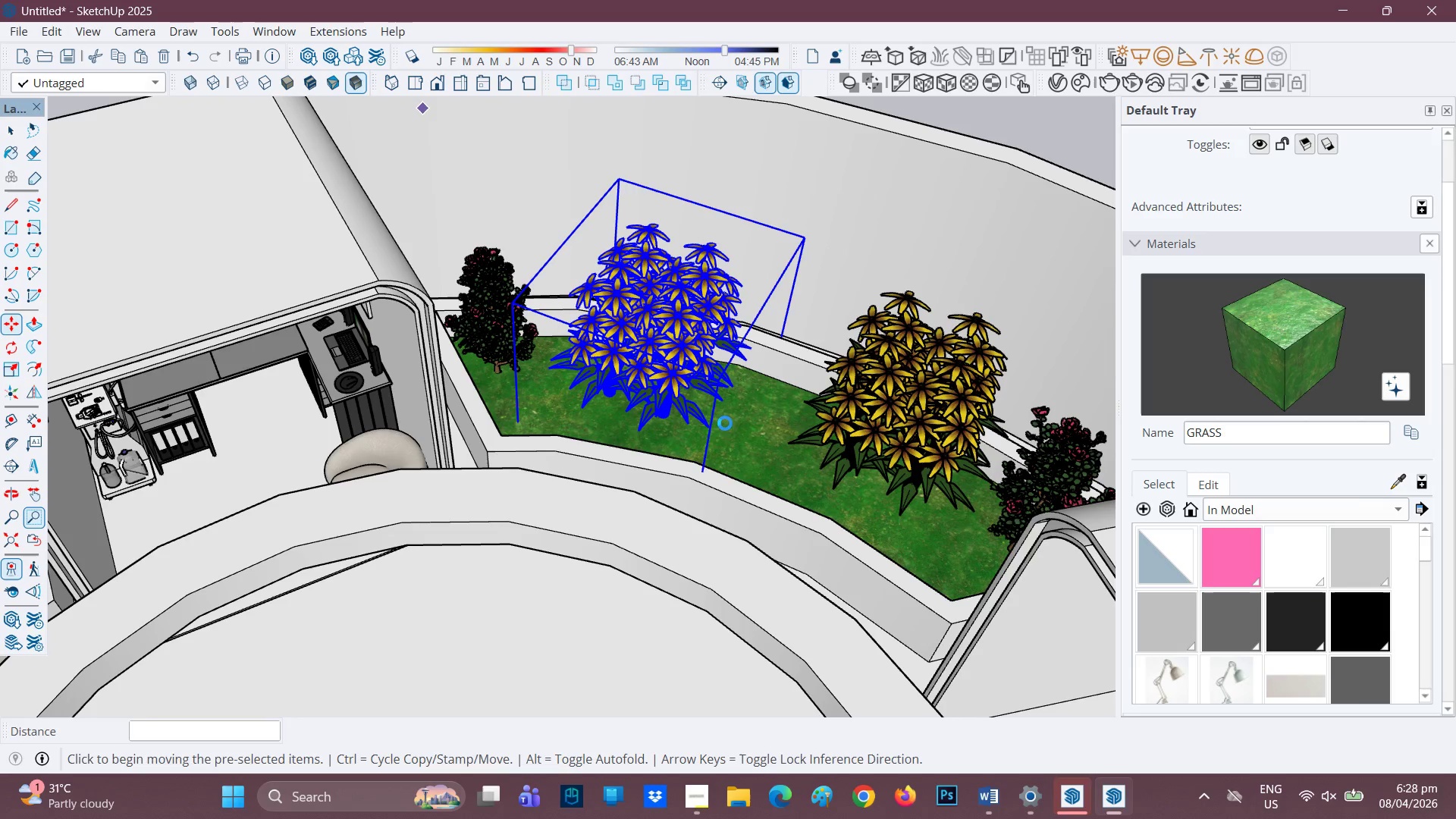 
wait(14.59)
 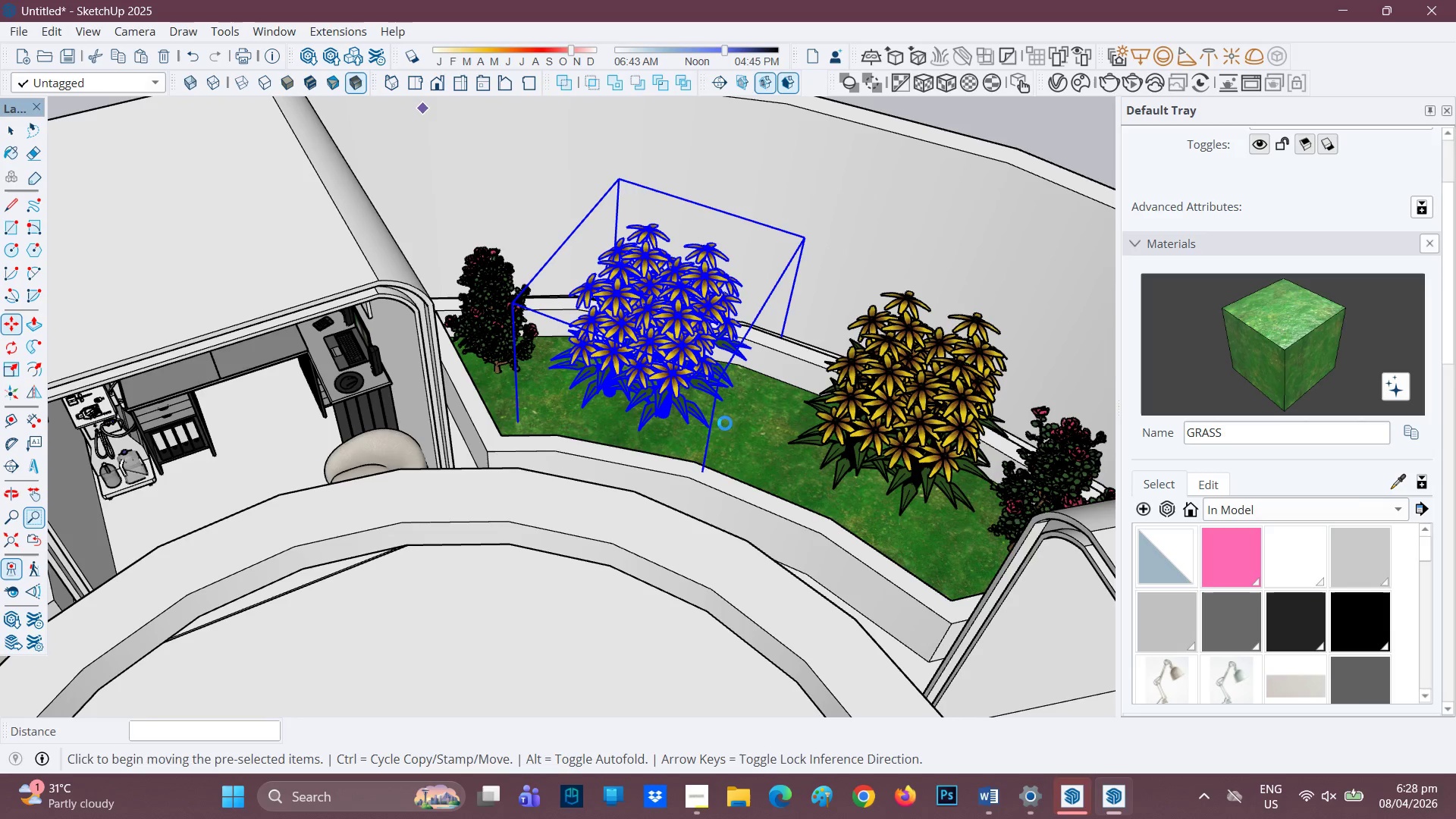 
left_click([699, 459])
 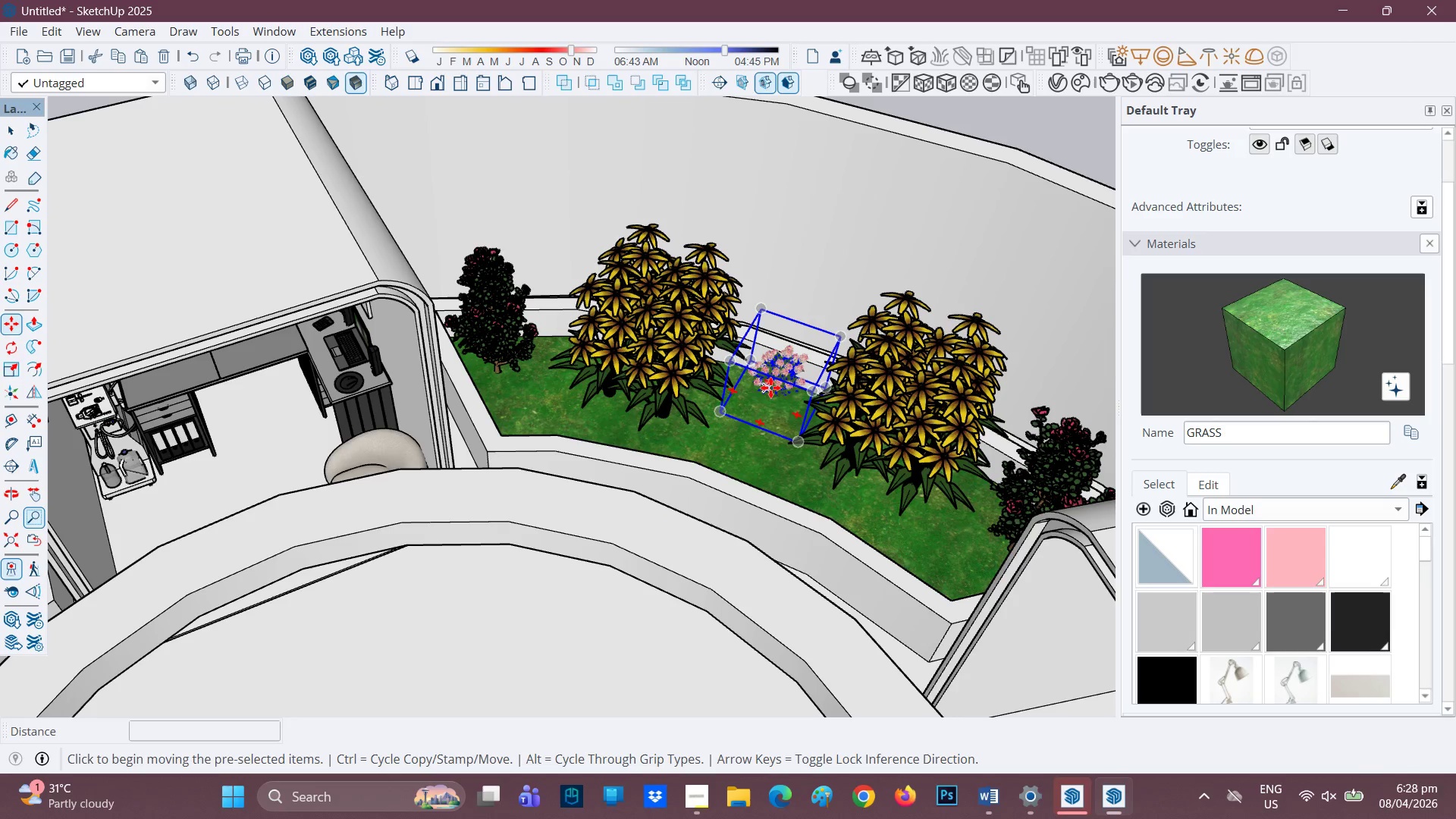 
left_click([770, 388])
 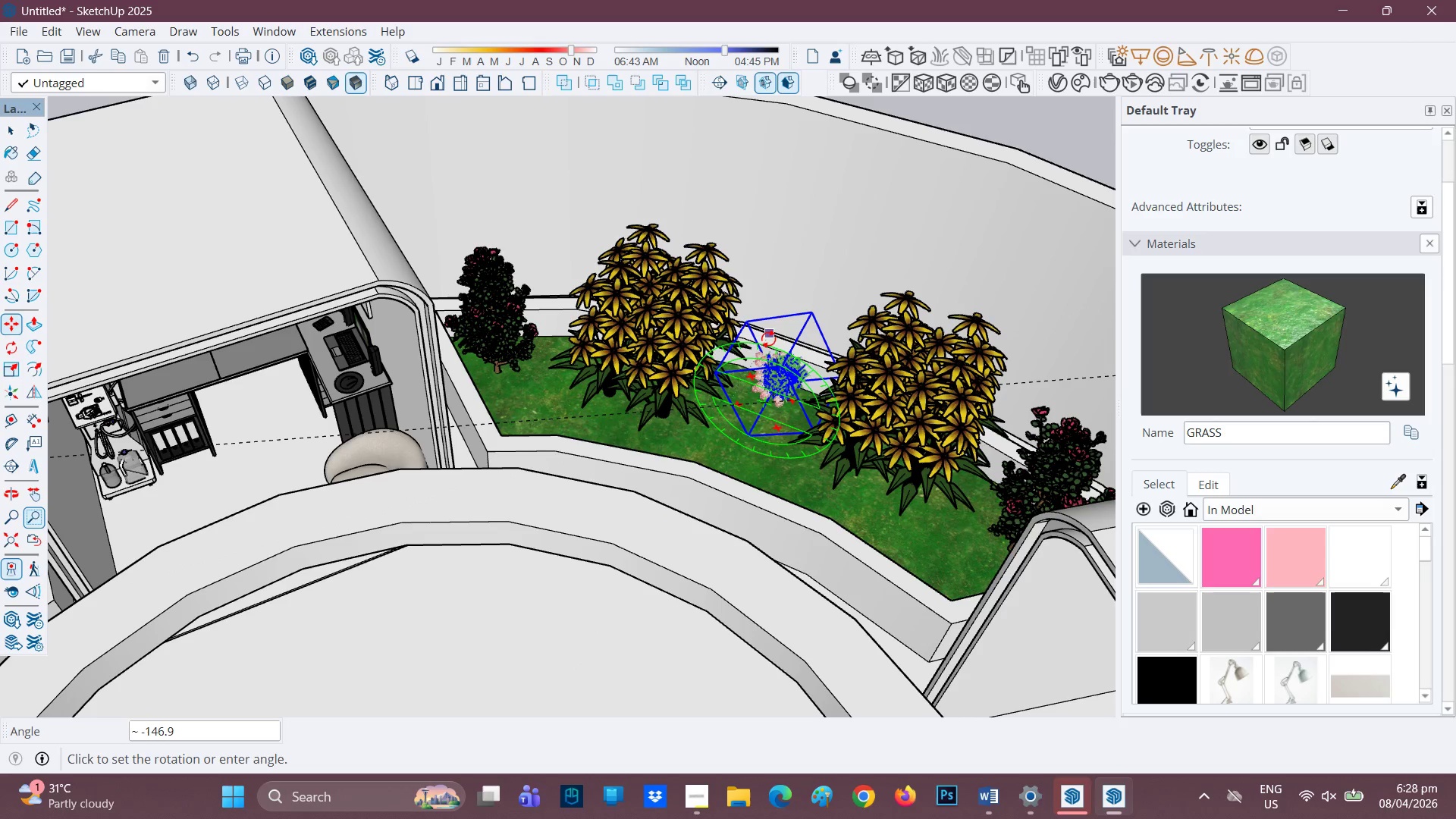 
key(Space)
 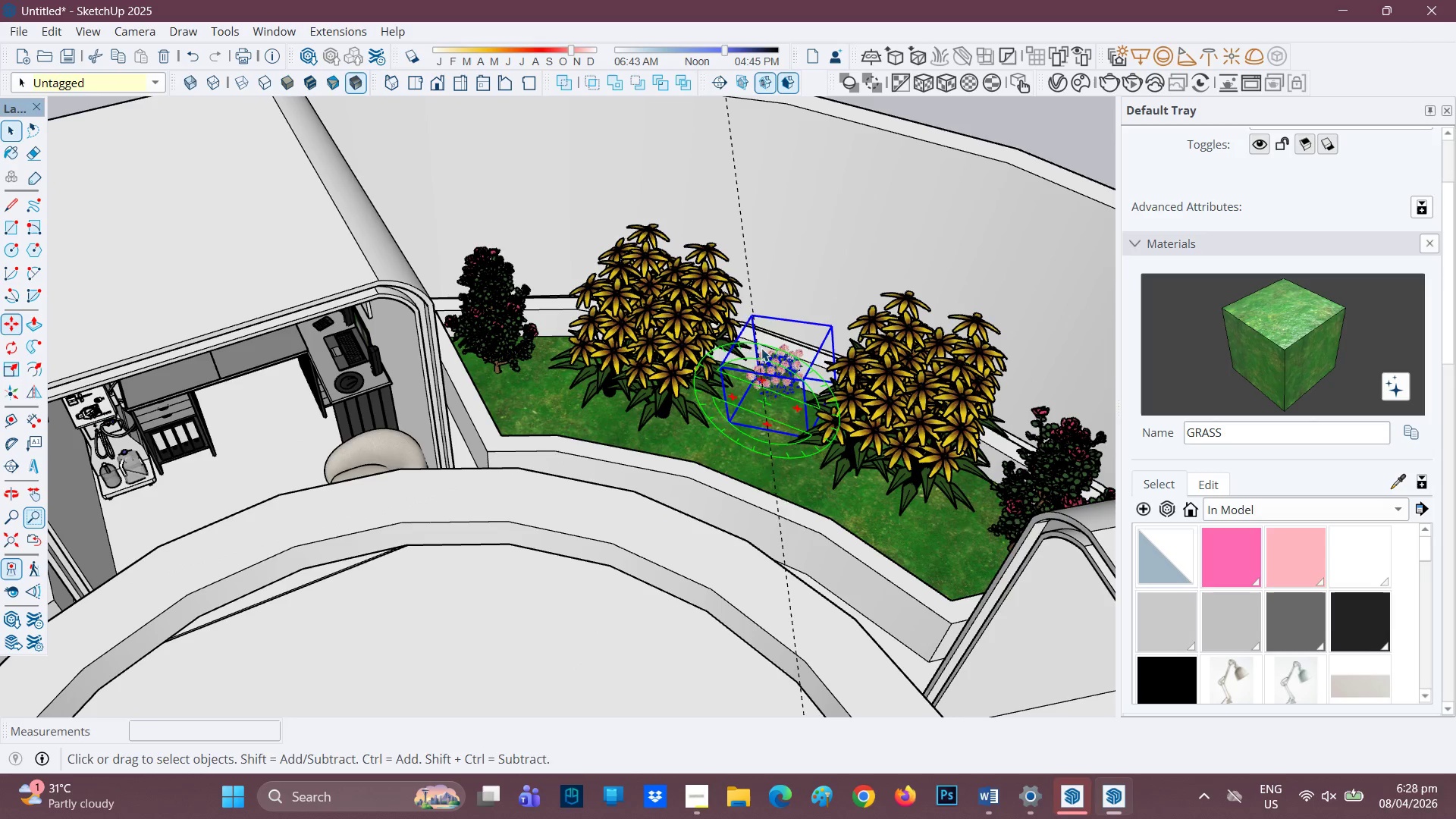 
key(M)
 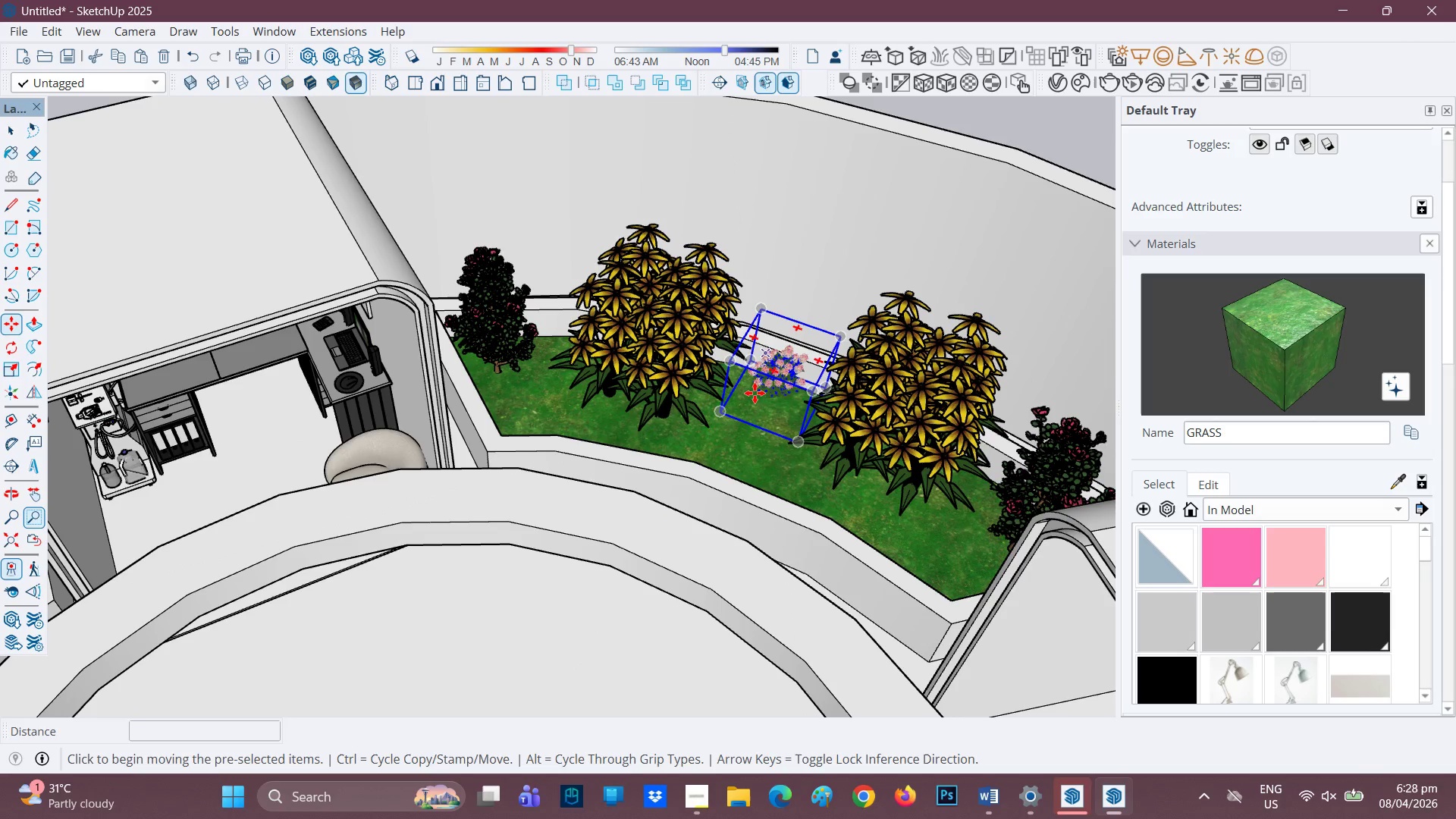 
left_click([755, 393])
 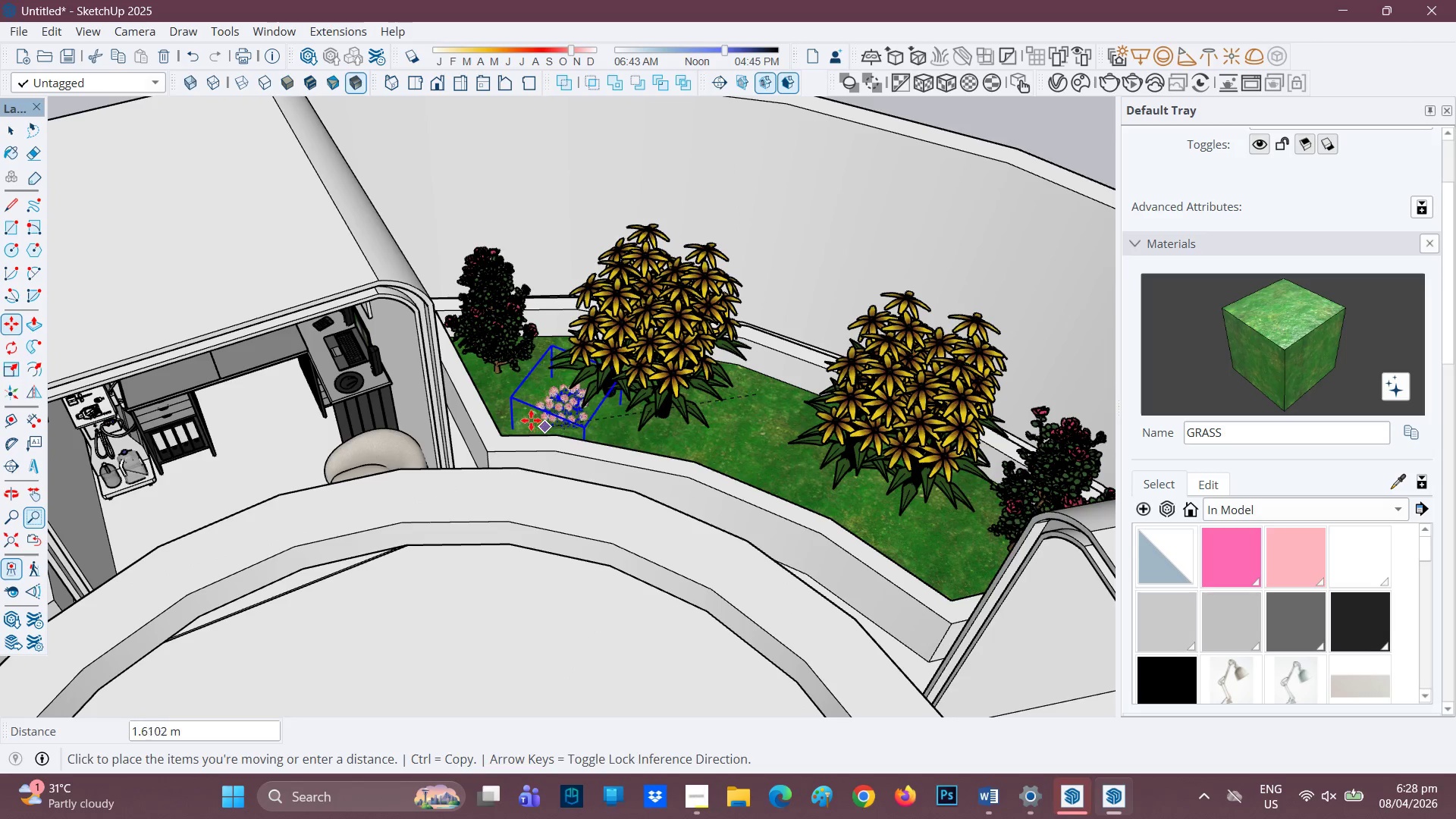 
left_click([517, 419])
 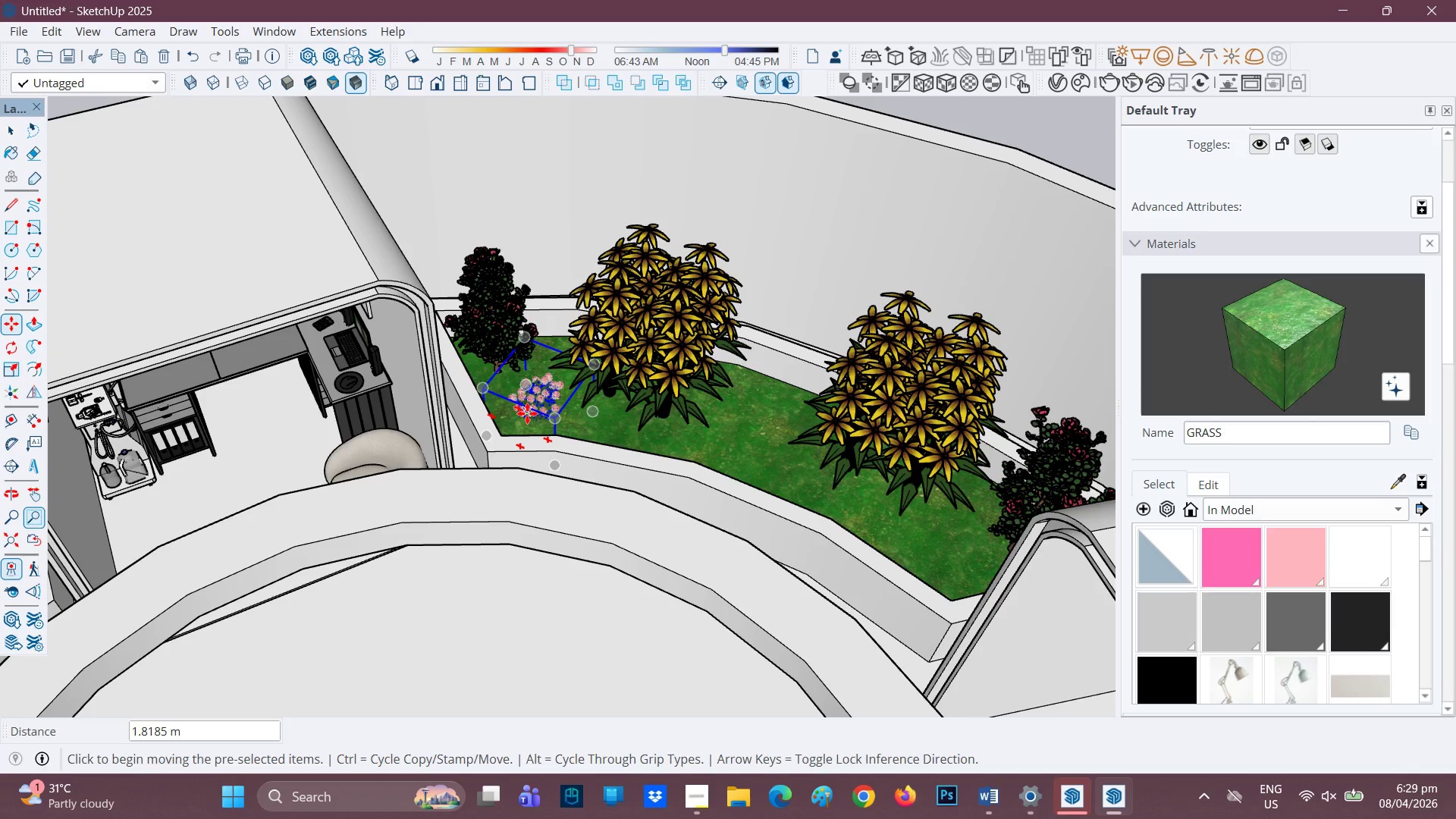 
key(M)
 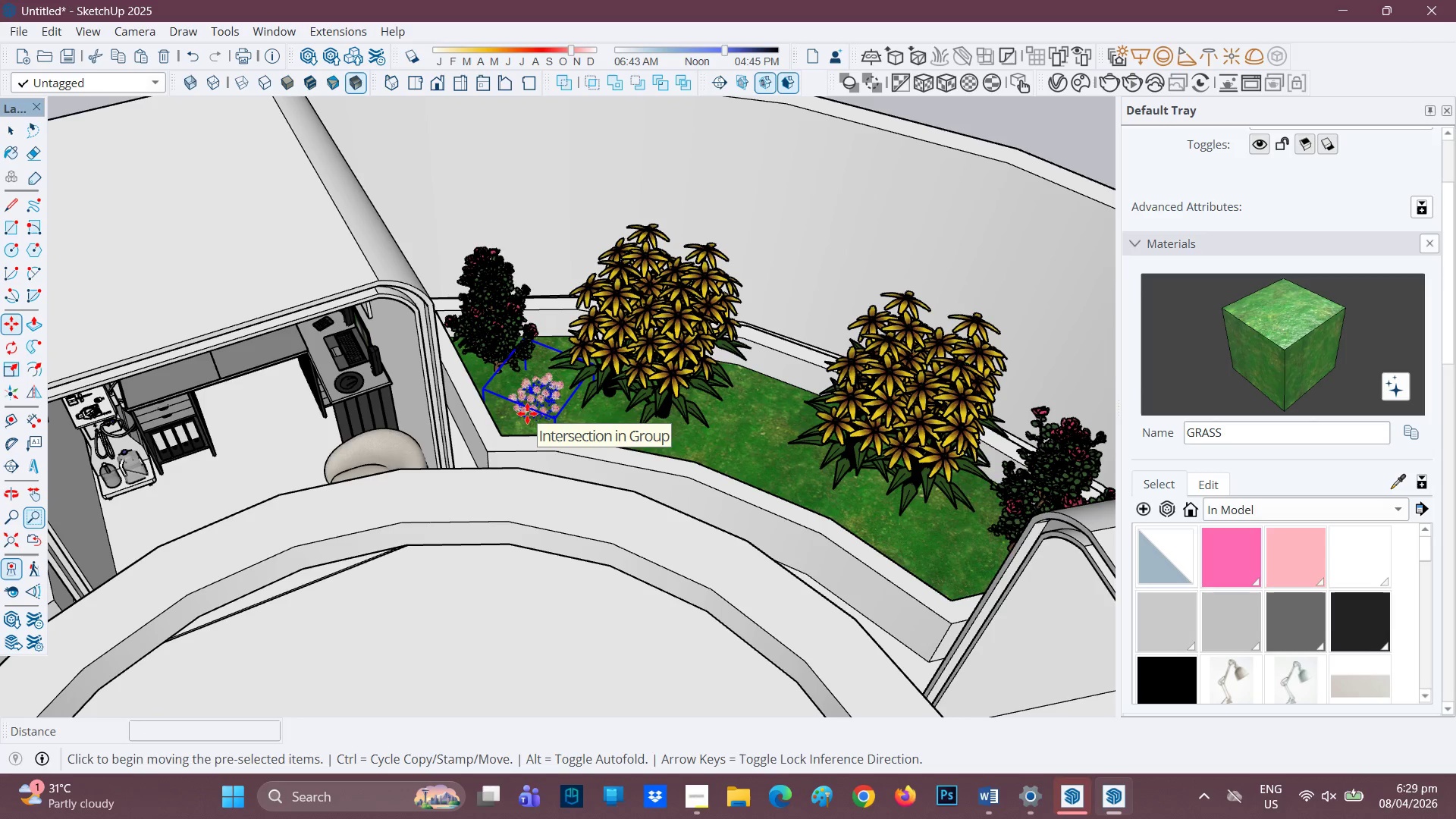 
key(Control+ControlRight)
 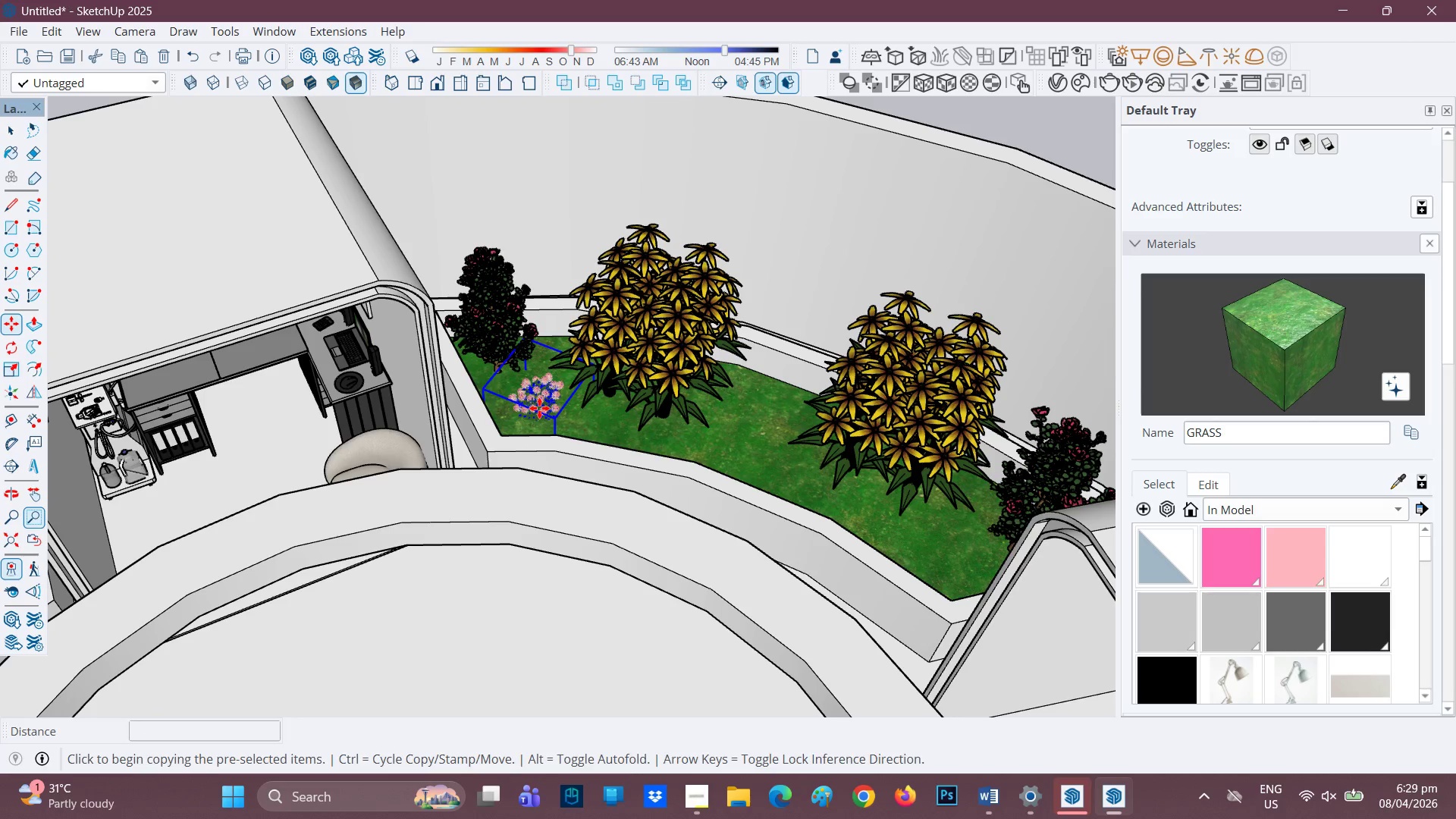 
left_click_drag(start_coordinate=[539, 408], to_coordinate=[669, 436])
 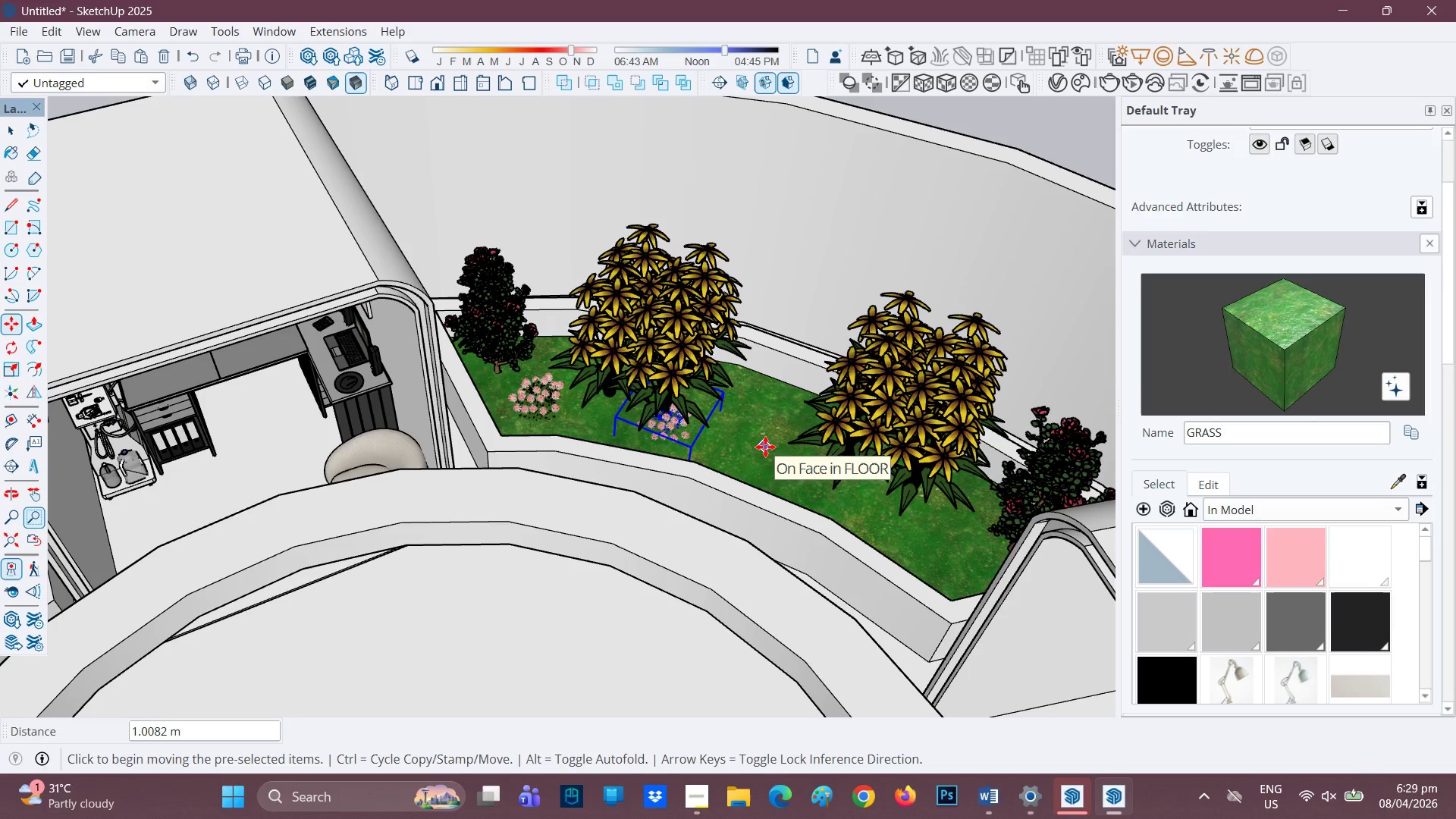 
wait(6.58)
 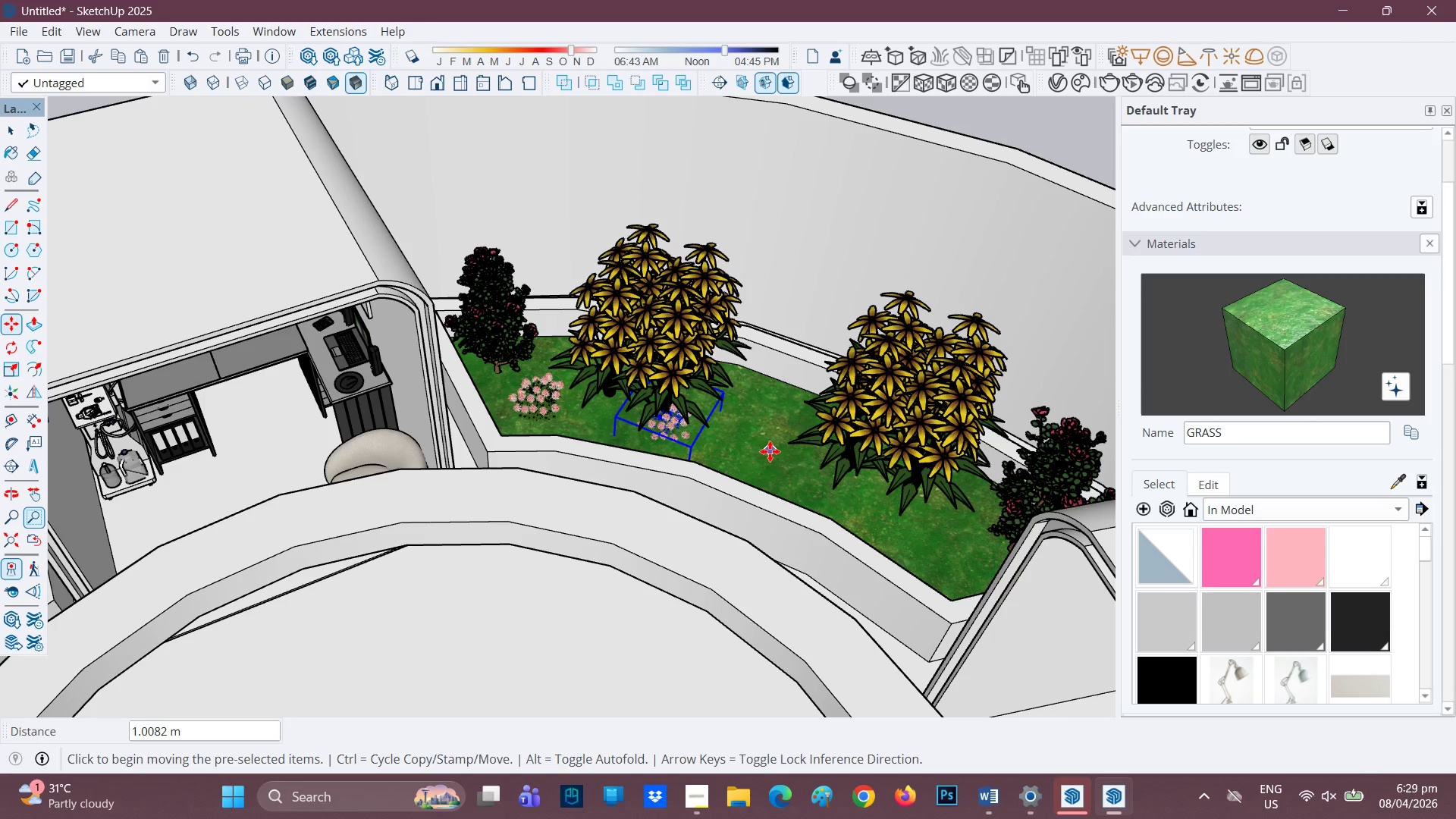 
scroll: coordinate [766, 431], scroll_direction: down, amount: 1.0
 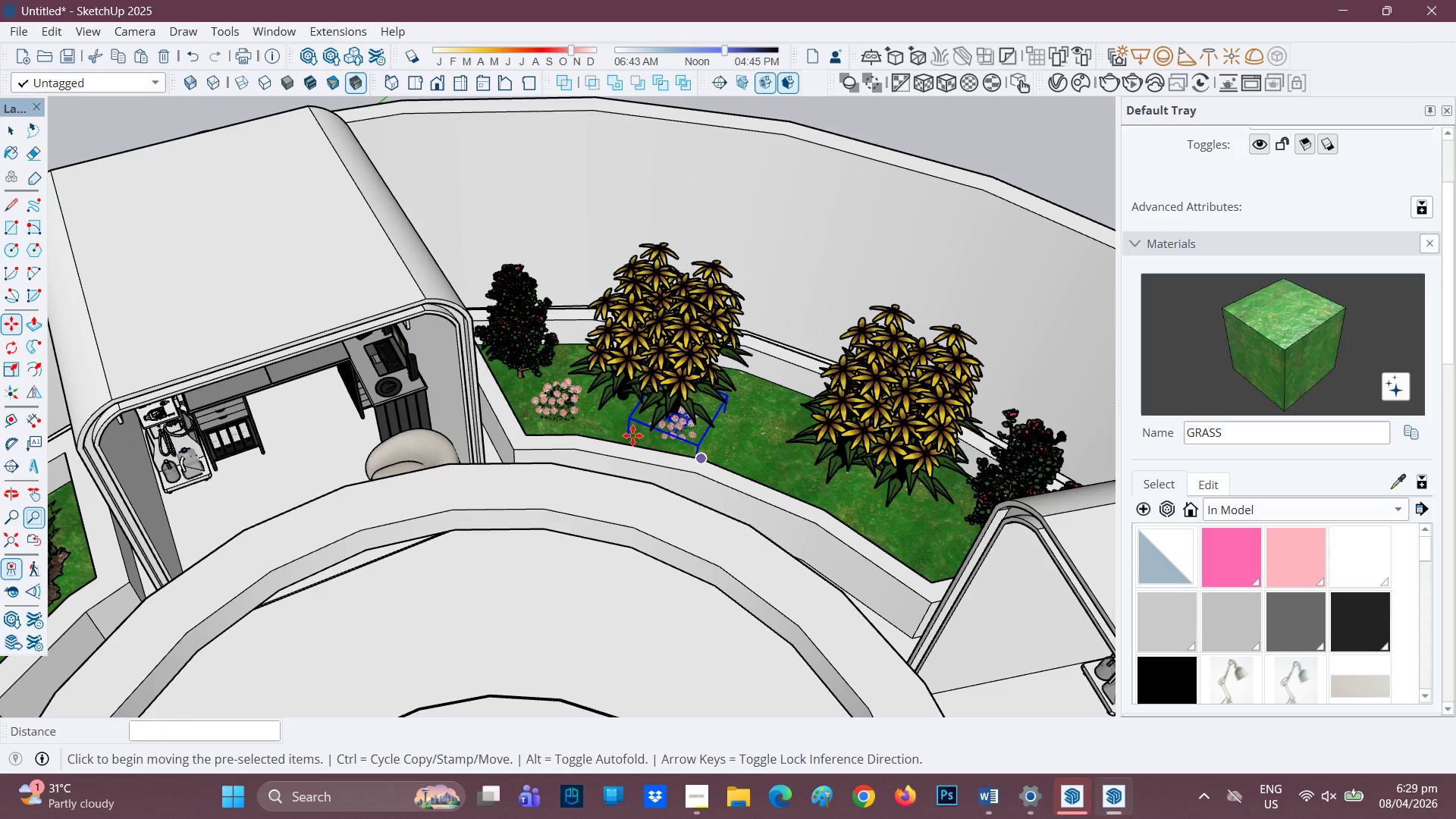 
key(M)
 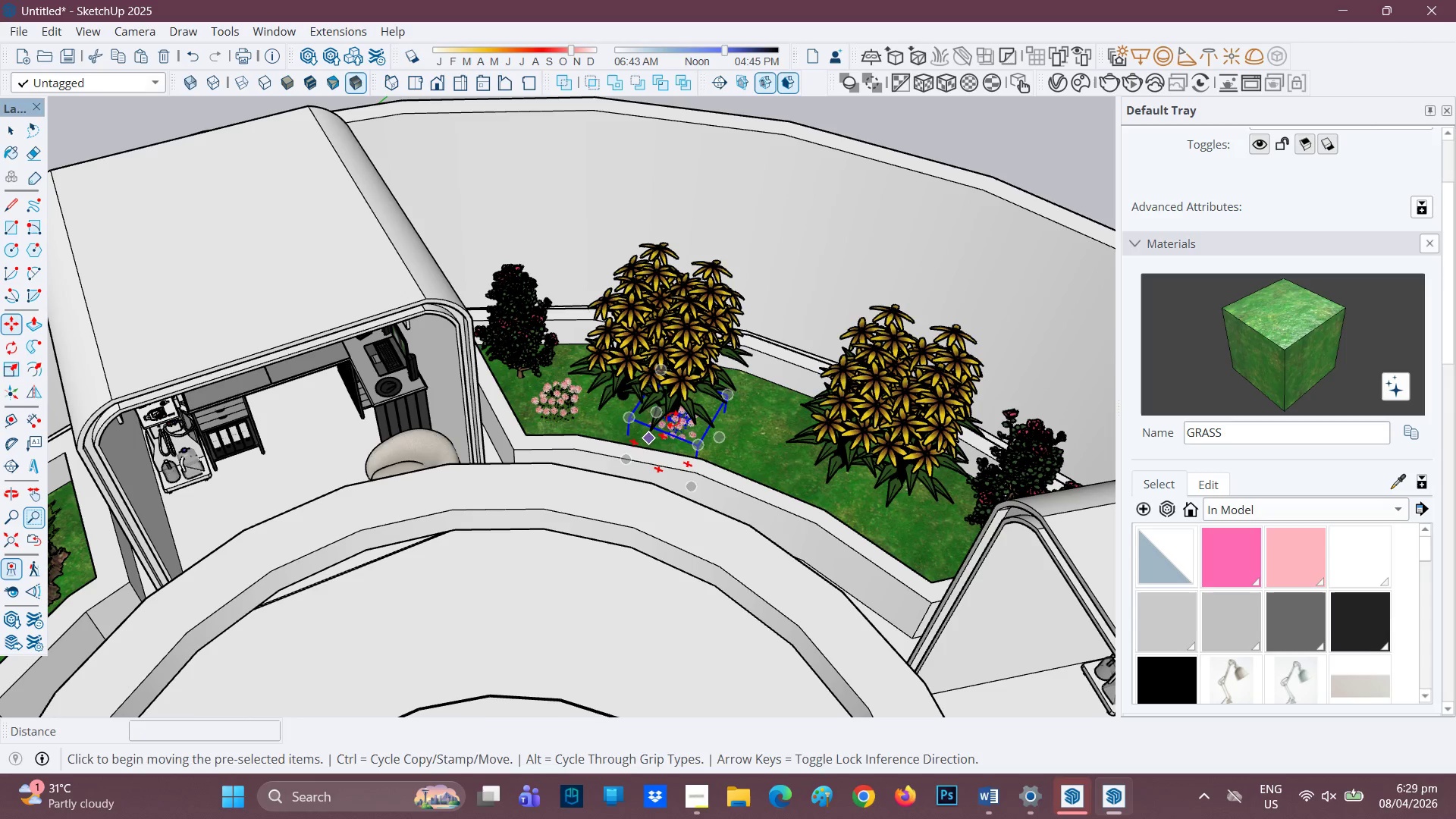 
left_click([673, 419])
 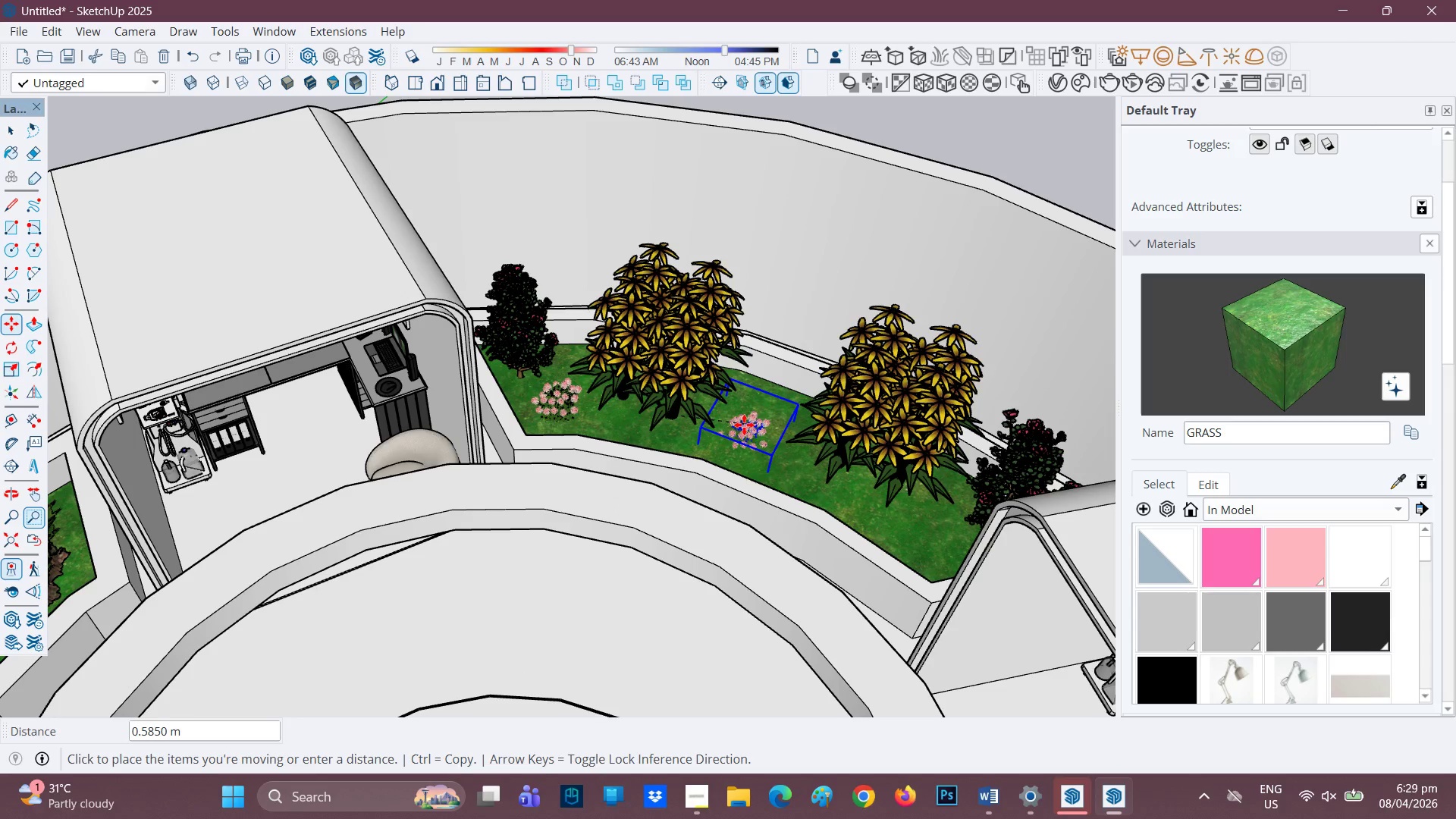 
left_click([741, 428])
 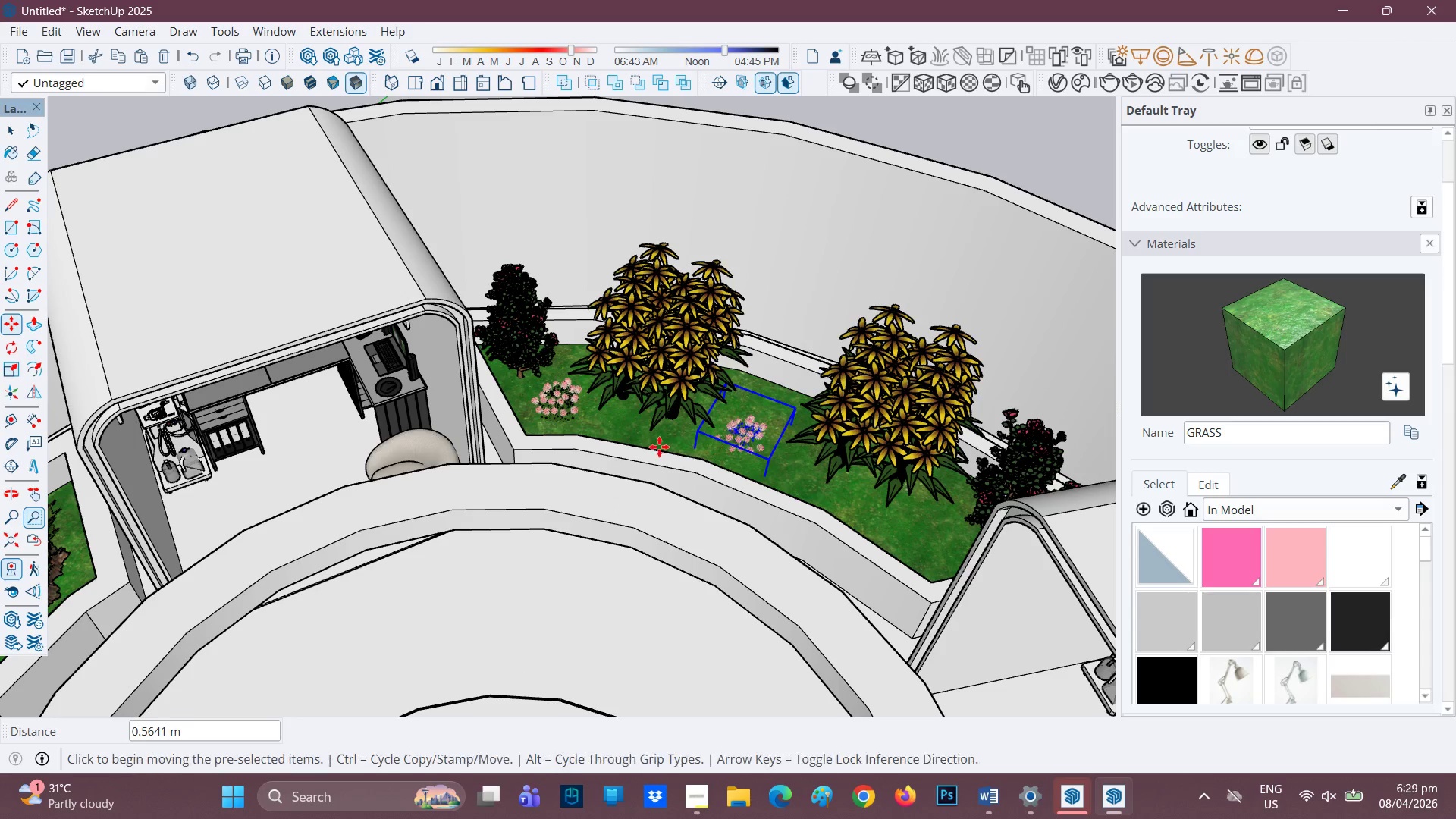 
scroll: coordinate [736, 461], scroll_direction: up, amount: 7.0
 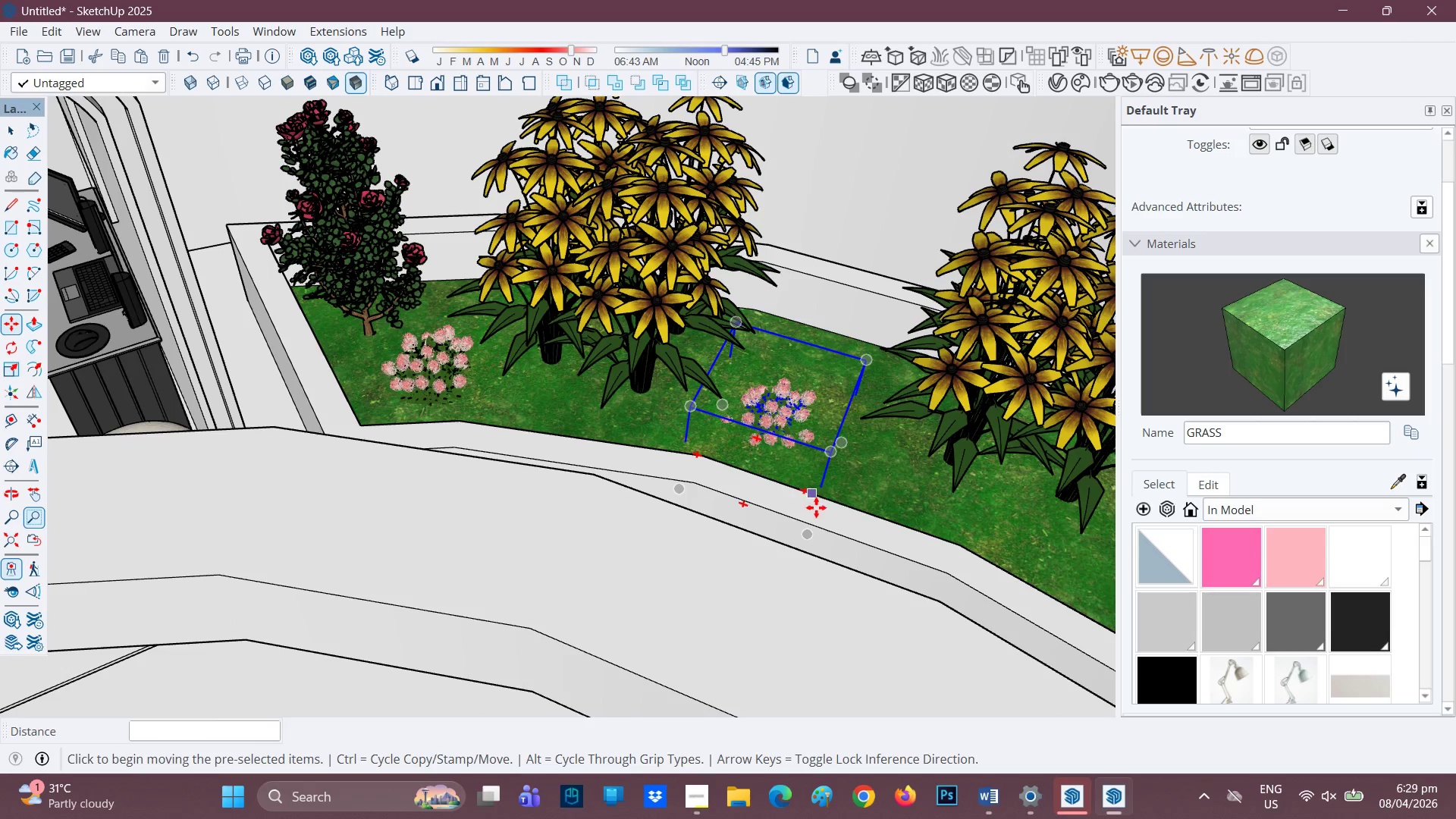 
left_click([805, 537])
 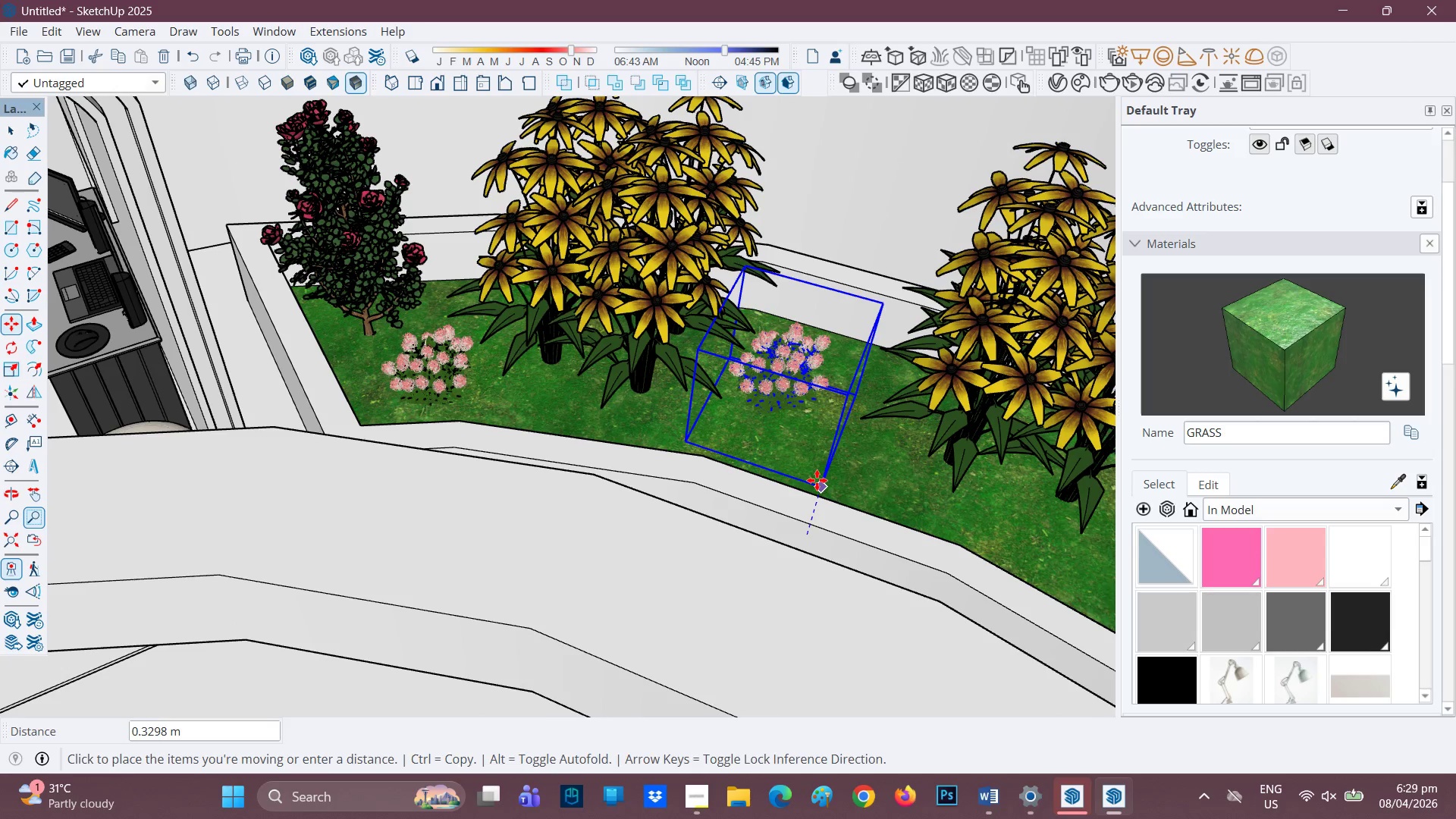 
left_click([771, 401])
 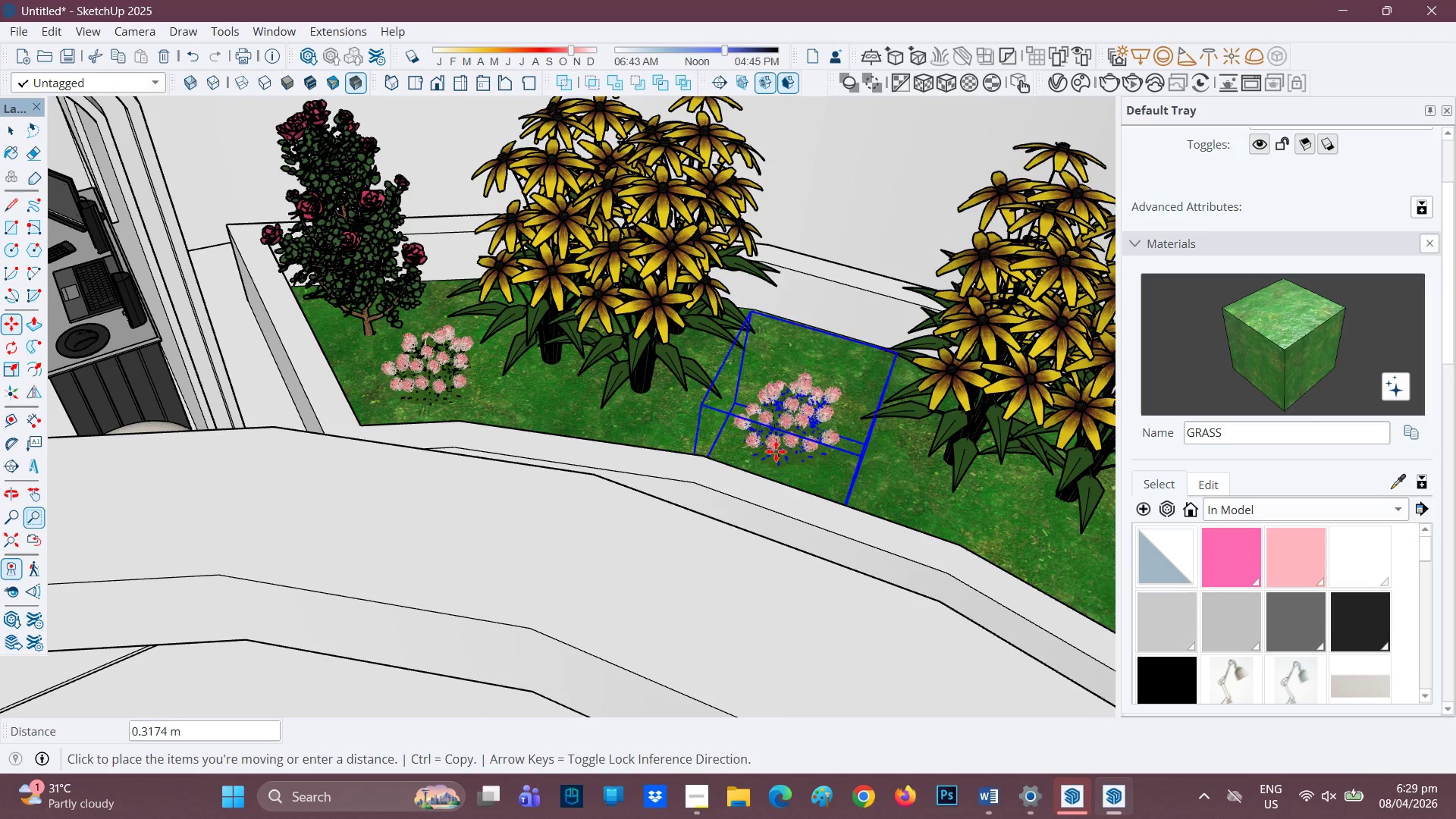 
left_click([775, 447])
 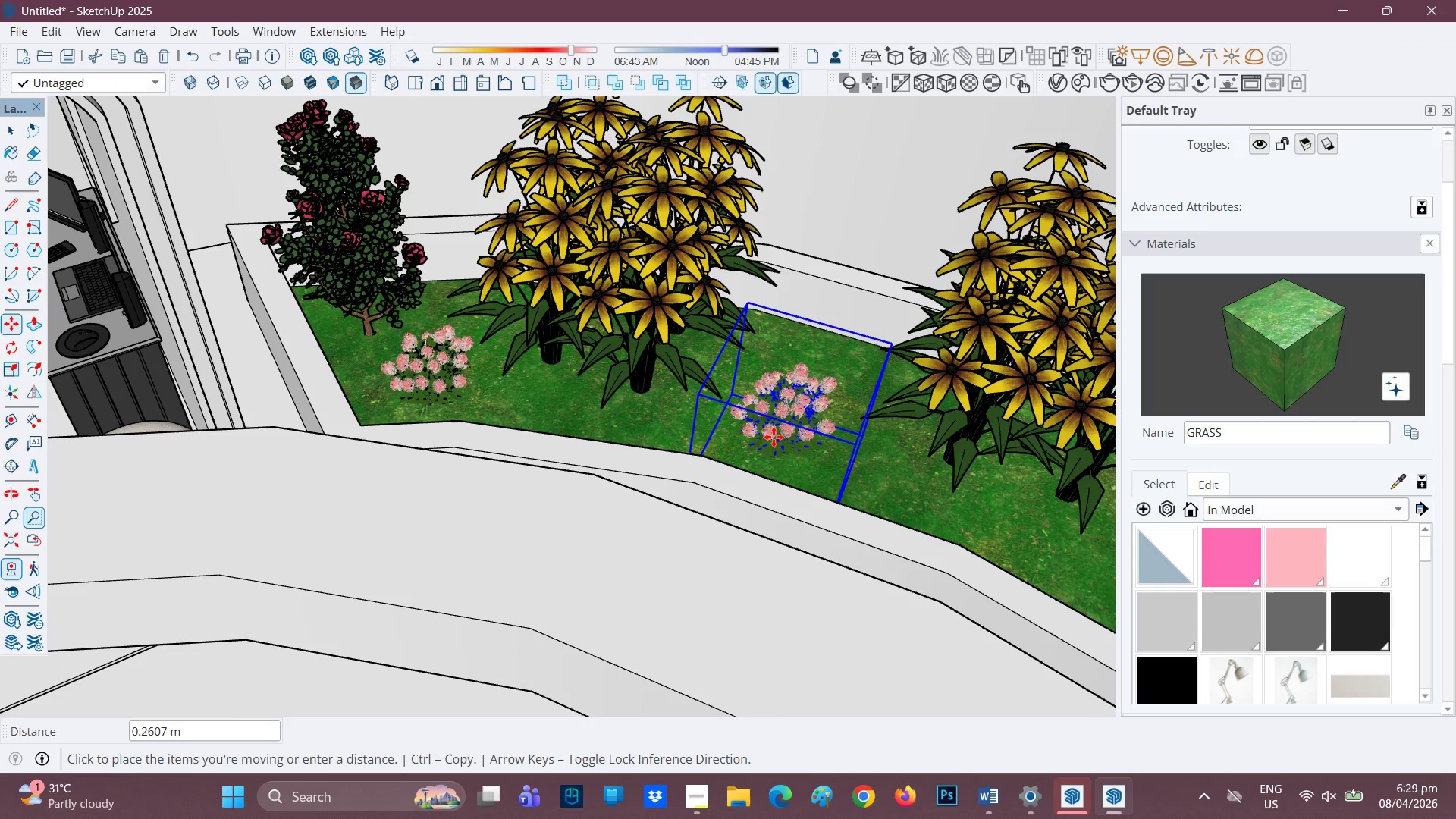 
scroll: coordinate [772, 431], scroll_direction: down, amount: 4.0
 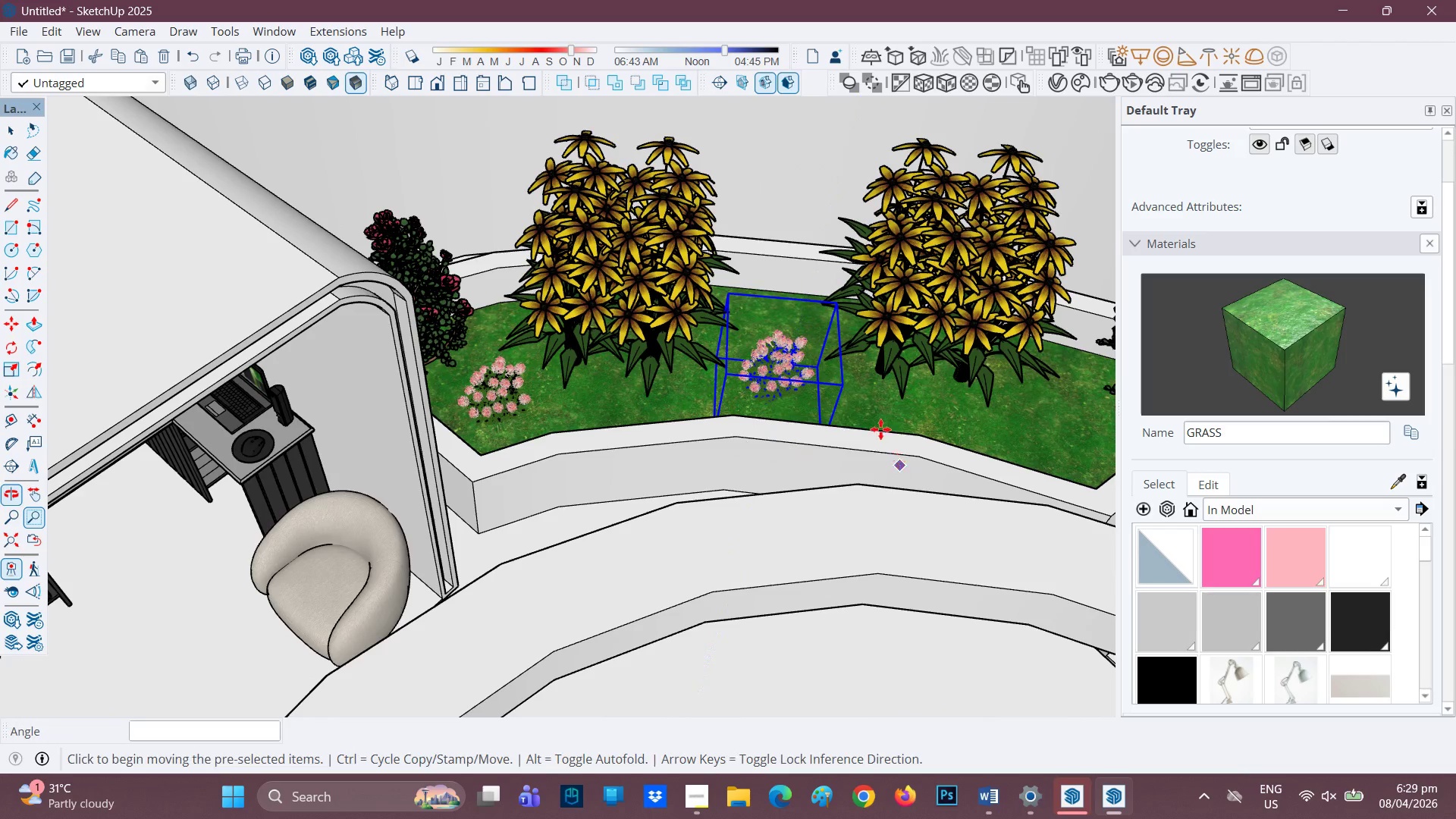 
key(M)
 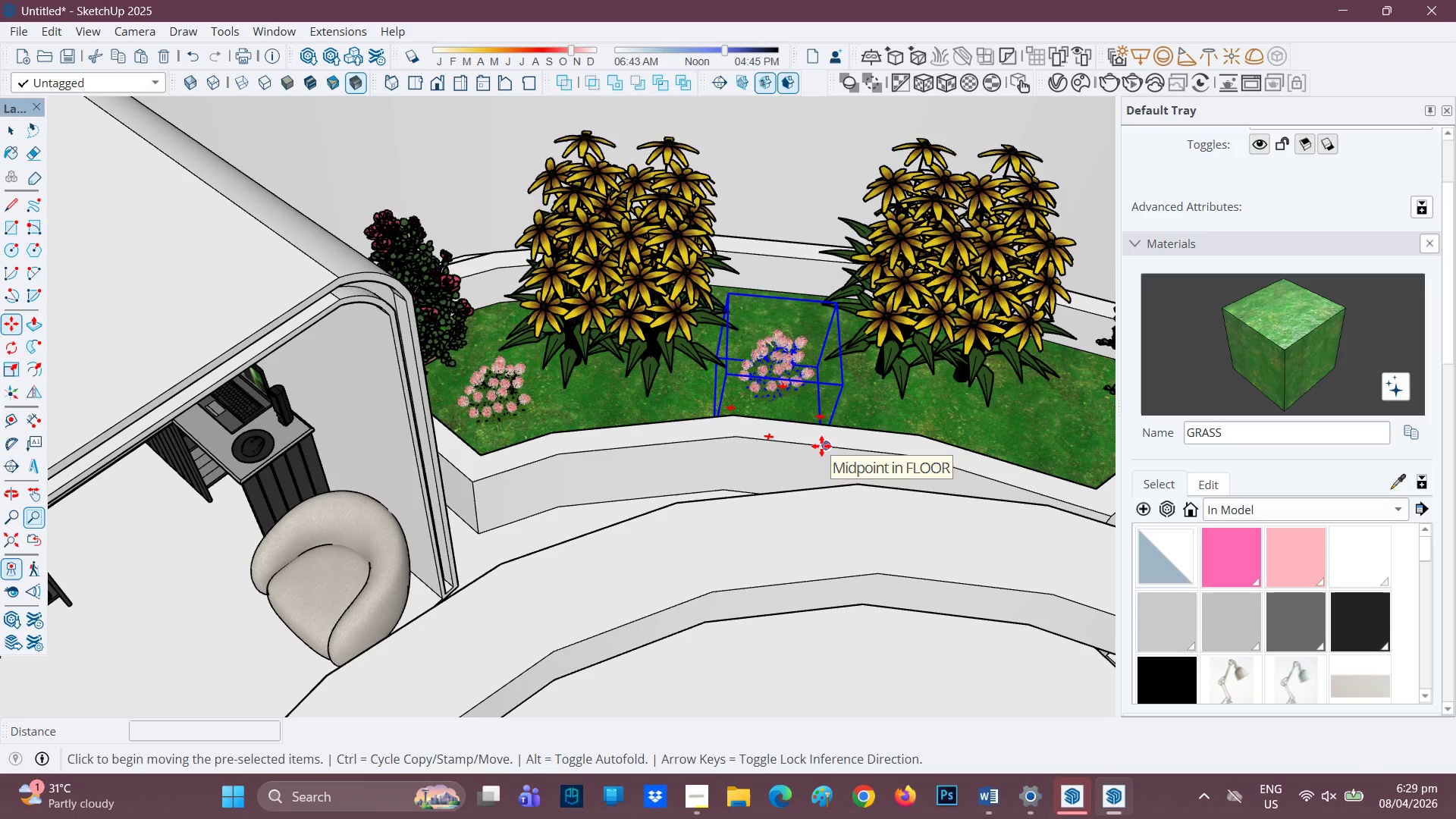 
key(Slash)
 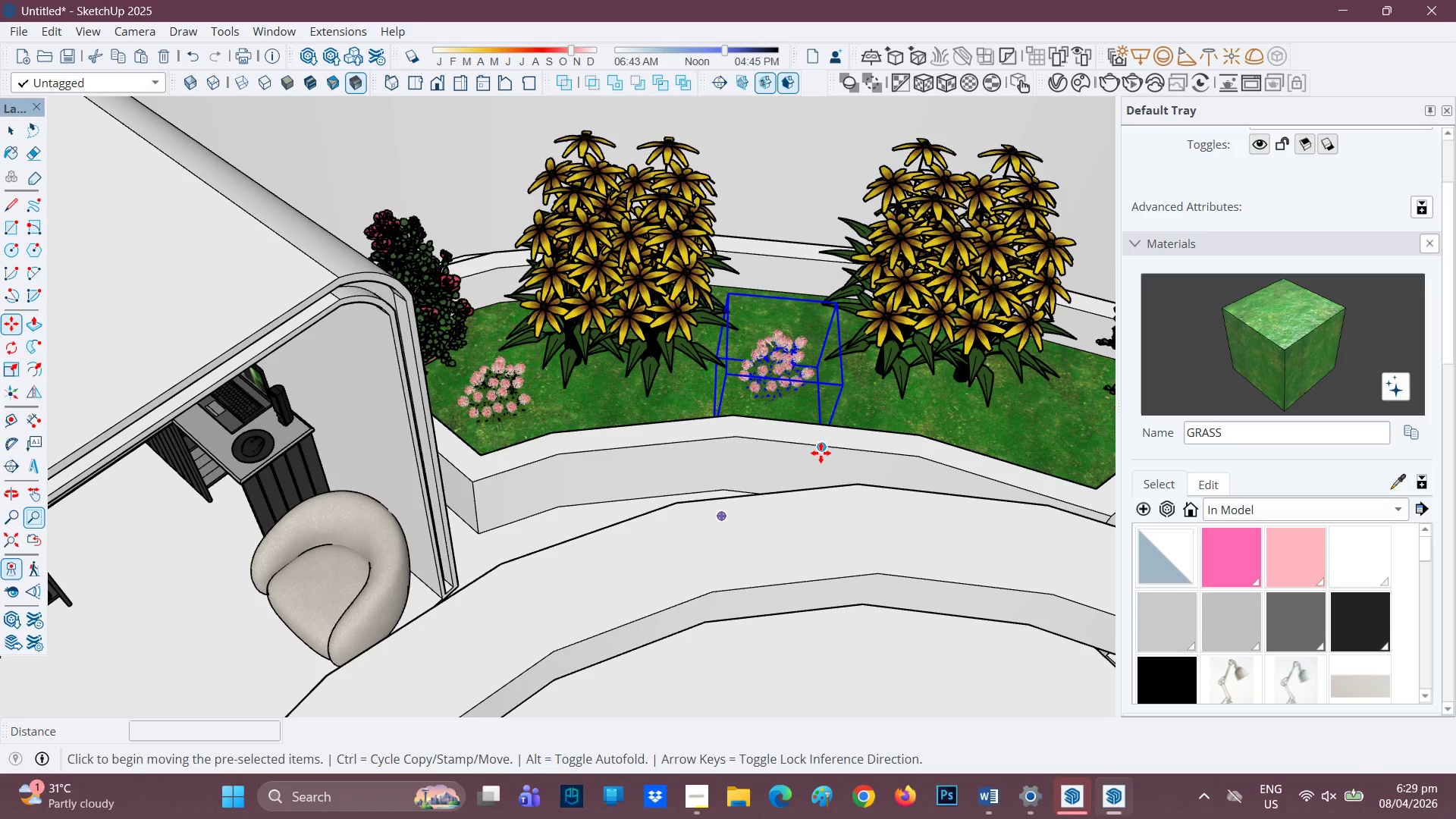 
left_click([821, 453])
 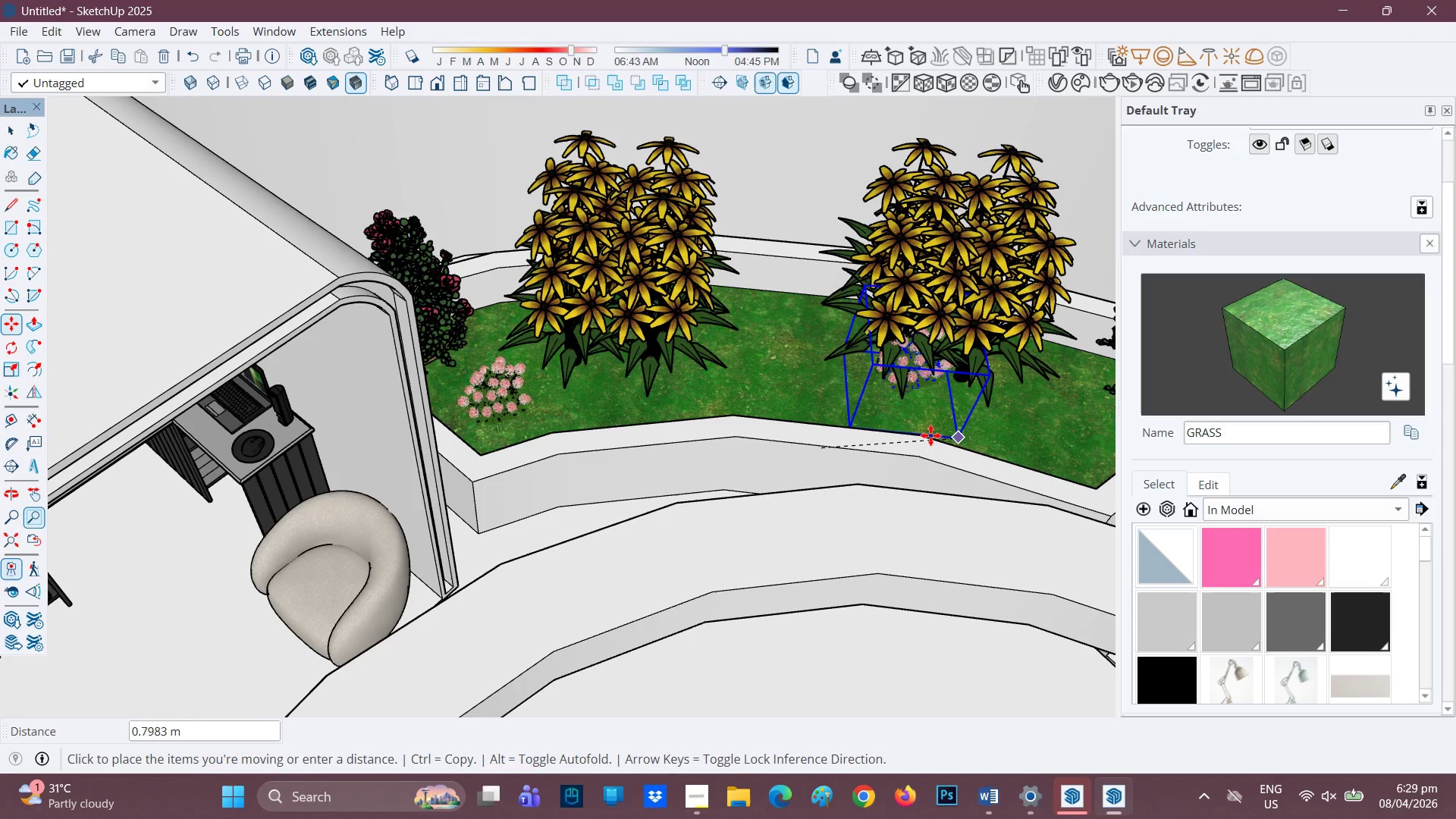 
key(M)
 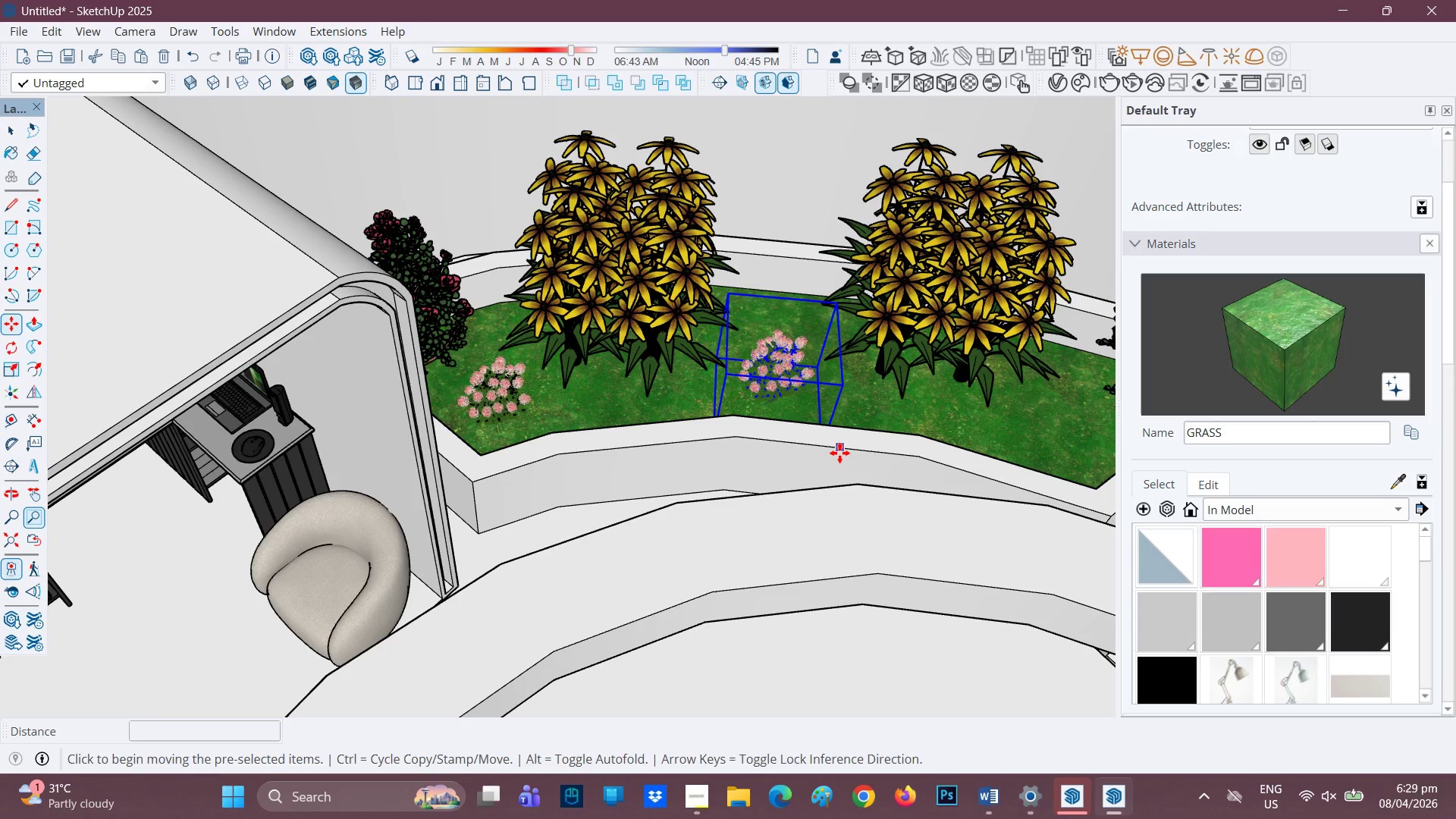 
key(Control+ControlRight)
 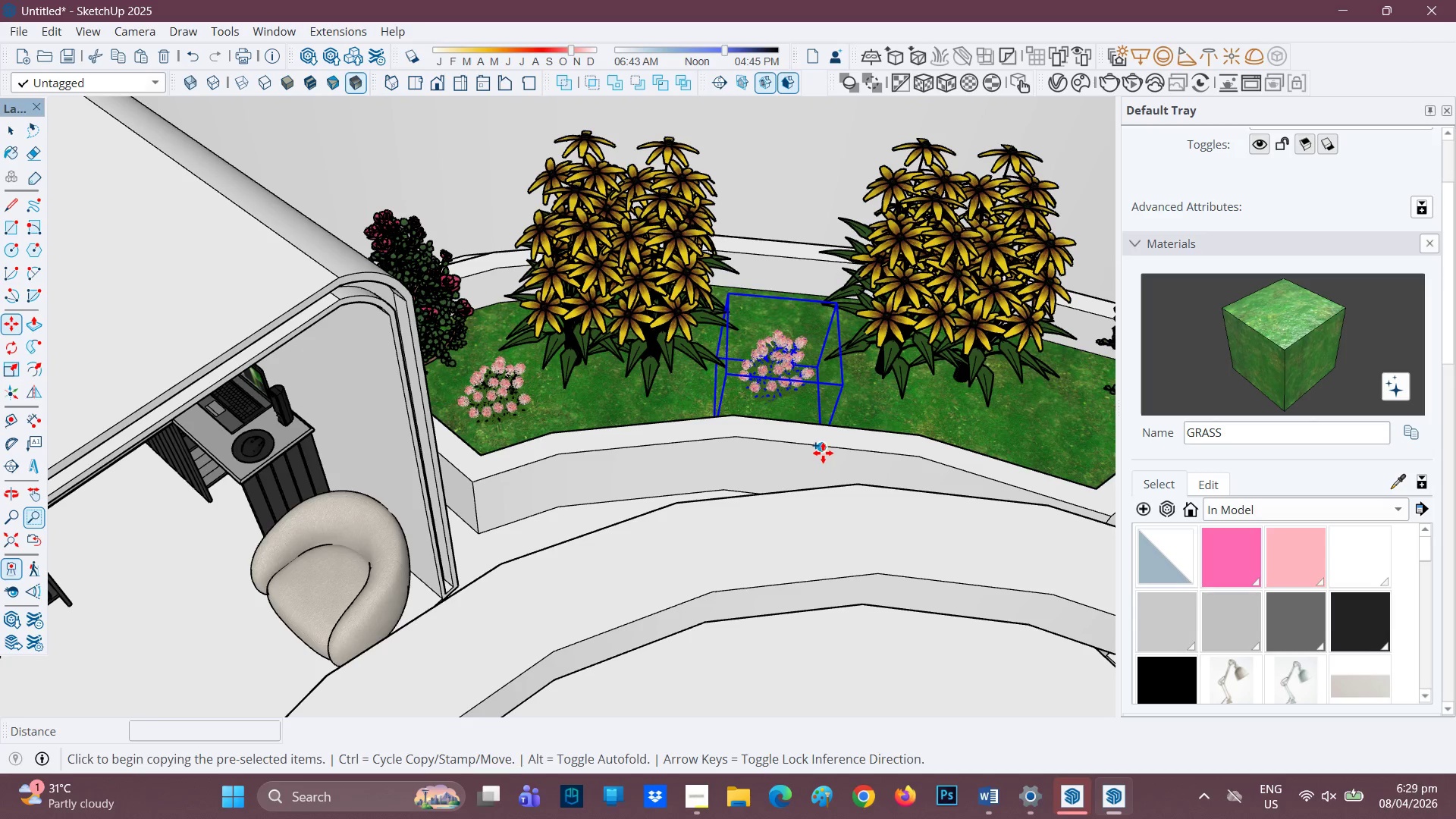 
left_click([823, 452])
 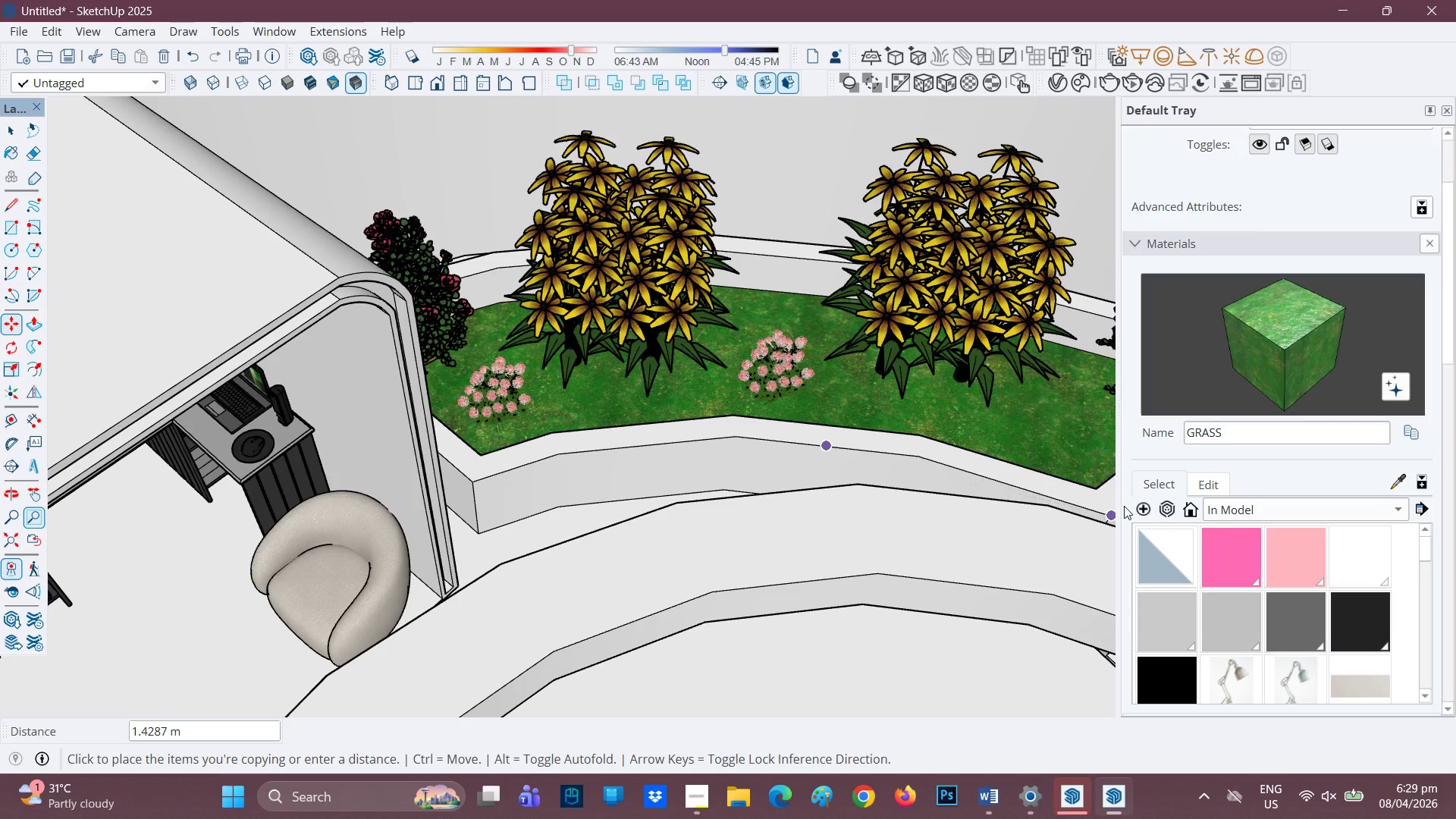 
scroll: coordinate [1087, 478], scroll_direction: down, amount: 1.0
 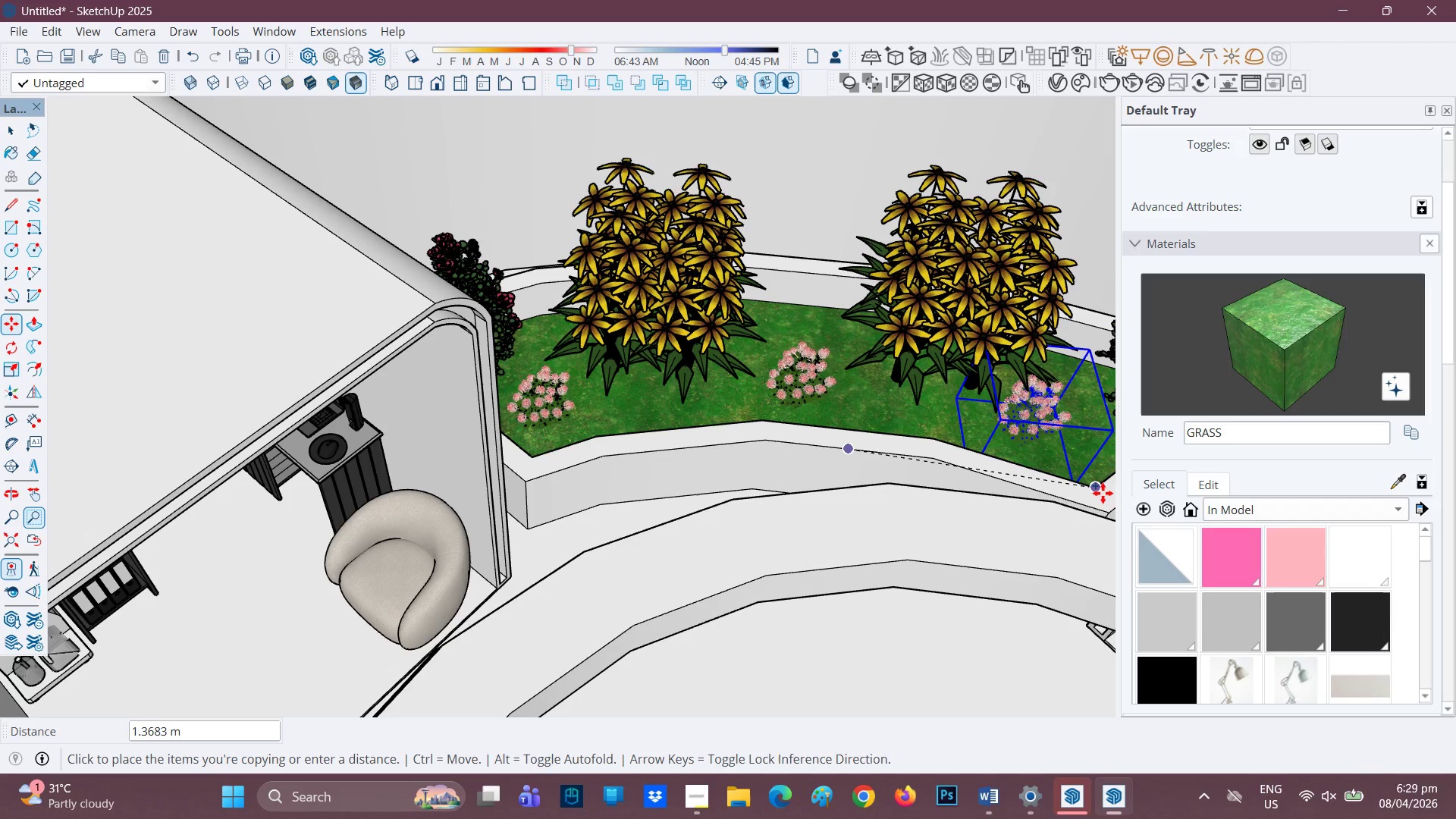 
left_click([1105, 493])
 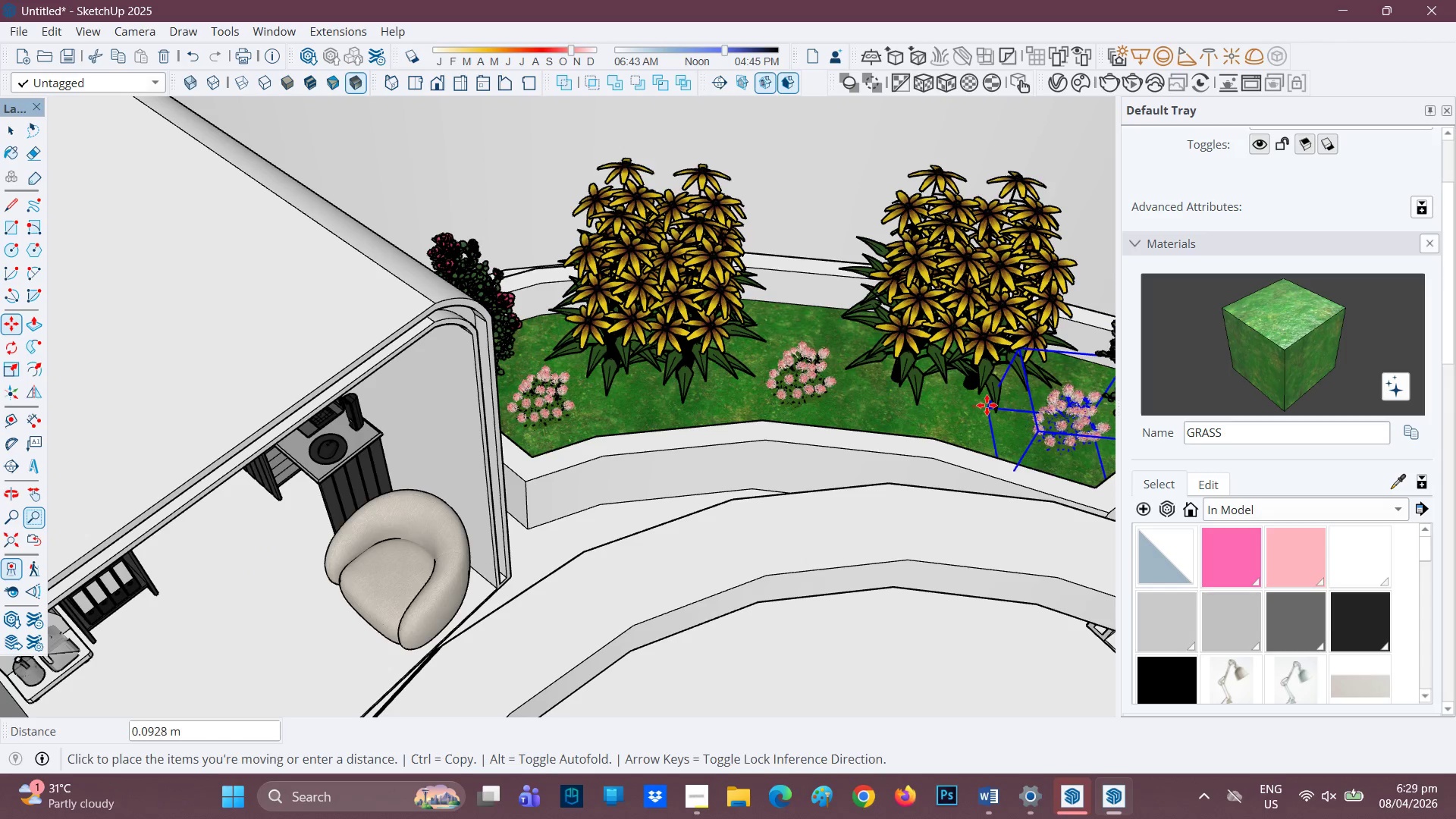 
scroll: coordinate [731, 416], scroll_direction: down, amount: 7.0
 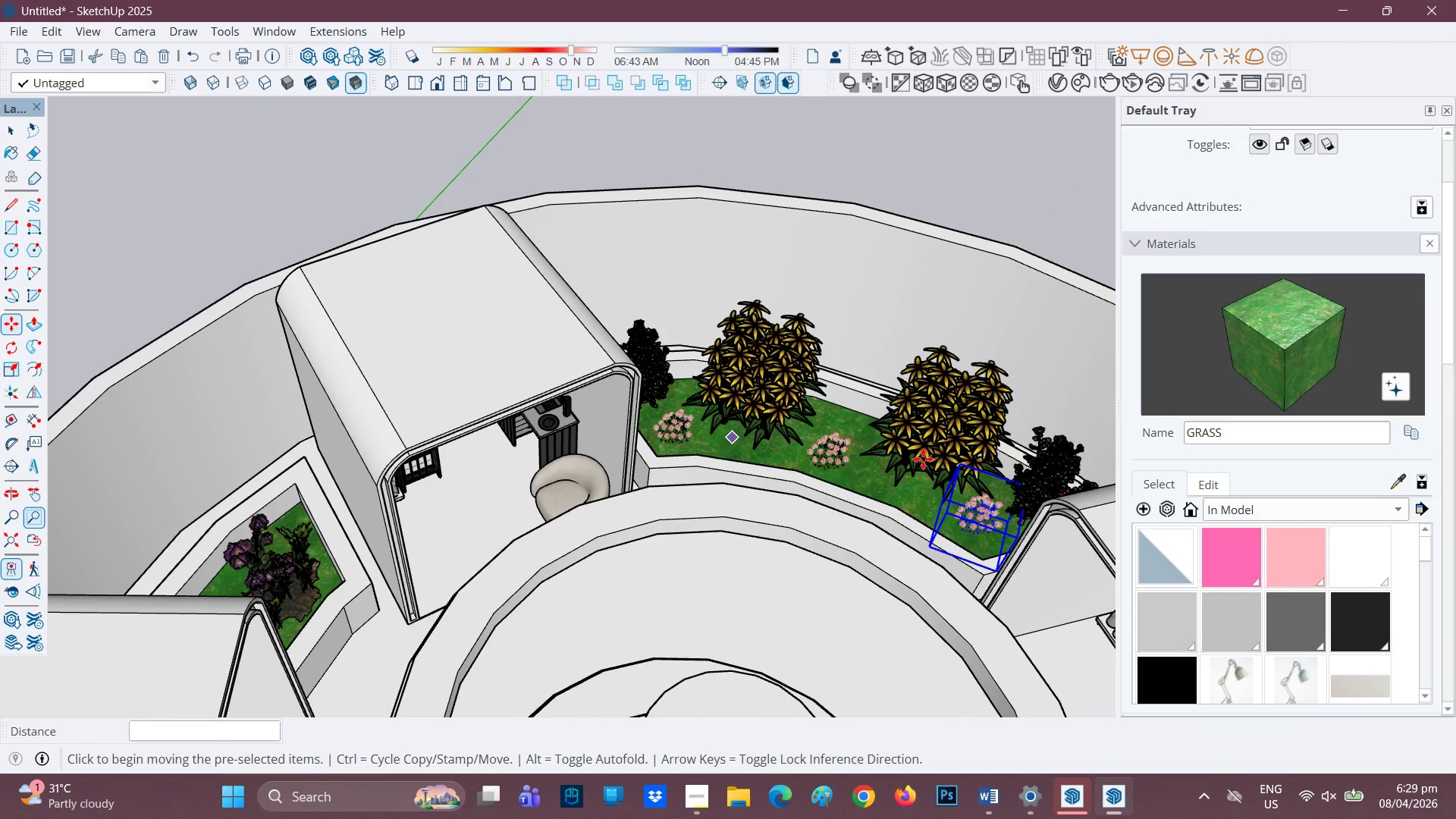 
scroll: coordinate [844, 425], scroll_direction: up, amount: 22.0
 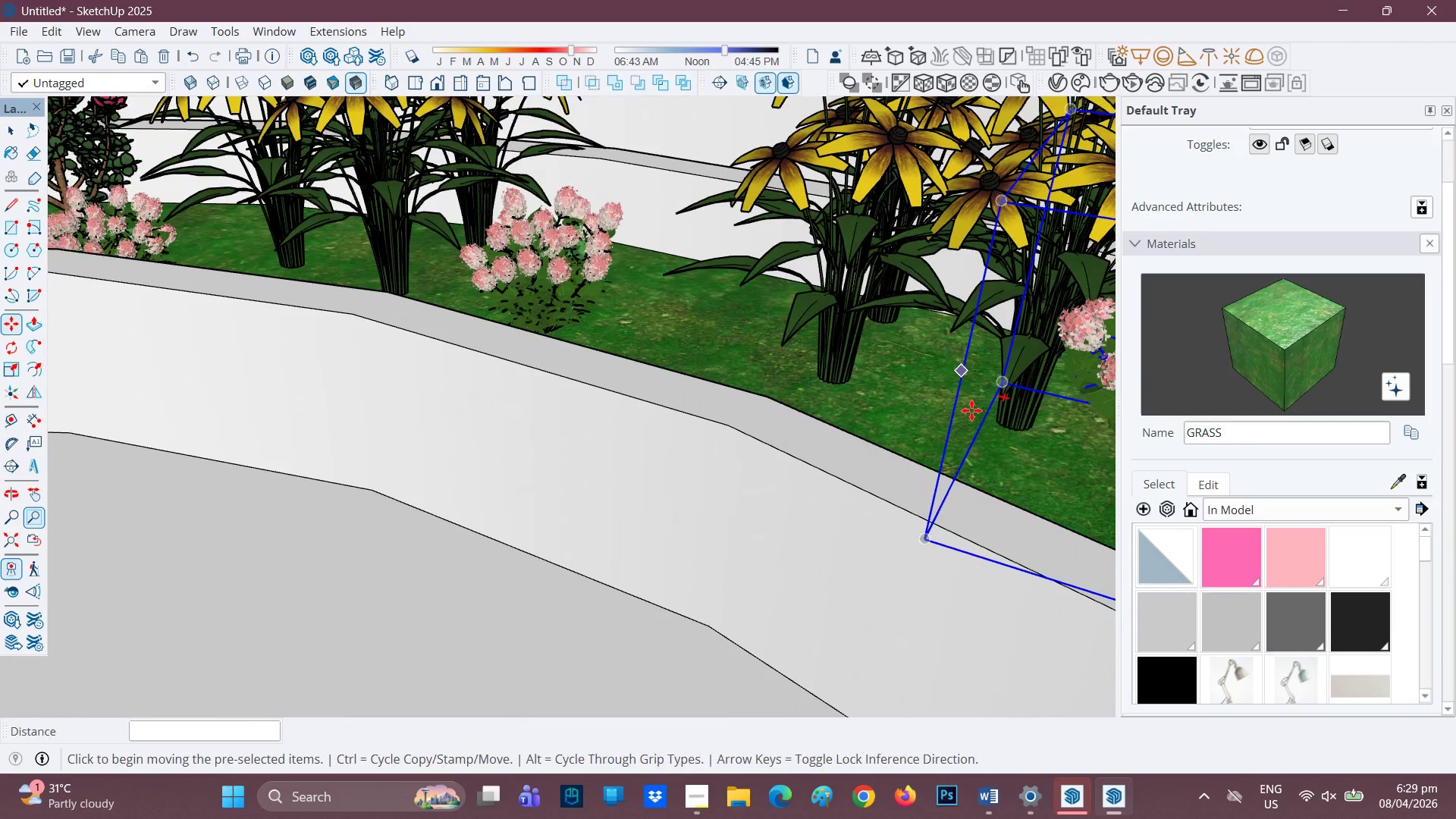 
key(M)
 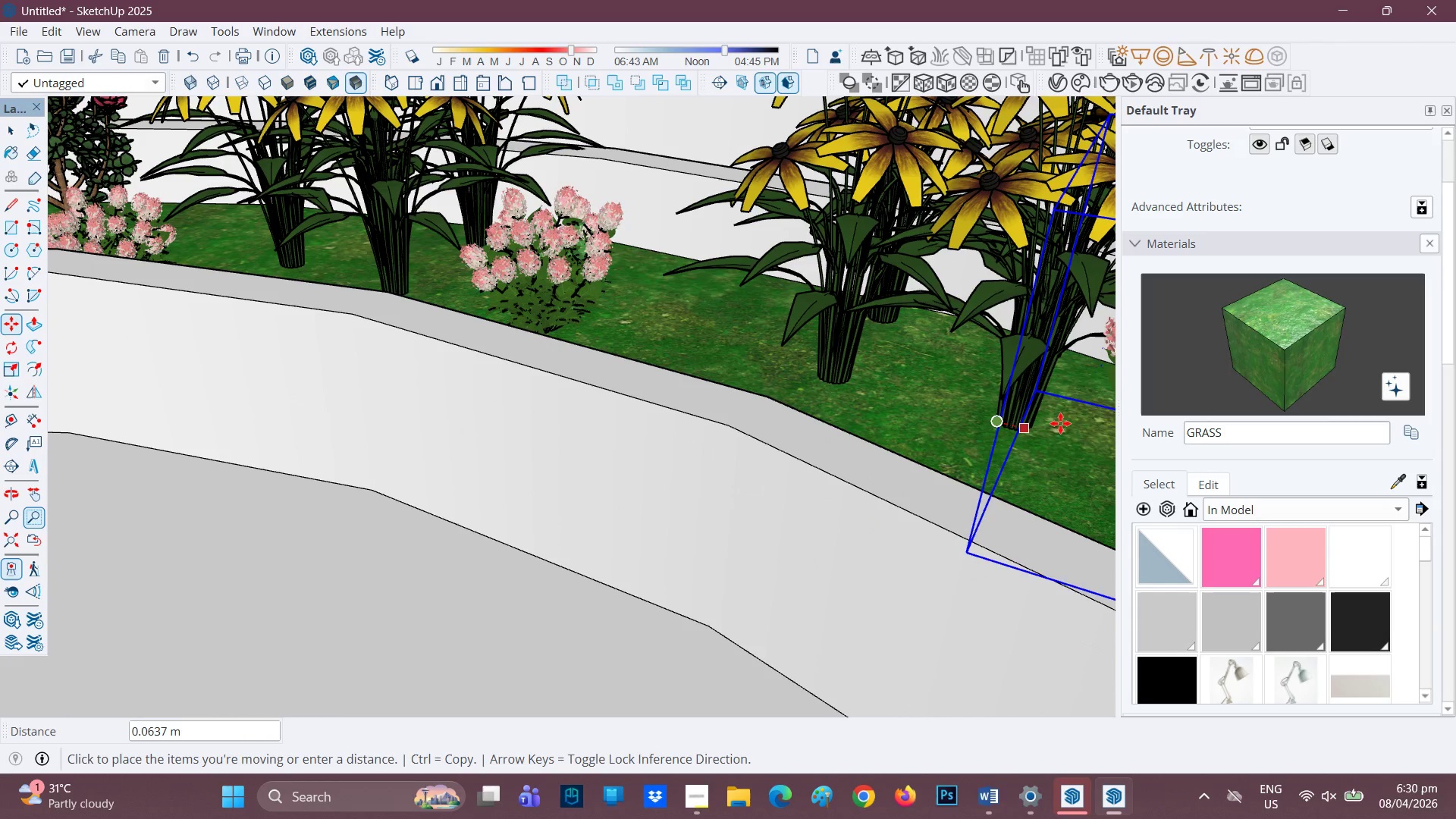 
left_click([1021, 405])
 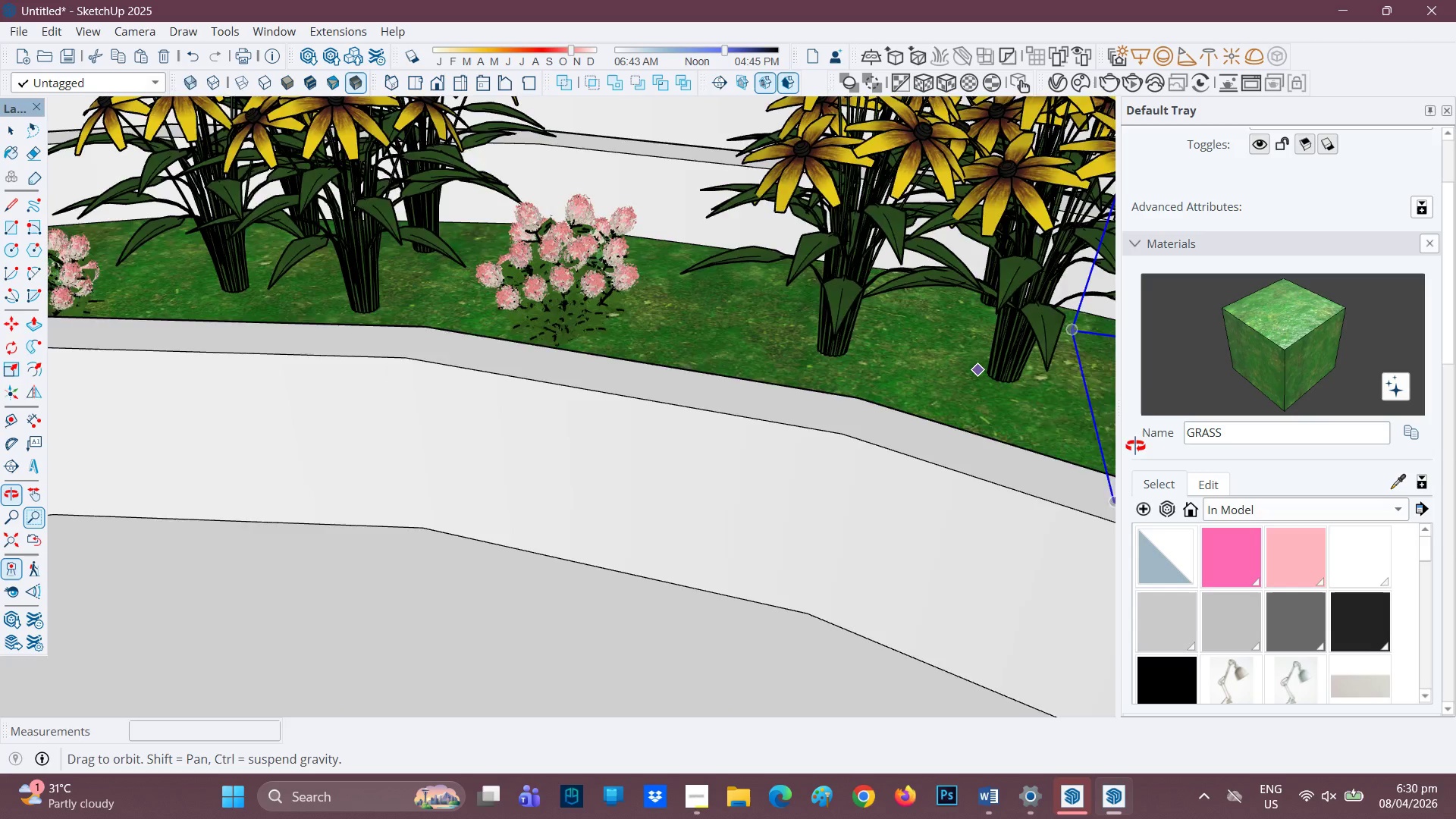 
scroll: coordinate [1128, 400], scroll_direction: down, amount: 1.0
 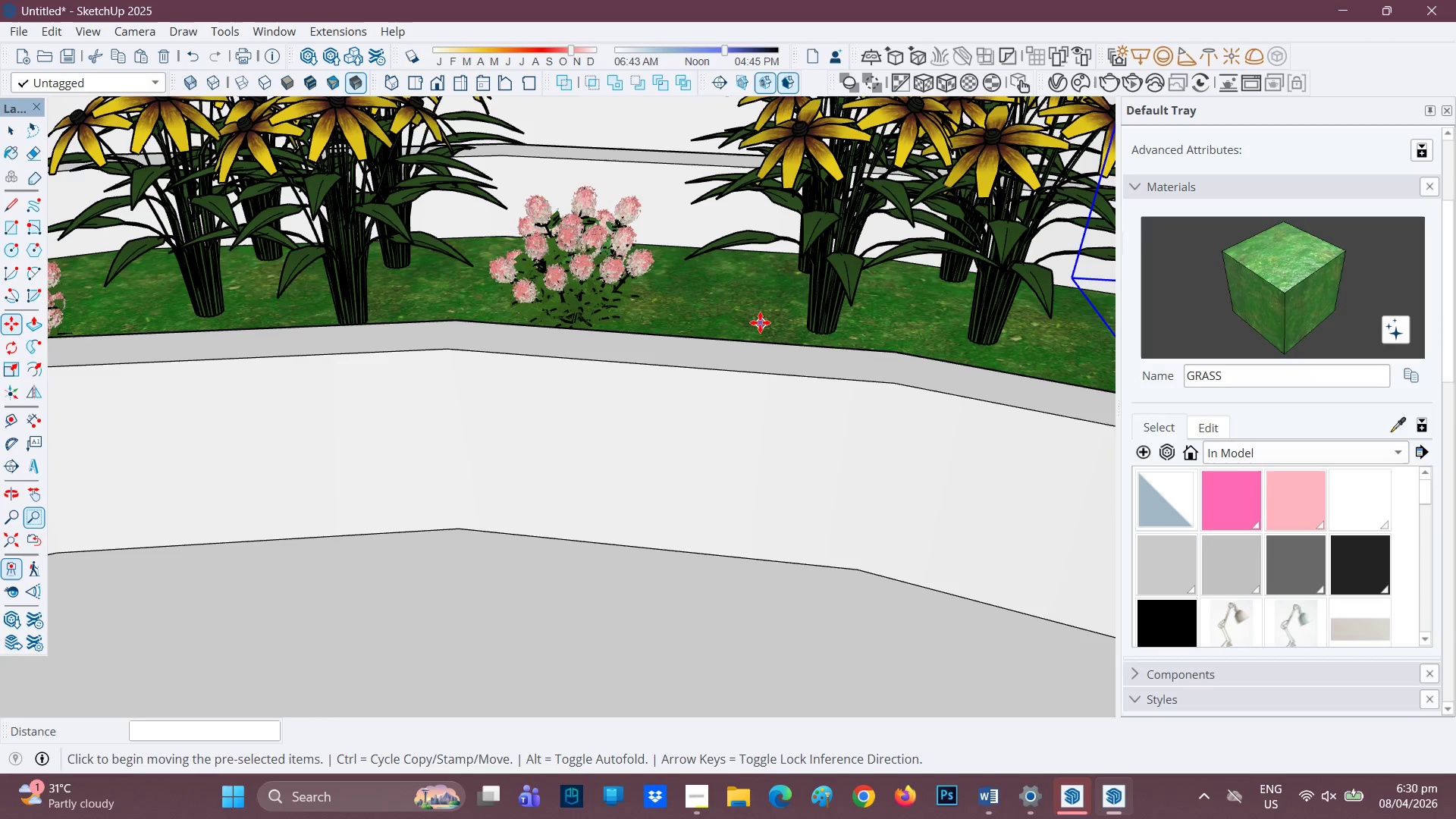 
scroll: coordinate [953, 320], scroll_direction: up, amount: 3.0
 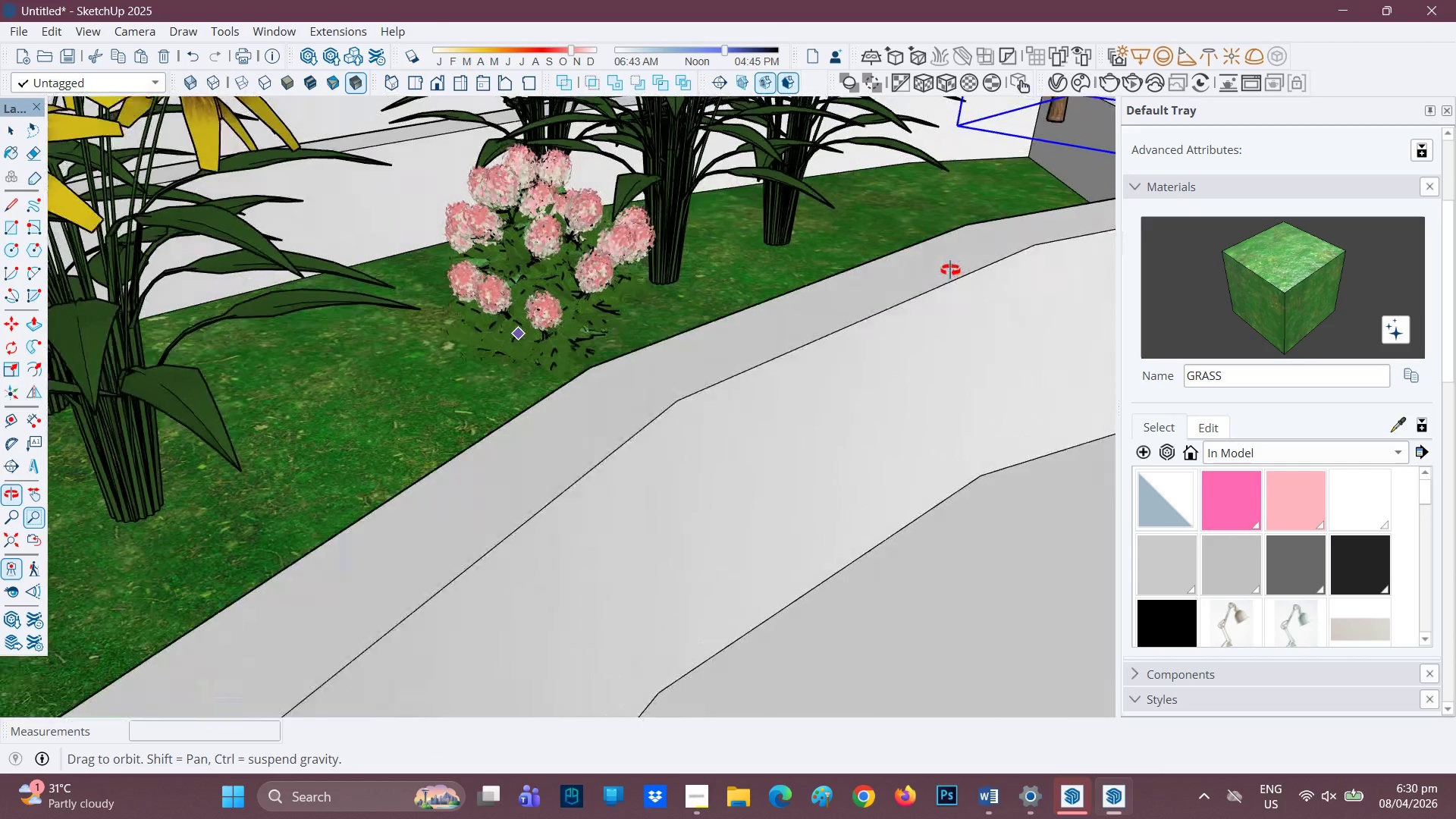 
type(HM)
 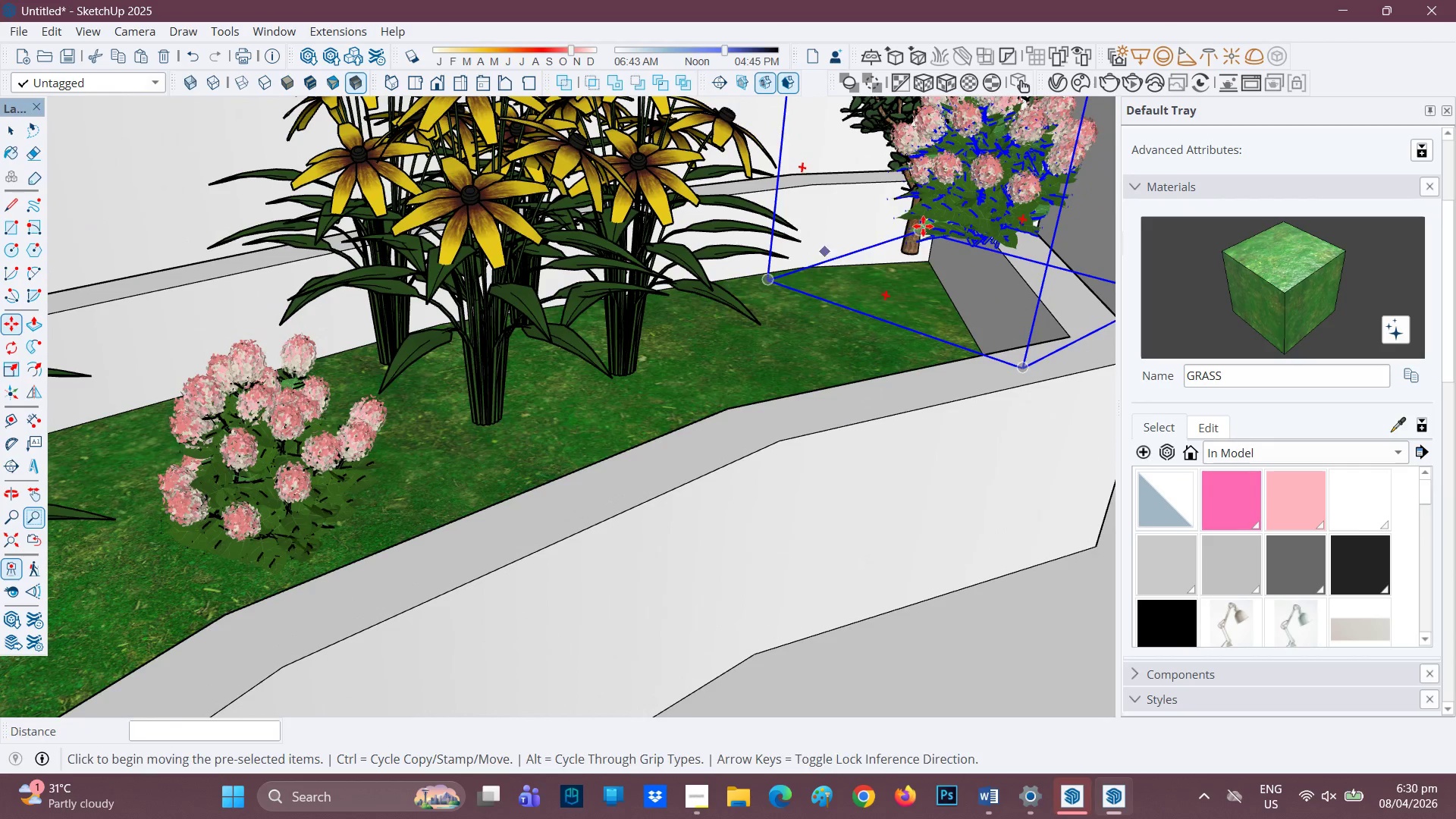 
left_click_drag(start_coordinate=[890, 255], to_coordinate=[623, 449])
 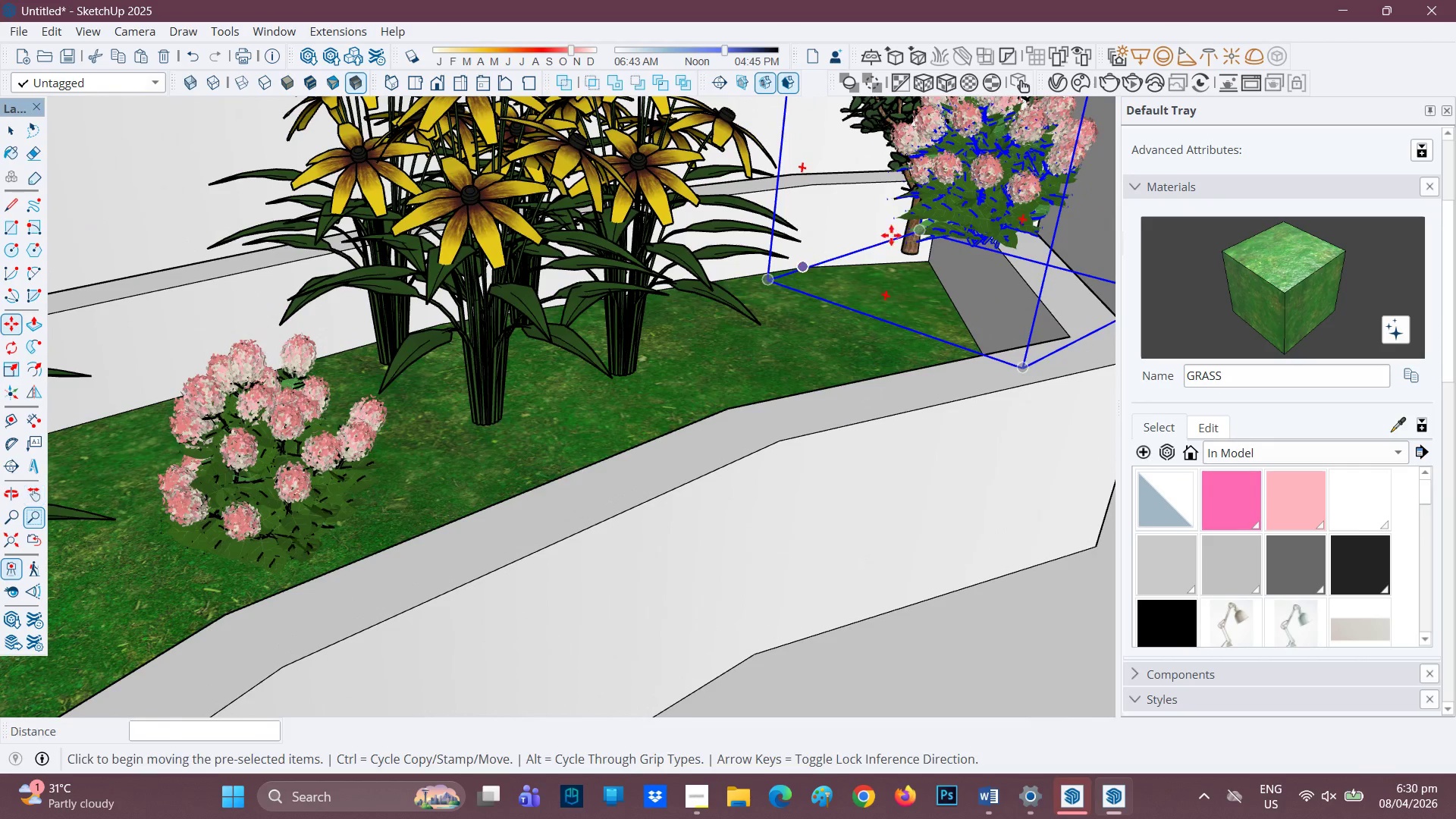 
left_click_drag(start_coordinate=[927, 225], to_coordinate=[923, 228])
 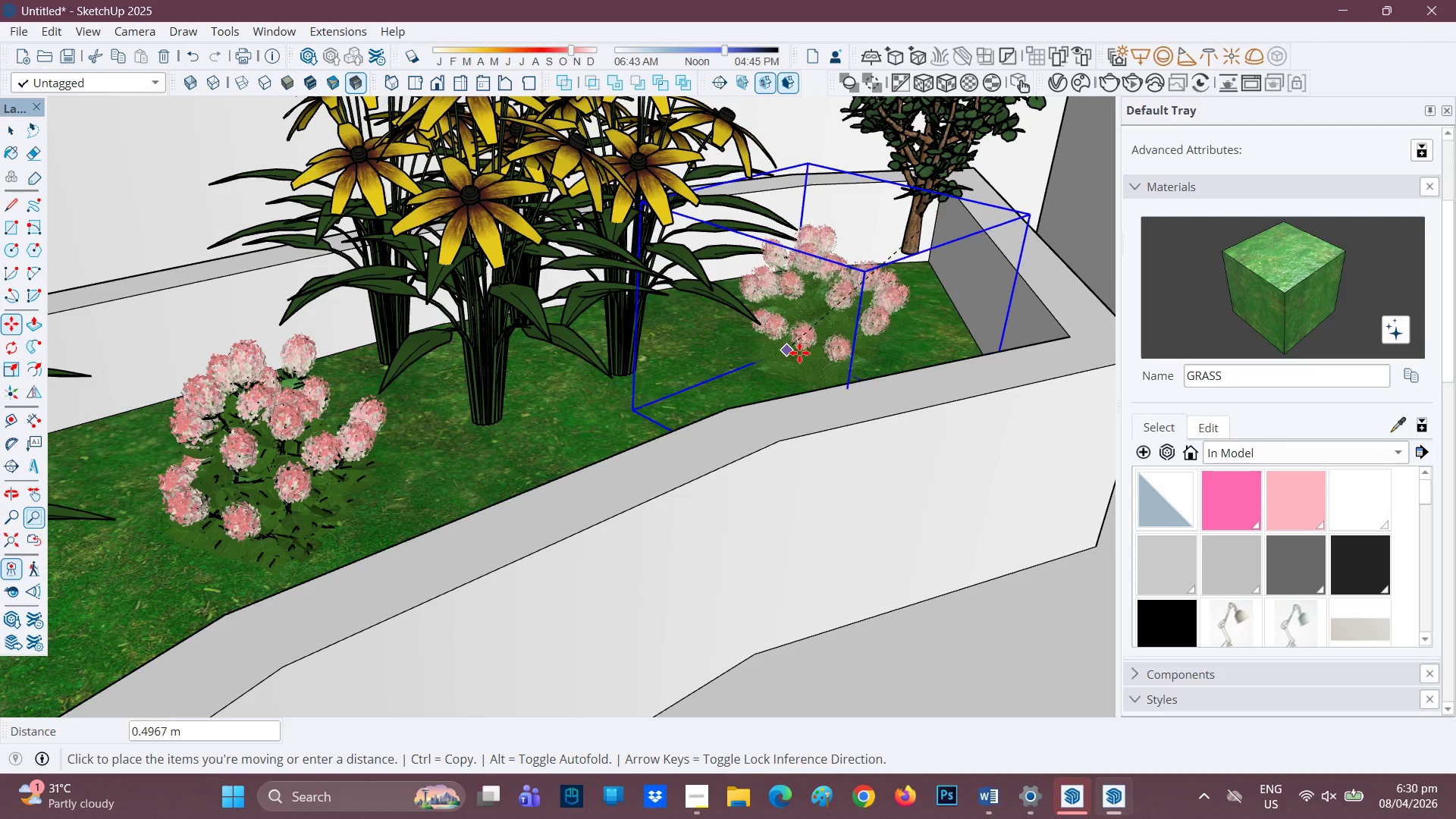 
left_click([811, 349])
 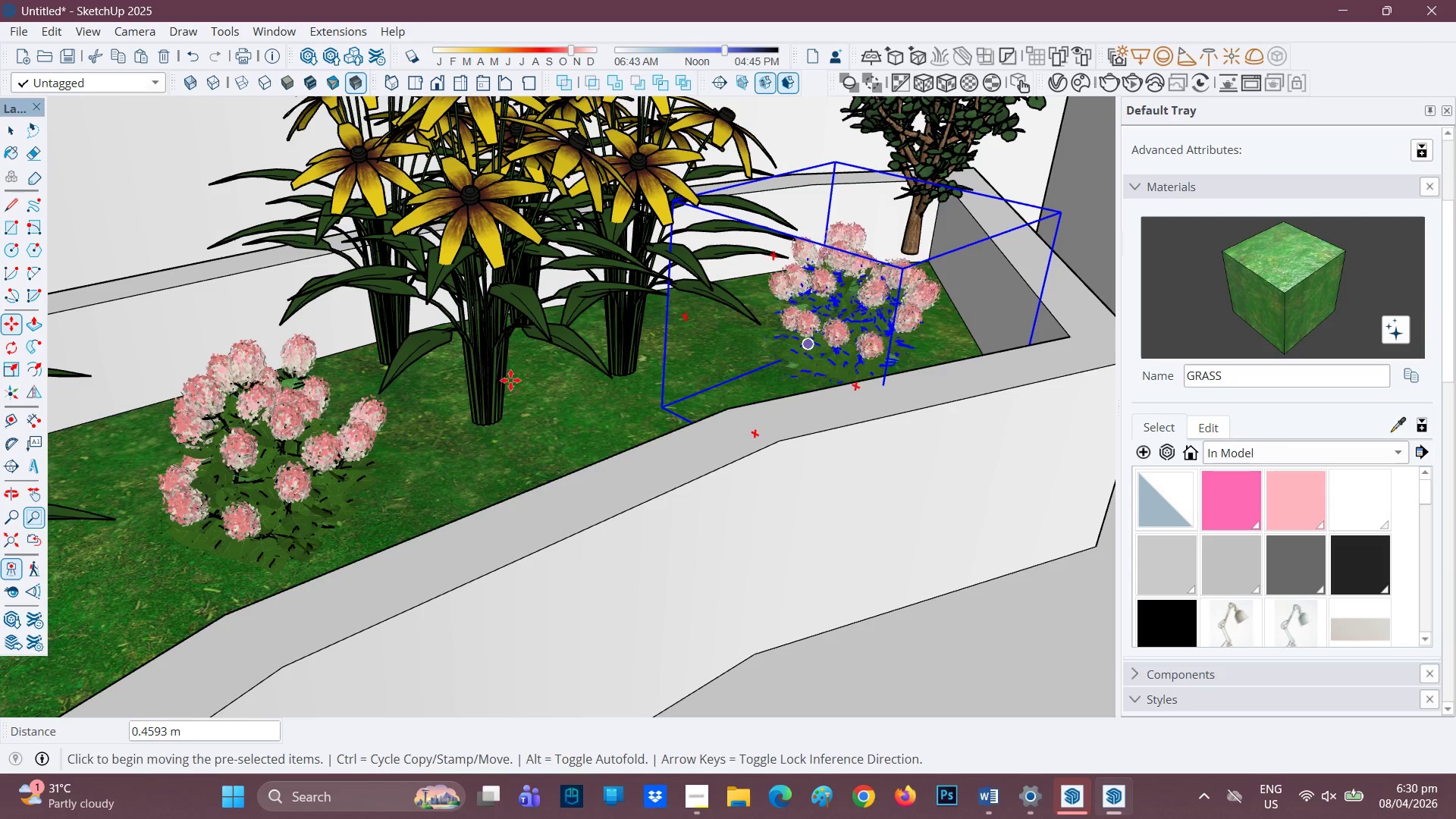 
scroll: coordinate [209, 438], scroll_direction: down, amount: 5.0
 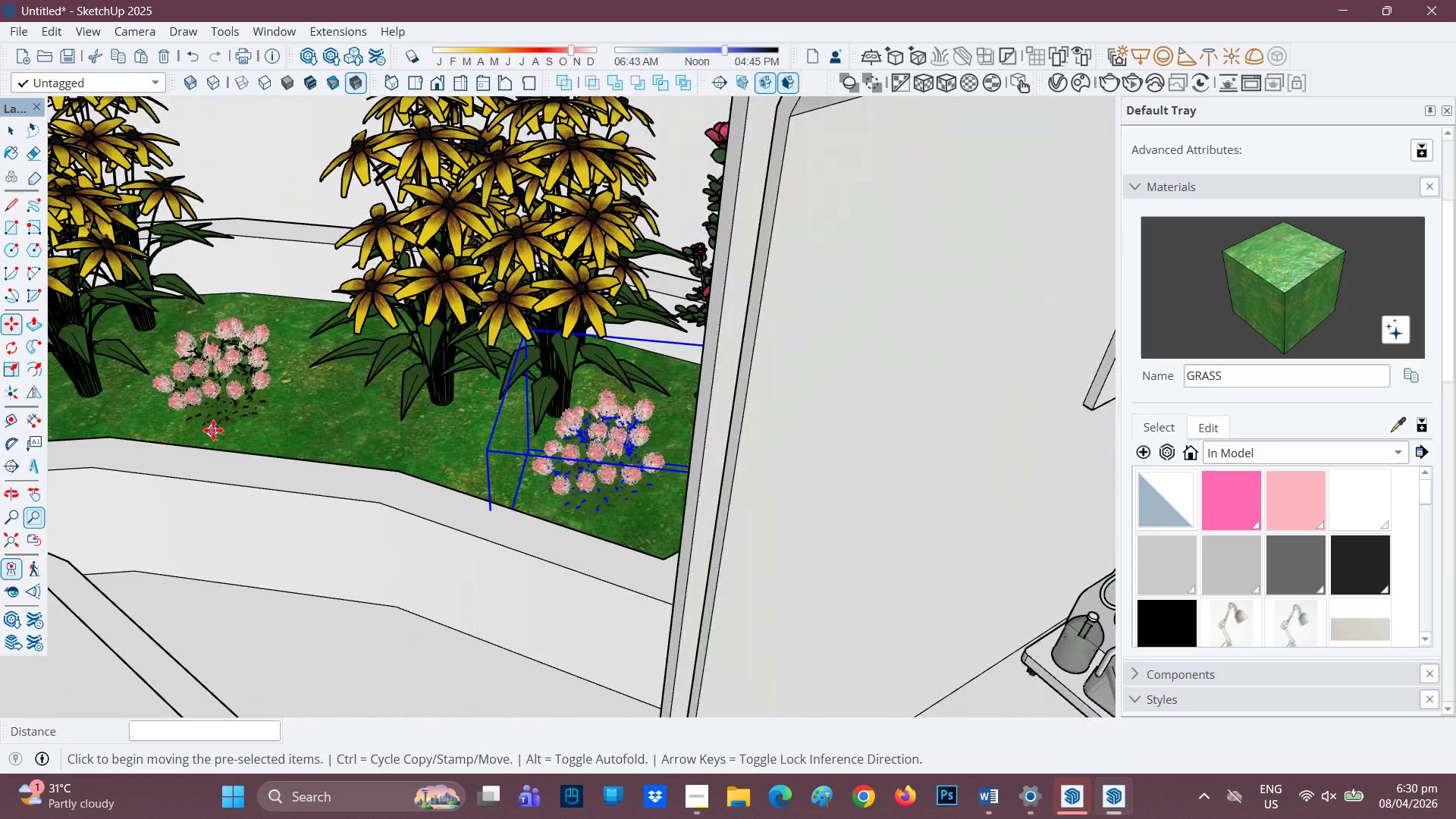 
key(H)
 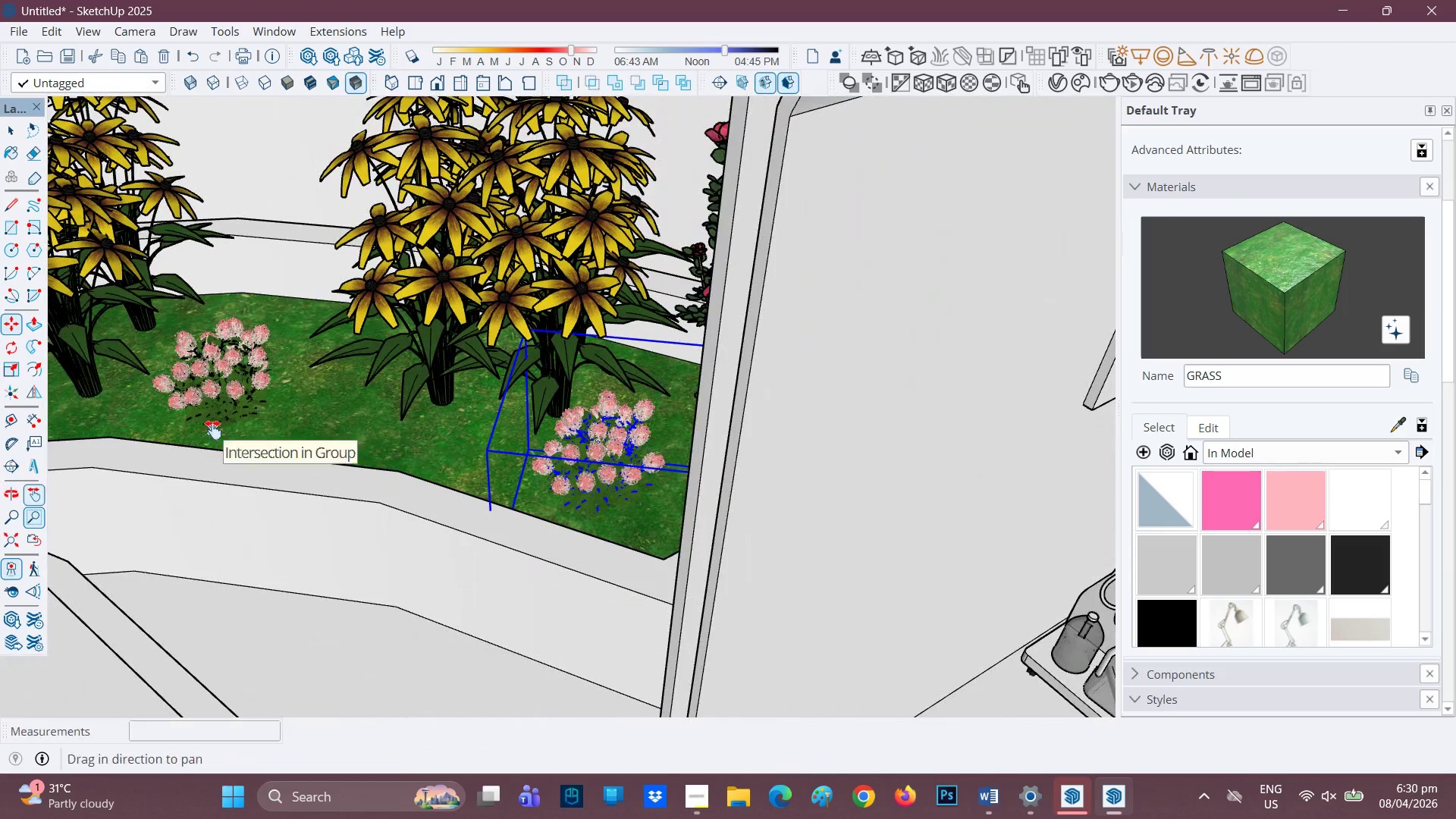 
left_click_drag(start_coordinate=[213, 430], to_coordinate=[633, 484])
 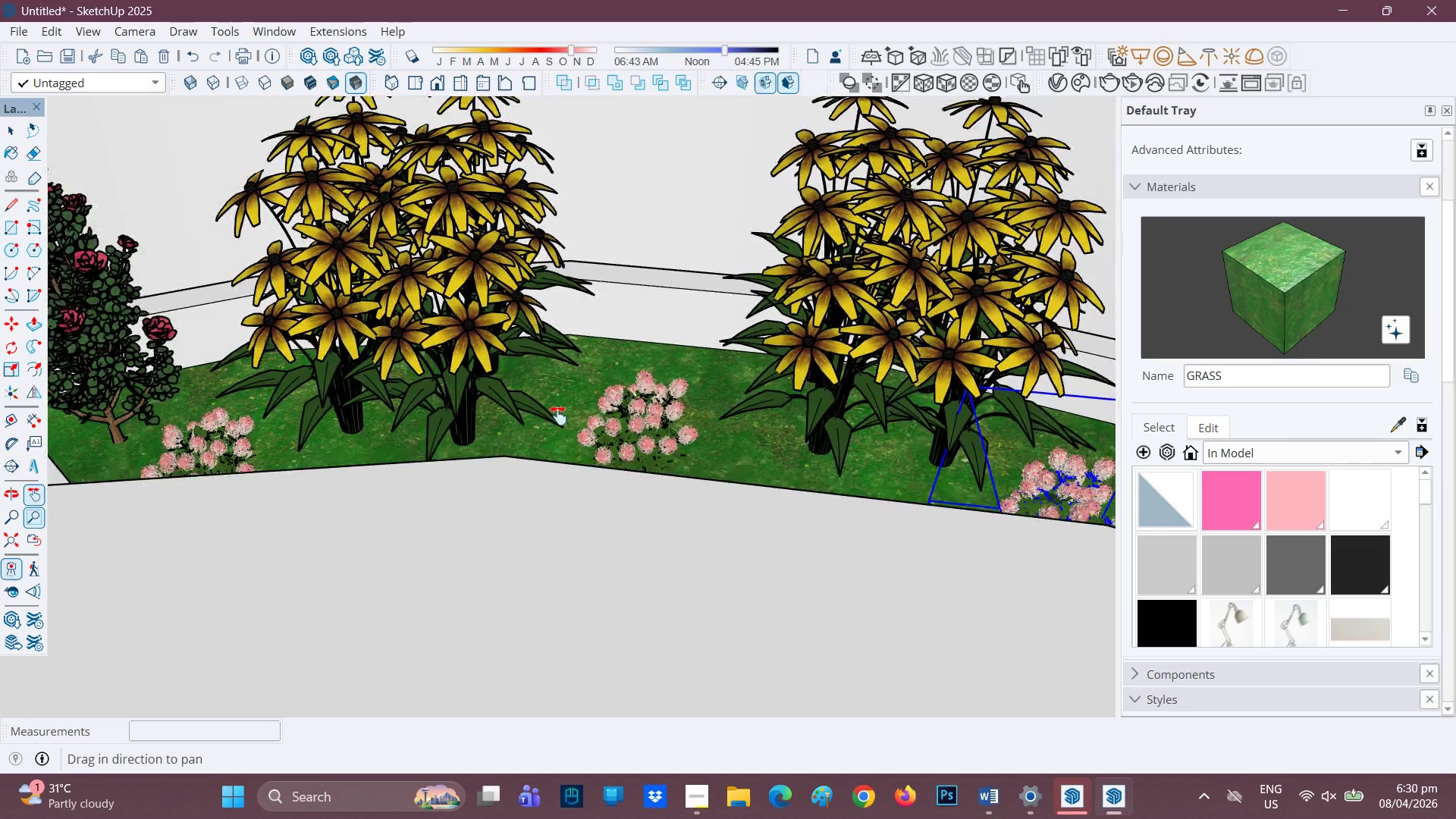 
scroll: coordinate [623, 414], scroll_direction: down, amount: 16.0
 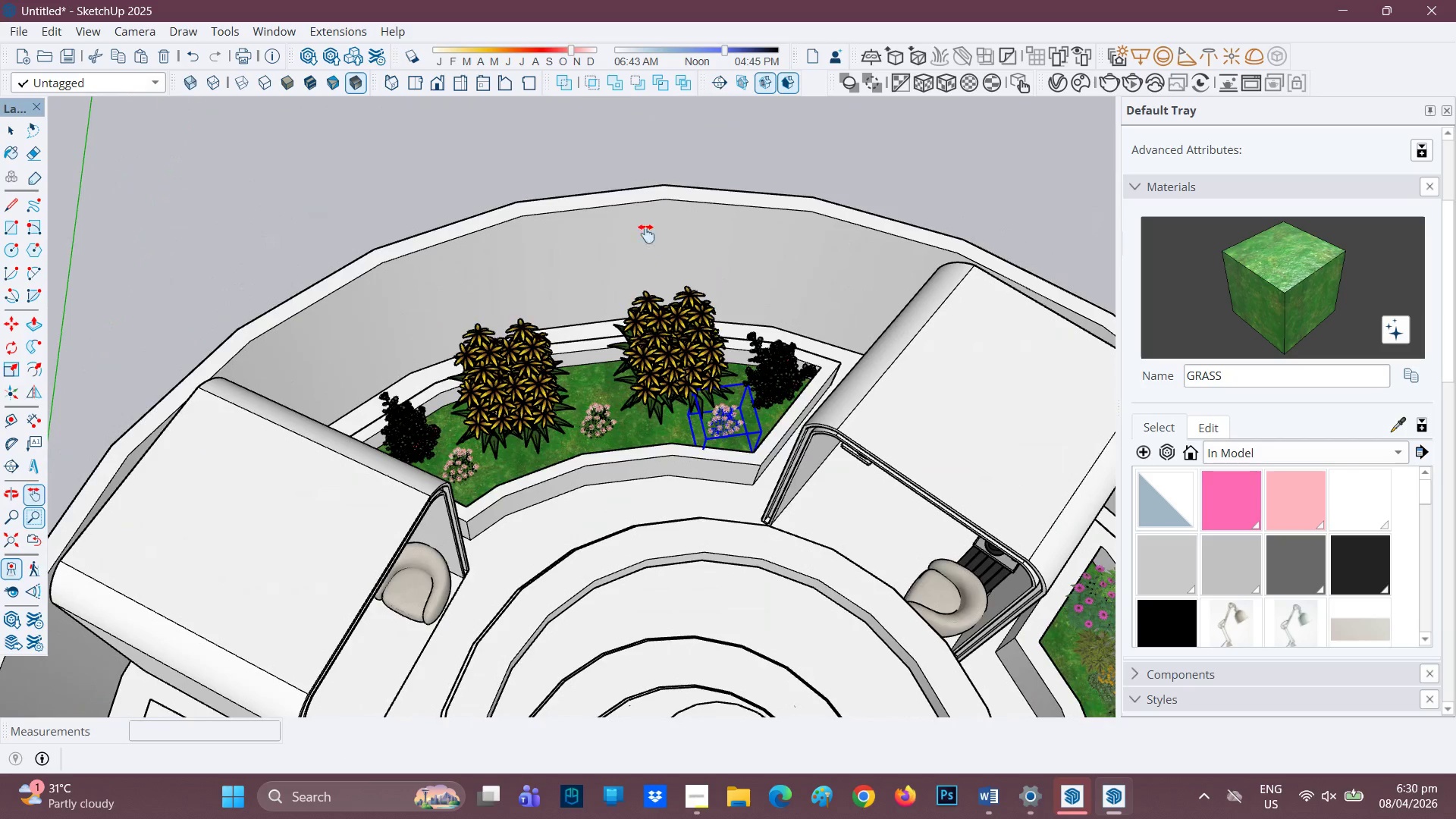 
key(Space)
 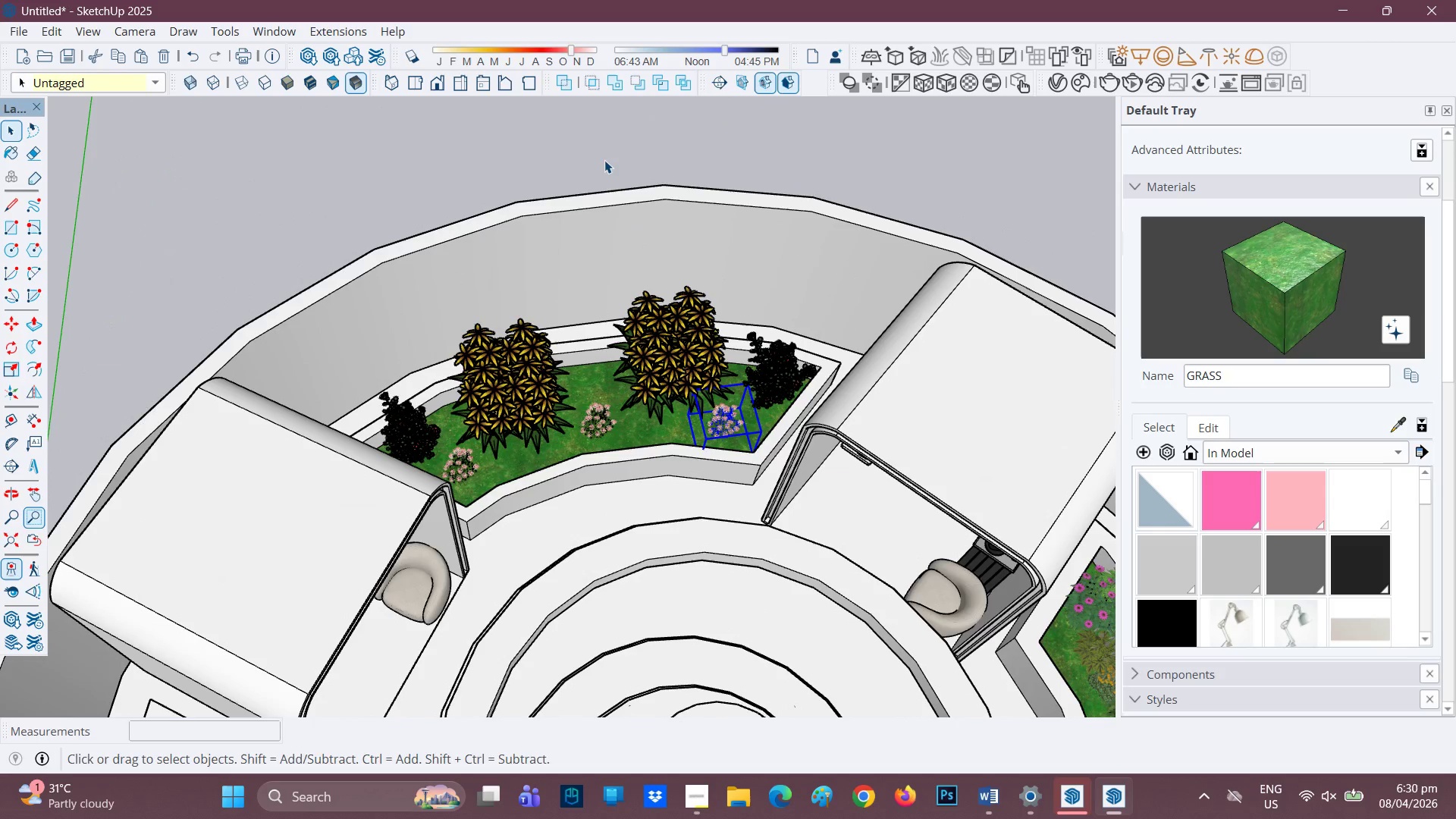 
left_click([604, 159])
 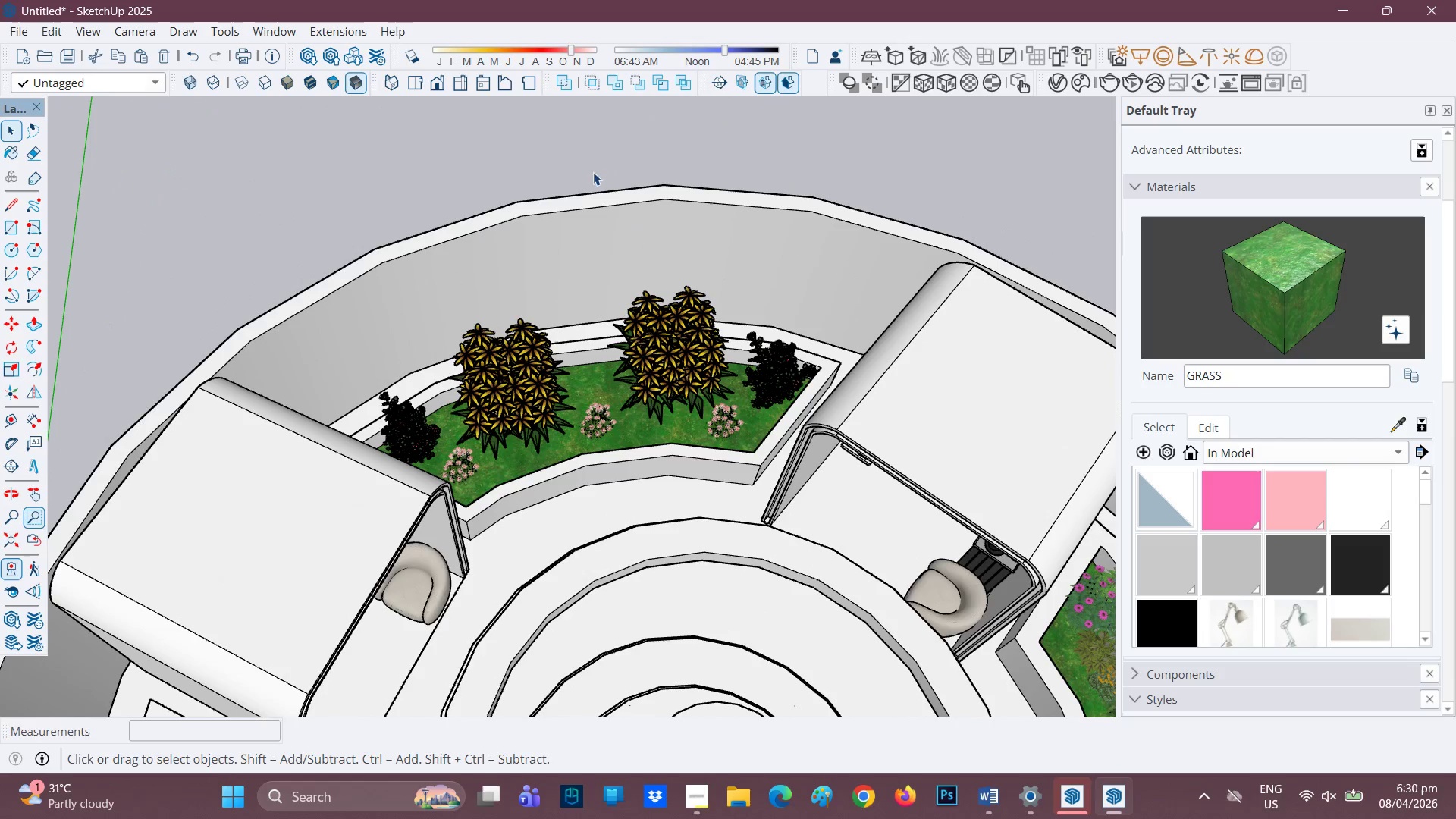 
scroll: coordinate [642, 341], scroll_direction: down, amount: 5.0
 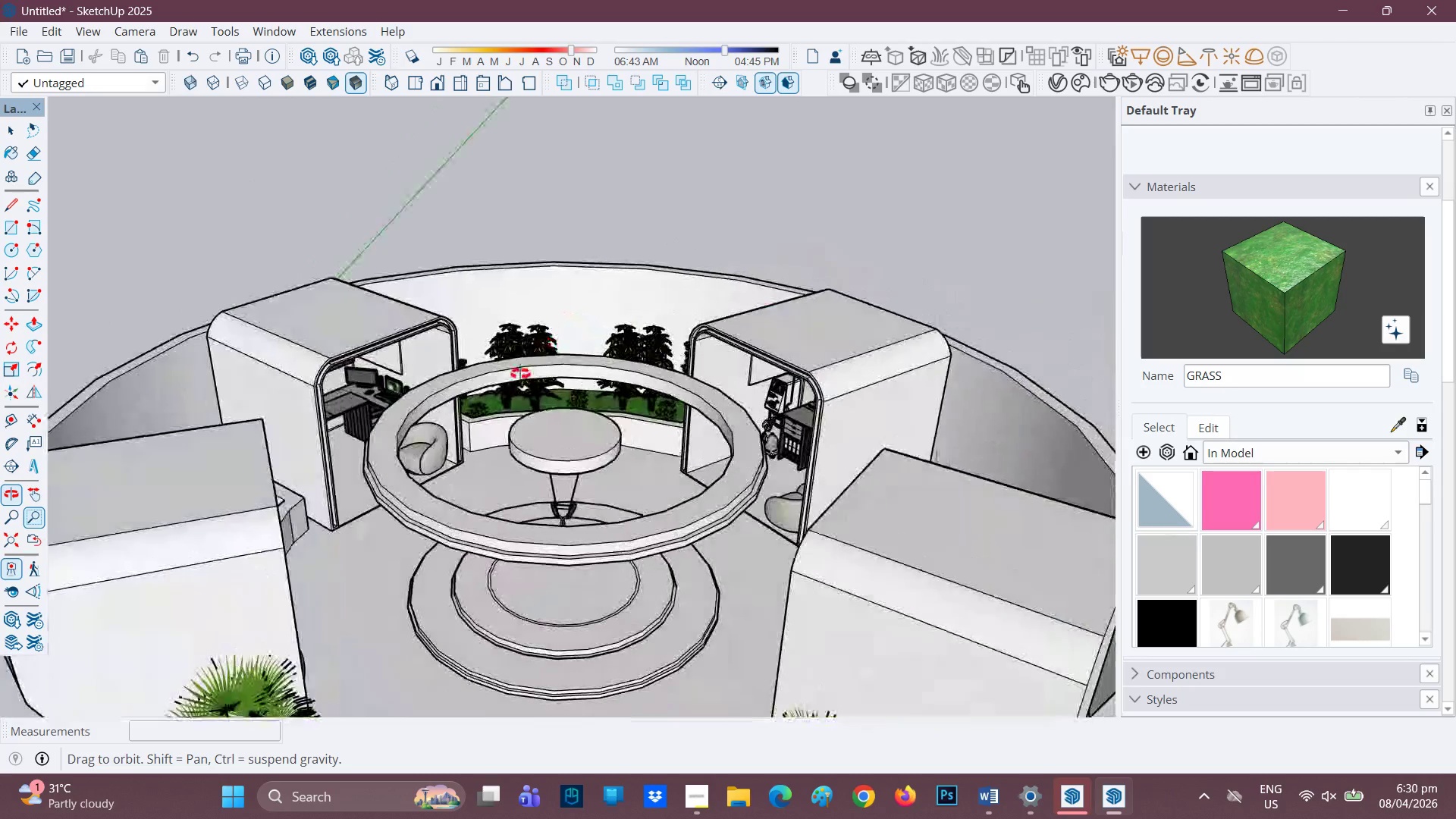 
scroll: coordinate [504, 530], scroll_direction: up, amount: 3.0
 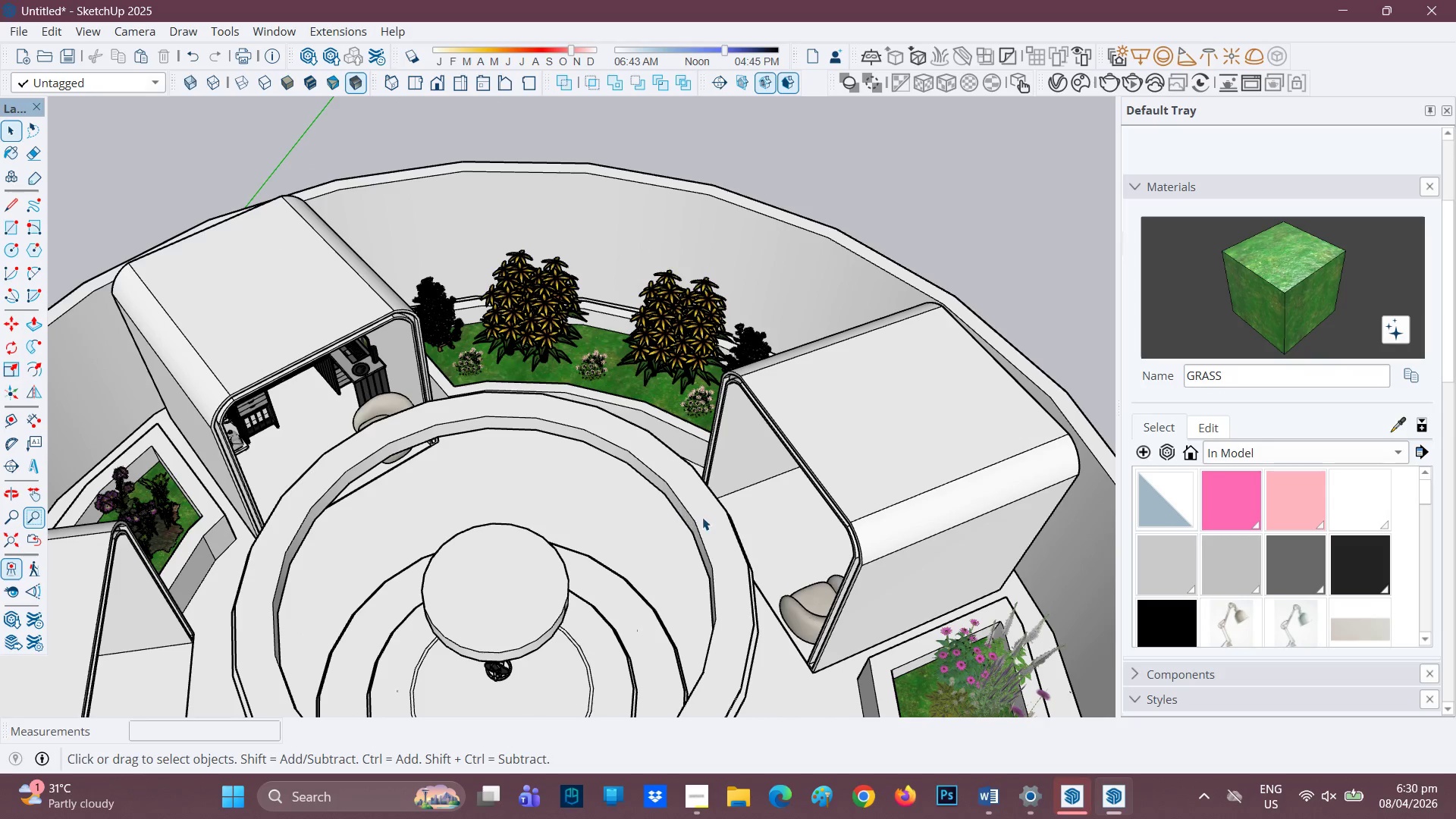 
left_click([704, 517])
 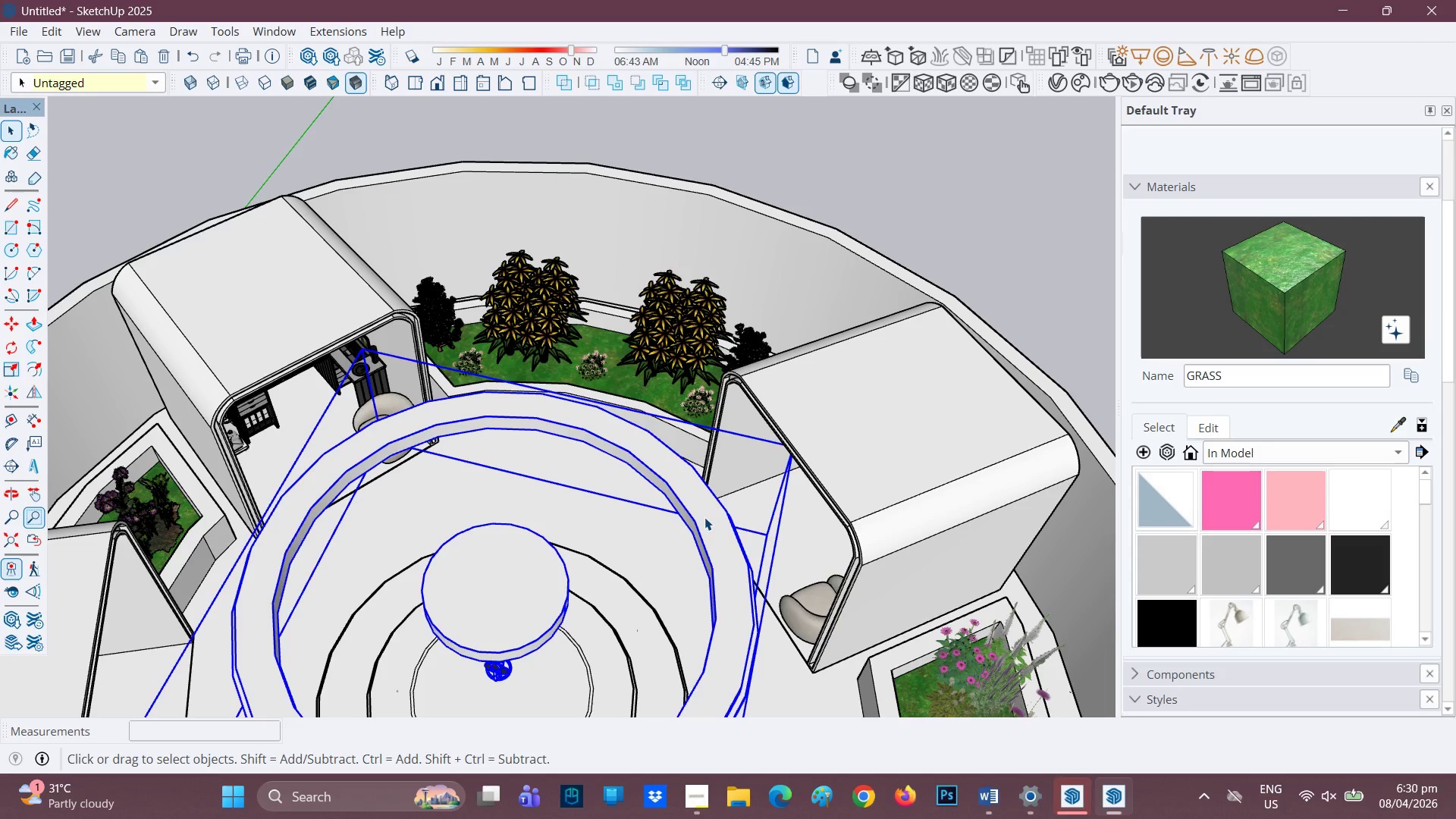 
double_click([704, 517])
 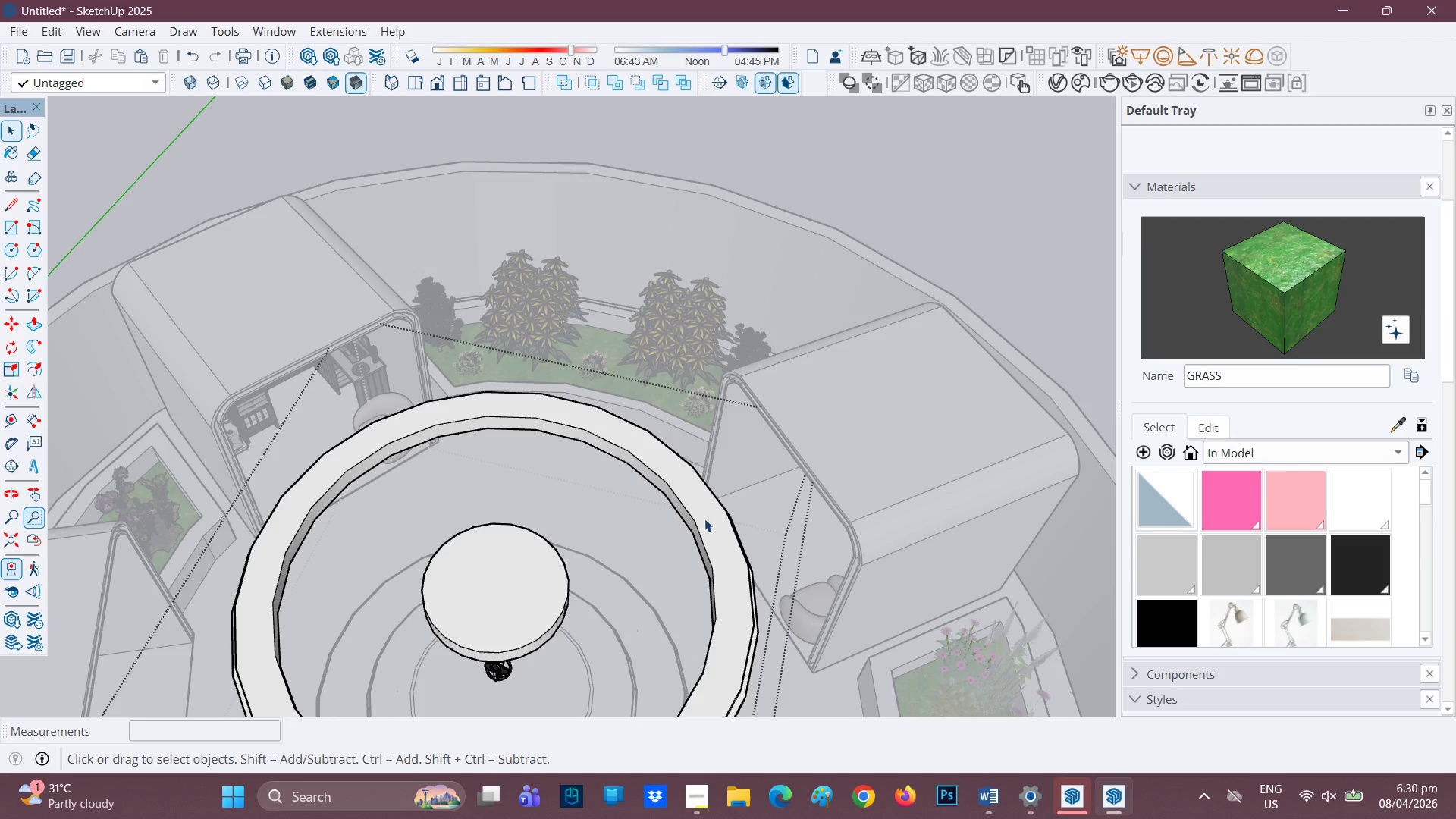 
left_click([704, 519])
 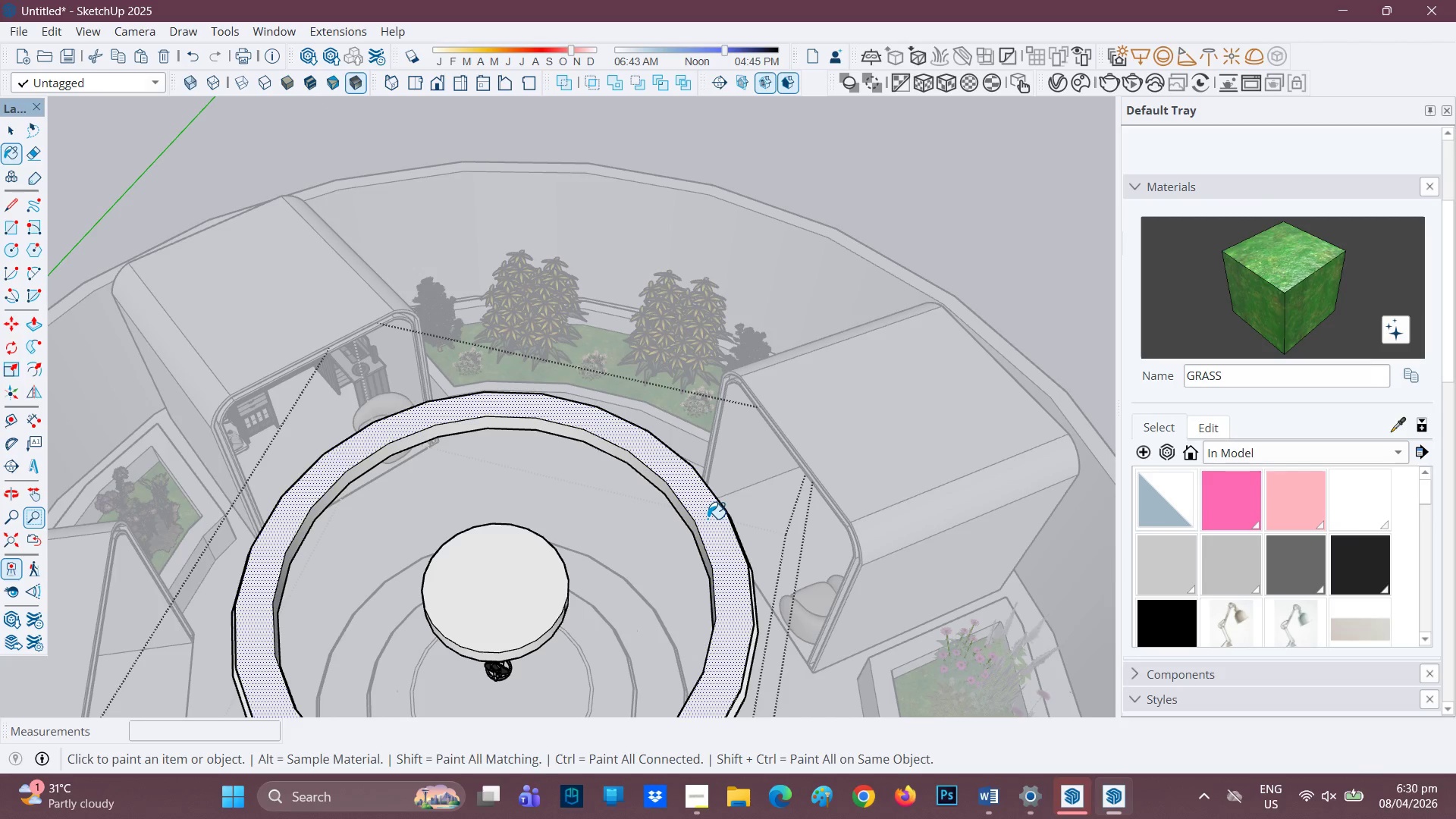 
wait(6.84)
 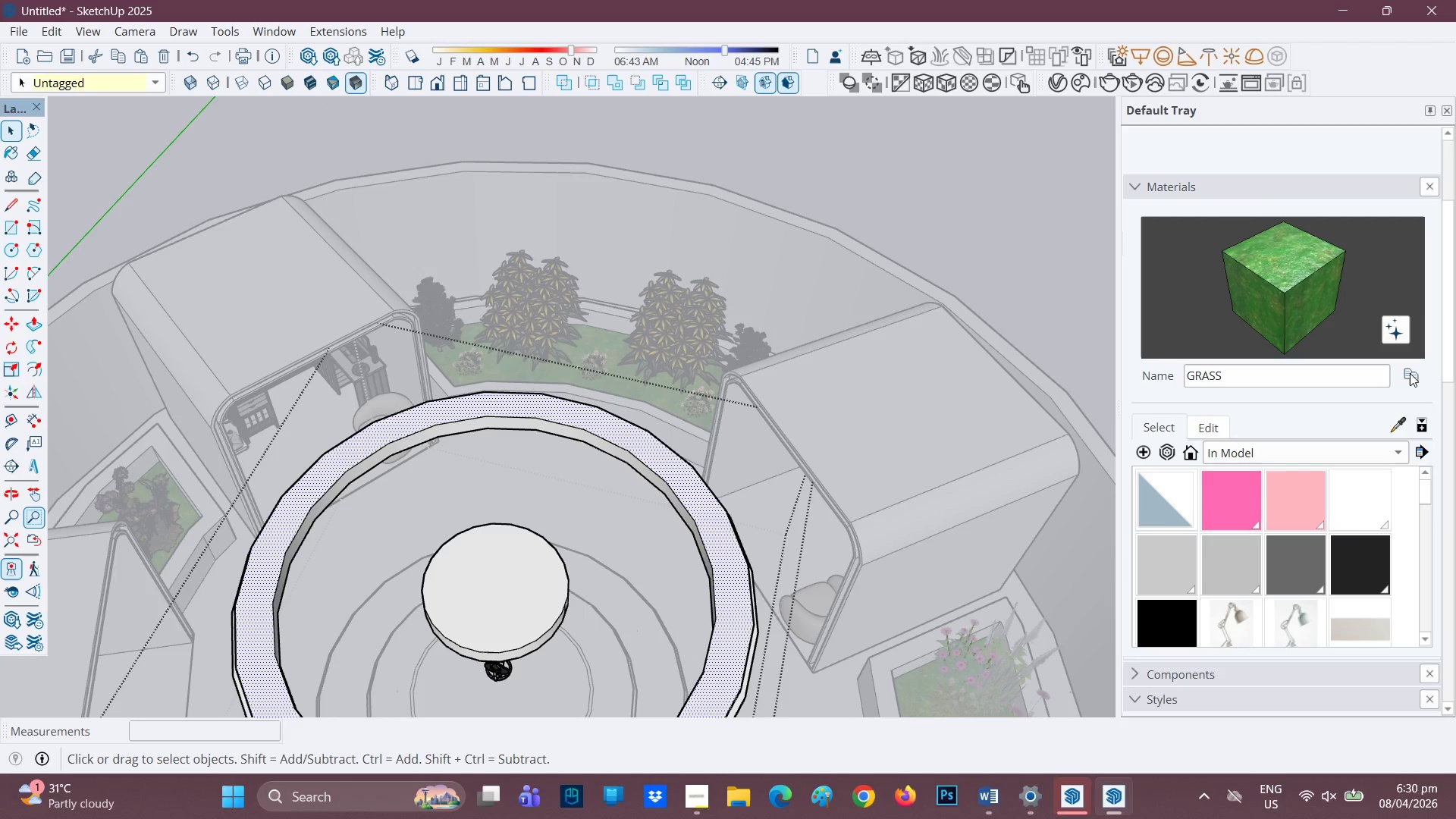 
left_click([1279, 380])
 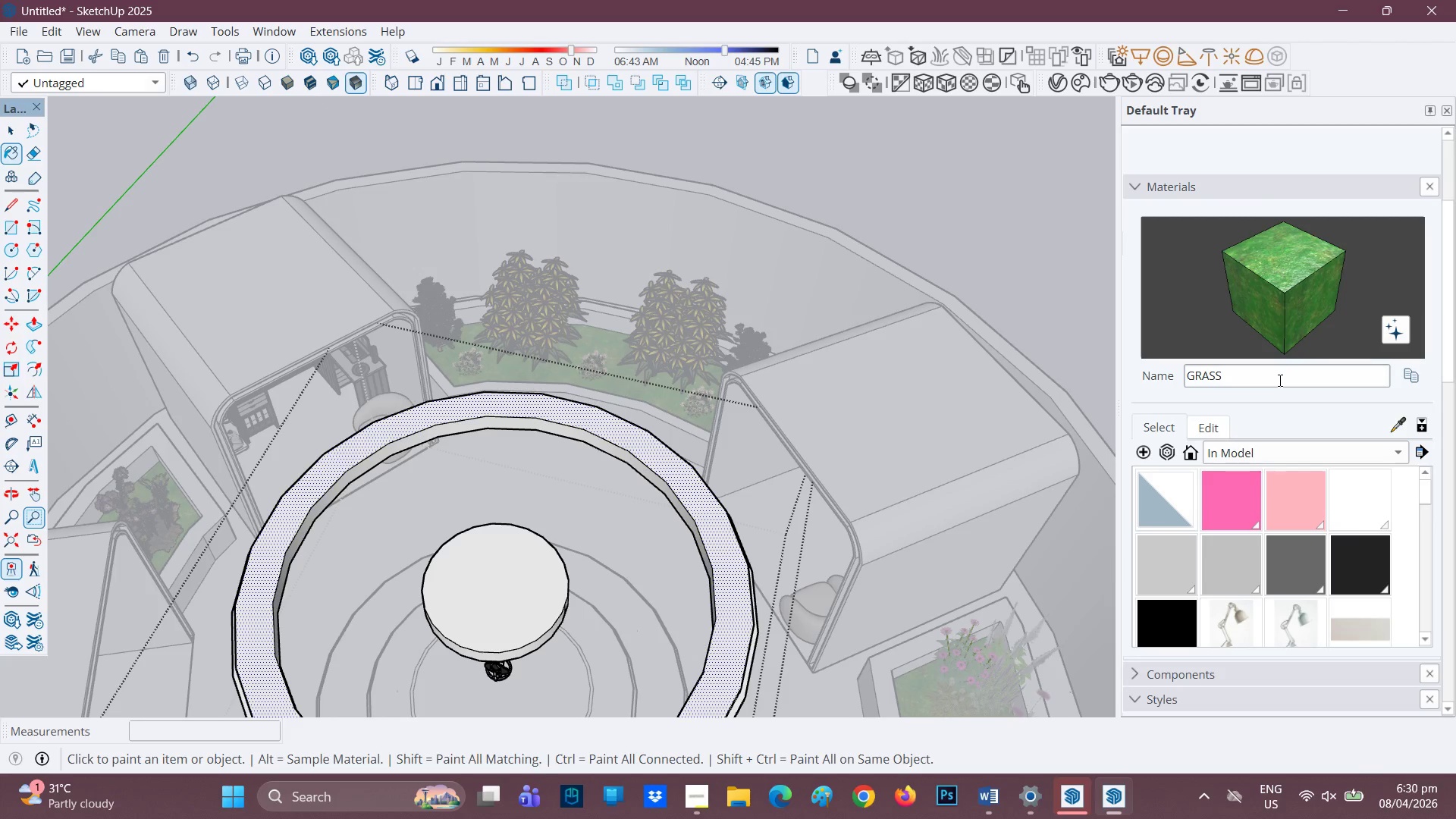 
key(Space)
 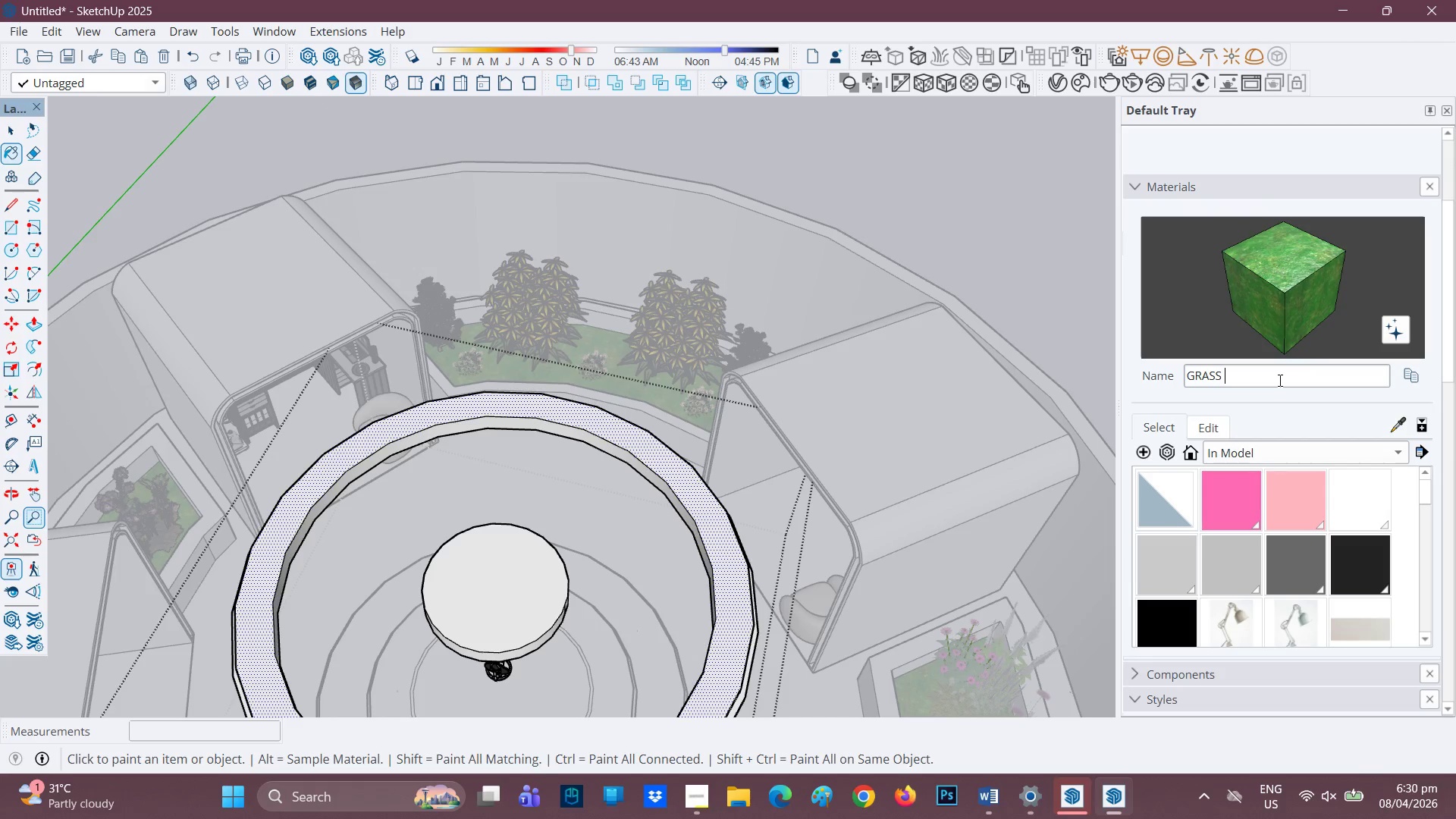 
key(1)
 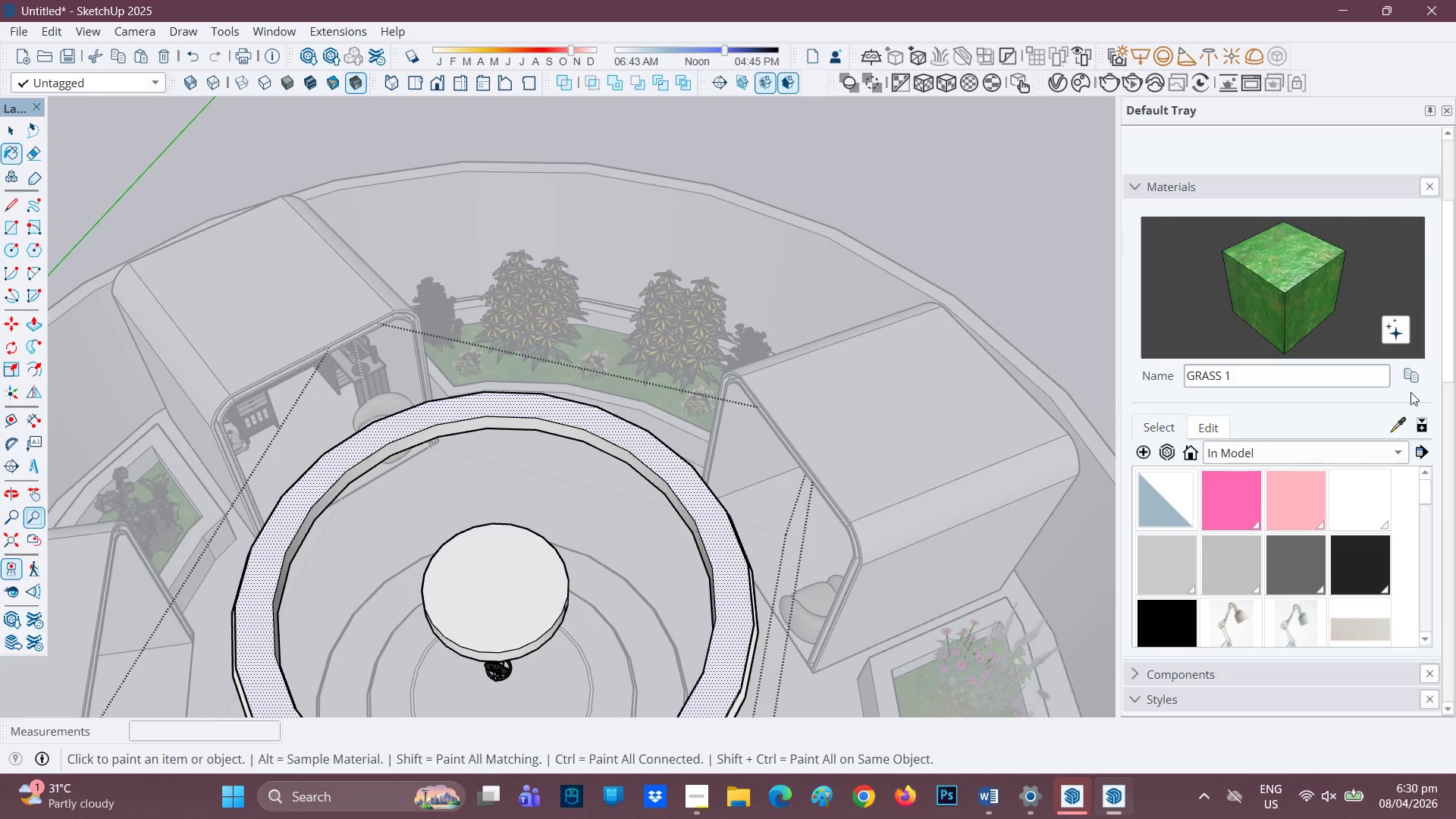 
left_click([1410, 378])
 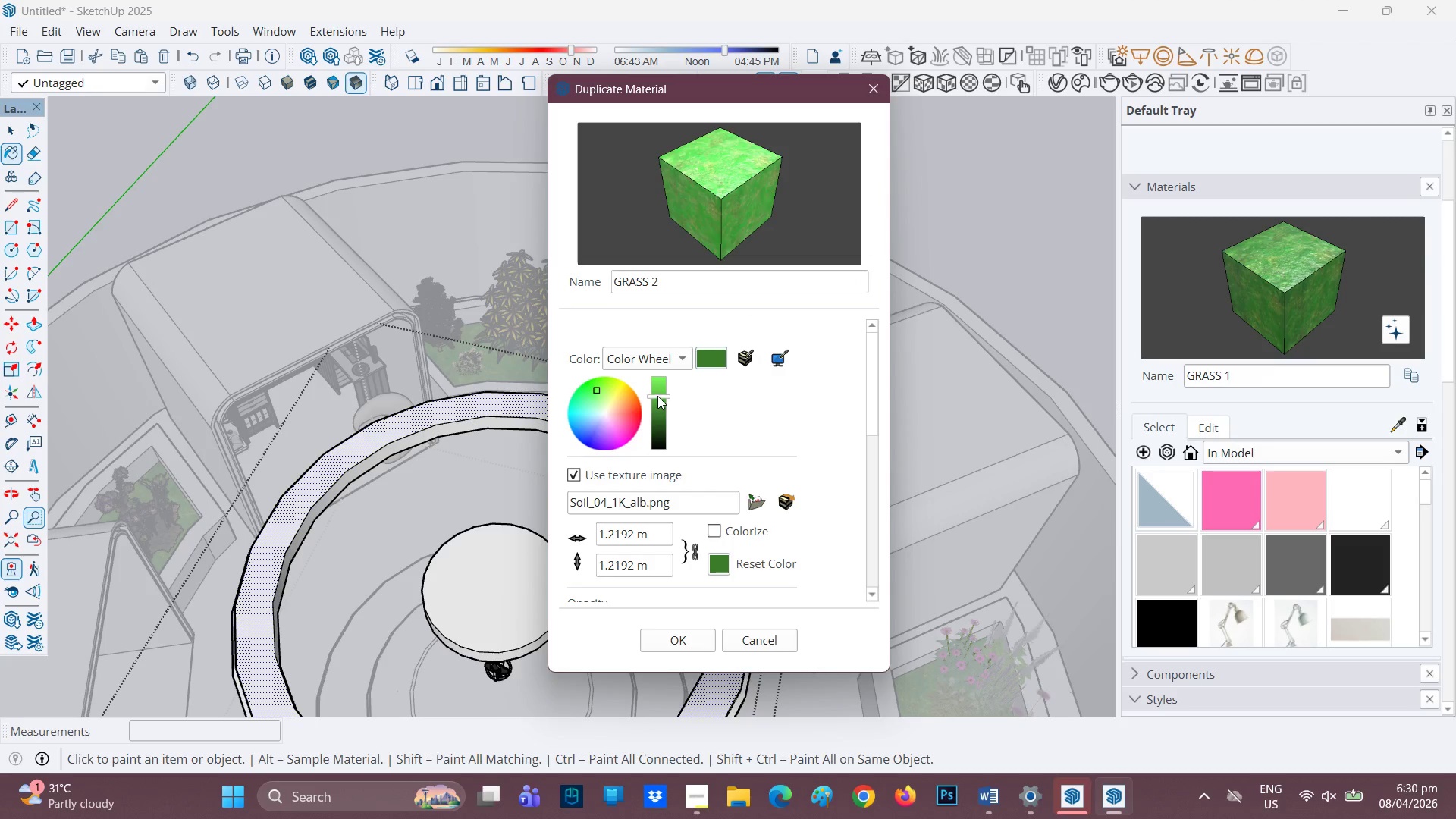 
left_click([657, 403])
 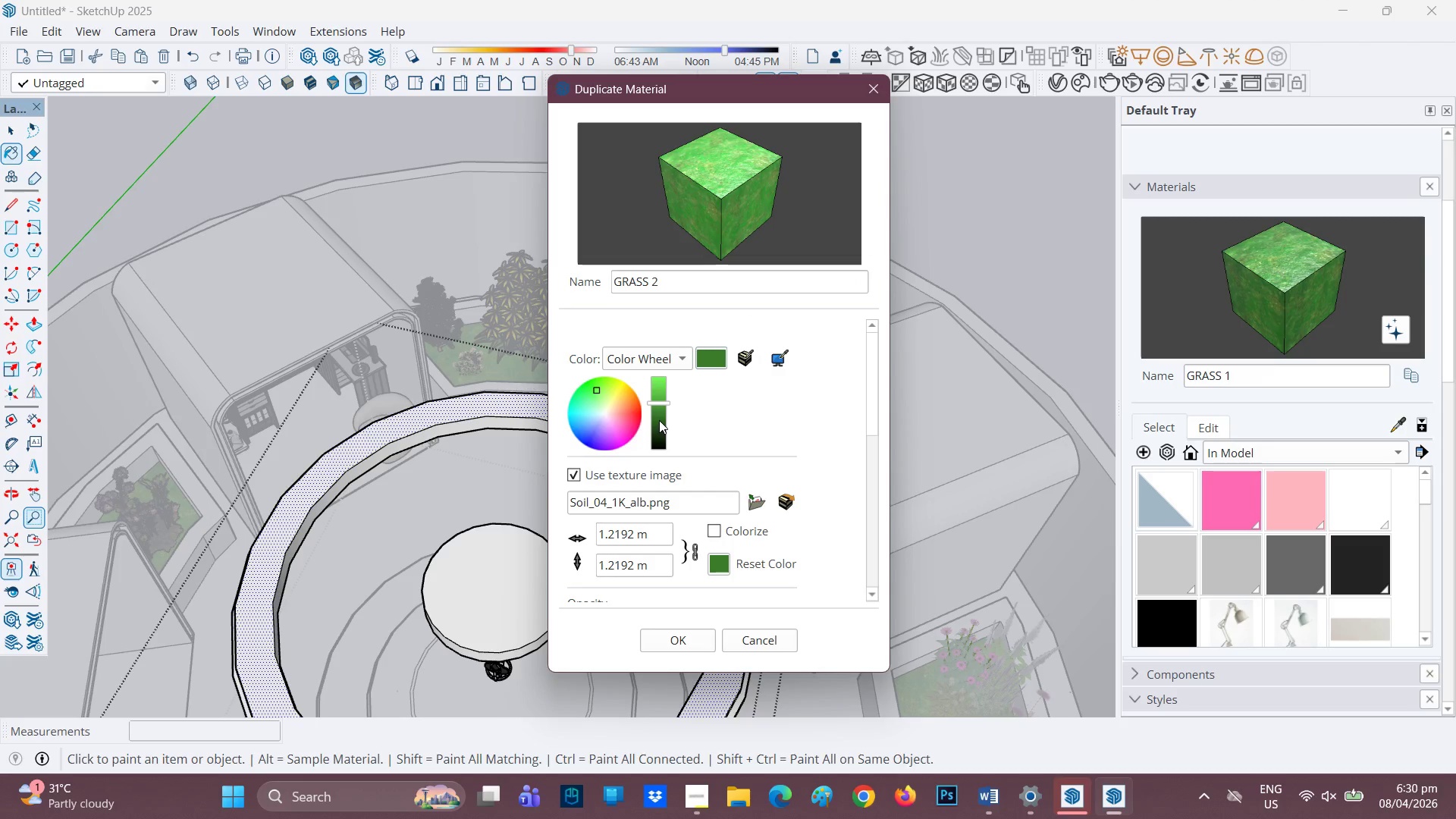 
left_click([659, 420])
 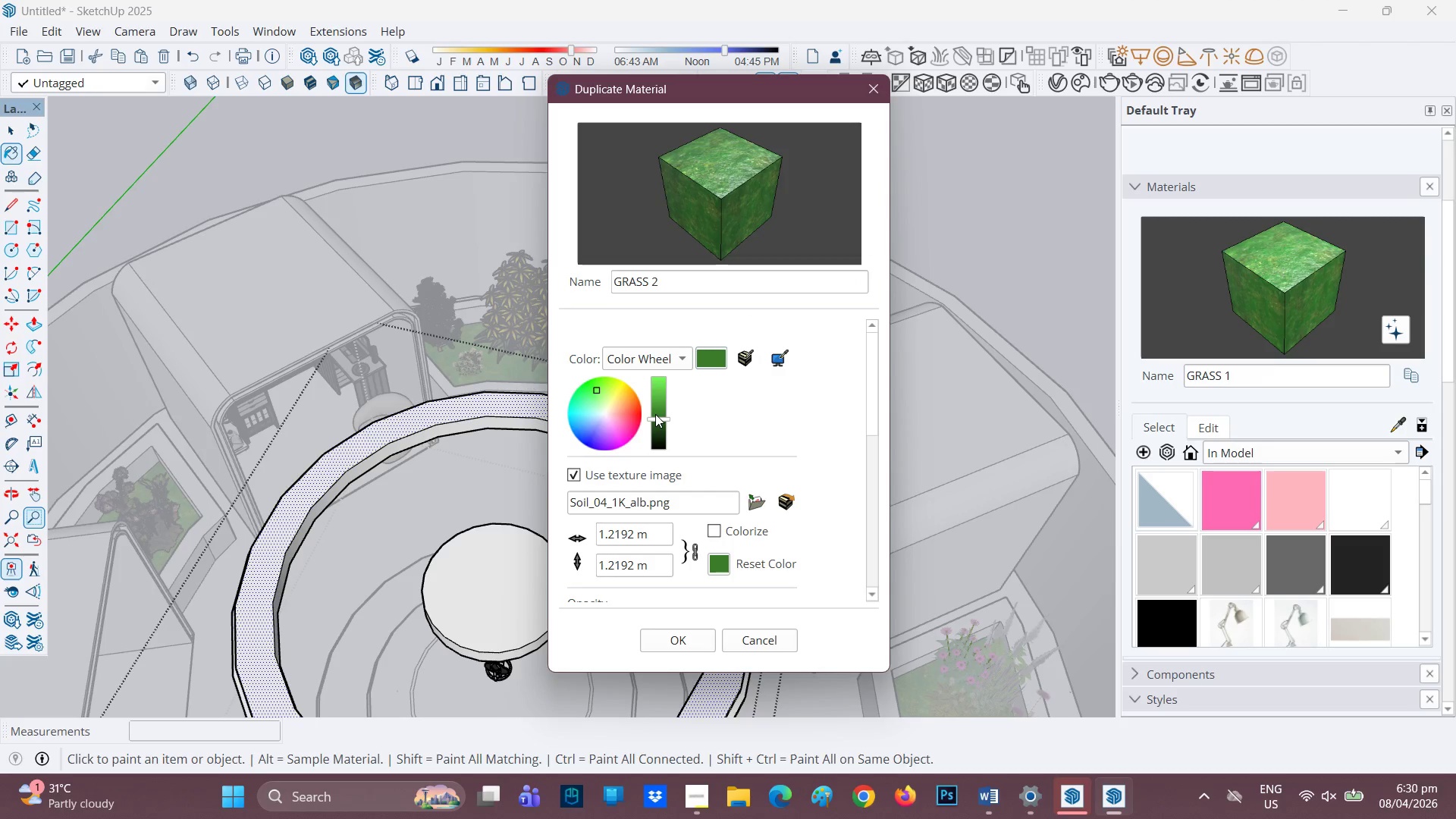 
left_click([655, 413])
 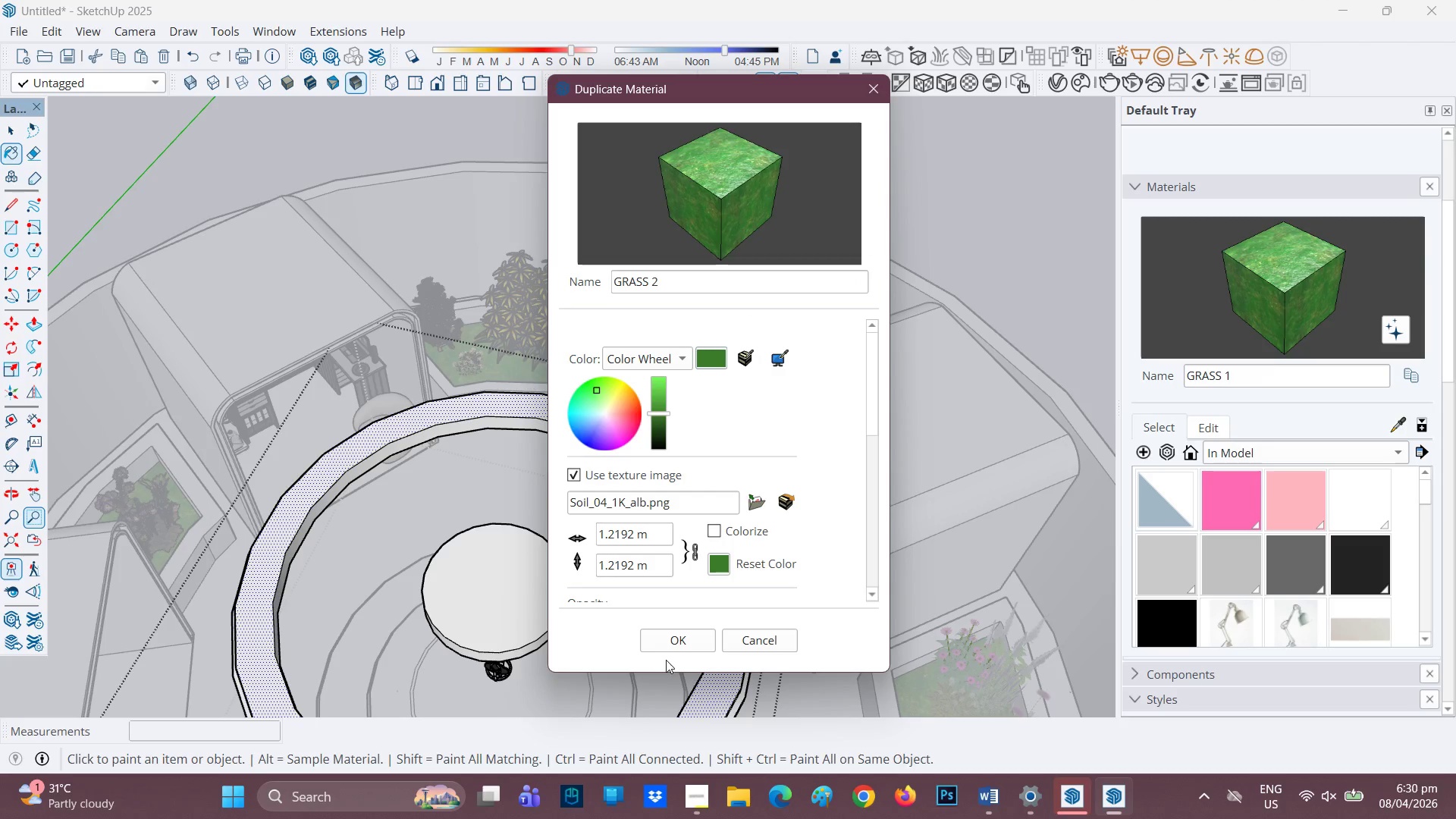 
double_click([667, 643])
 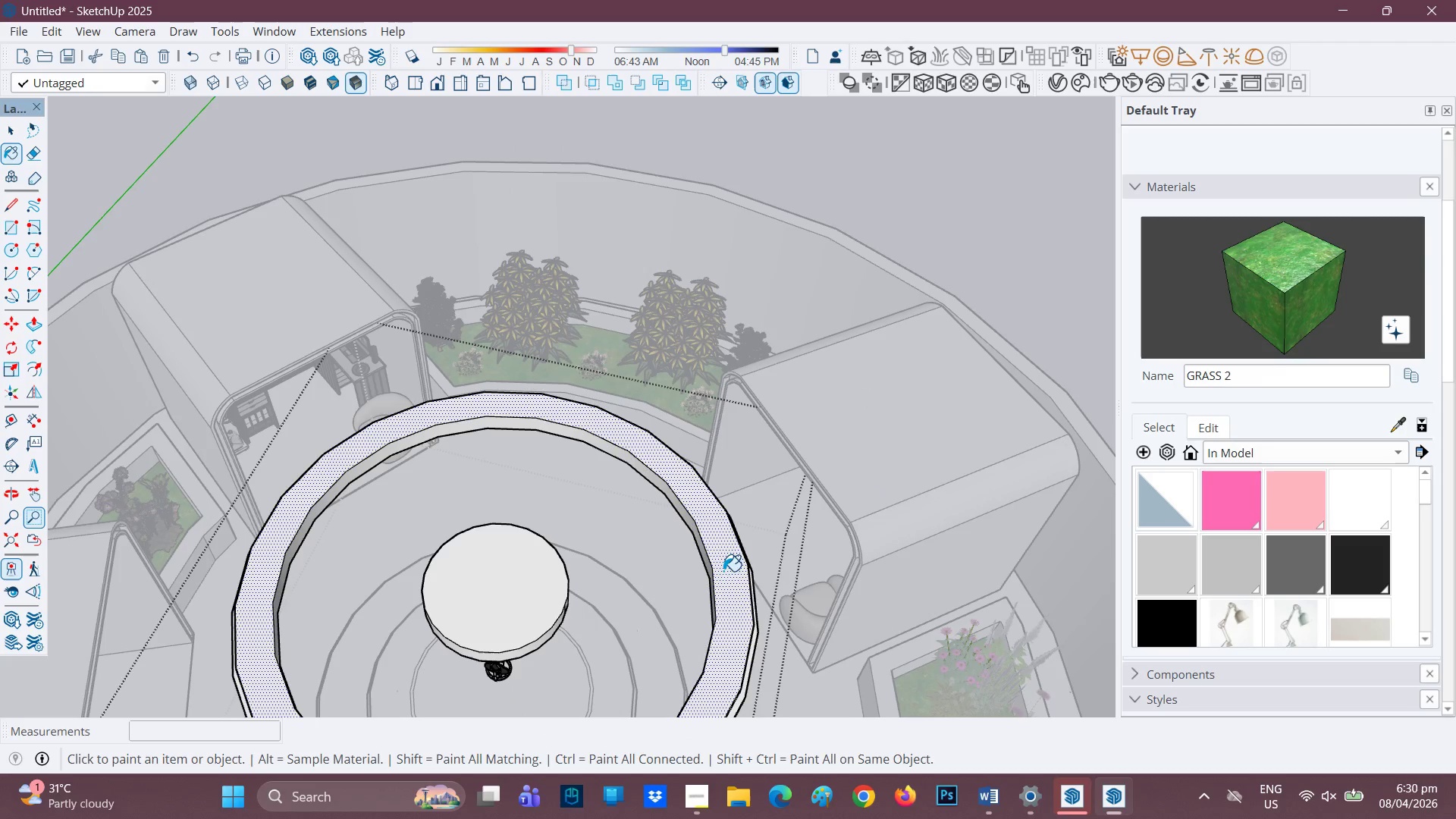 
left_click([725, 567])
 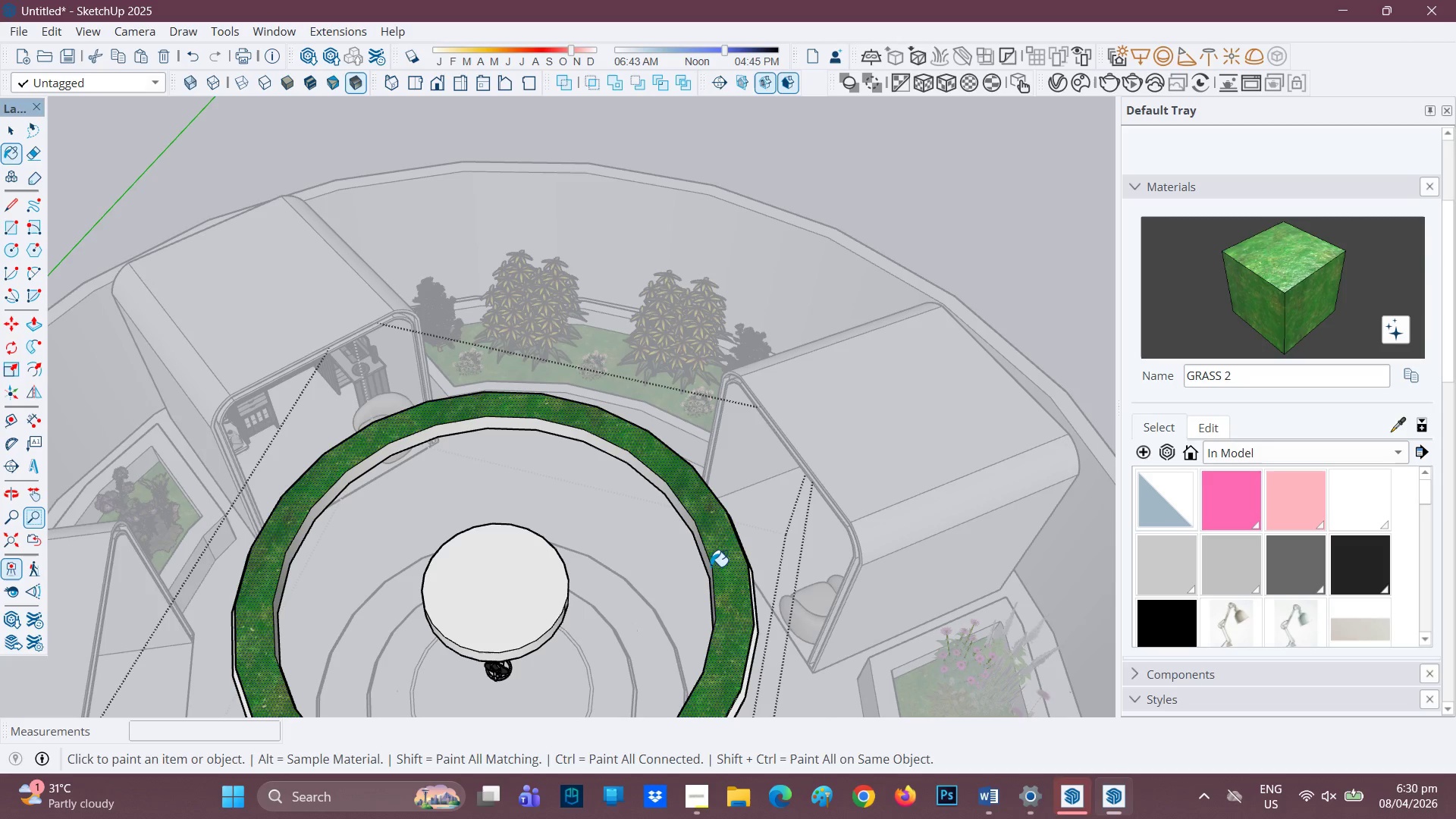 
scroll: coordinate [550, 592], scroll_direction: up, amount: 2.0
 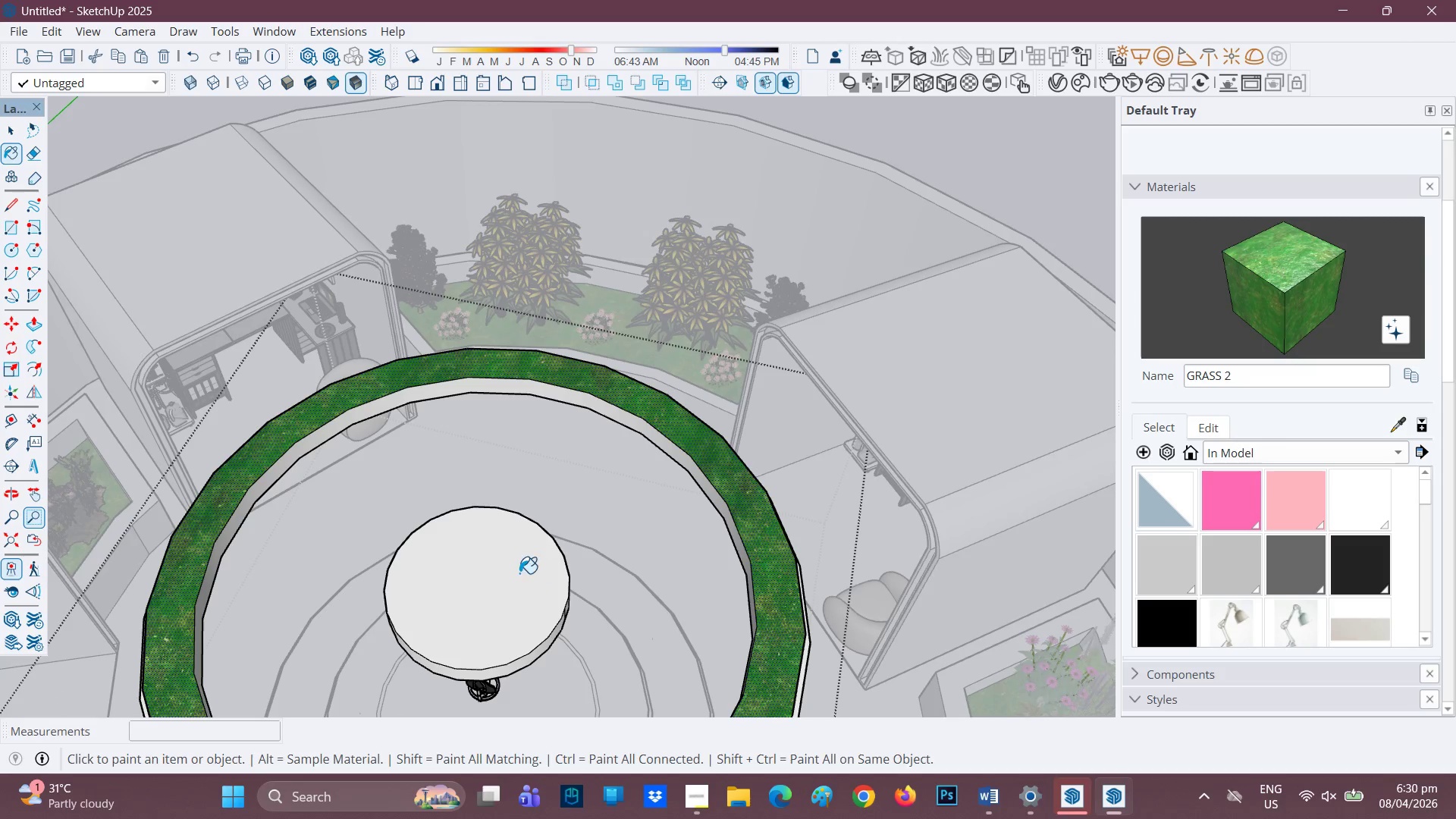 
left_click([514, 571])
 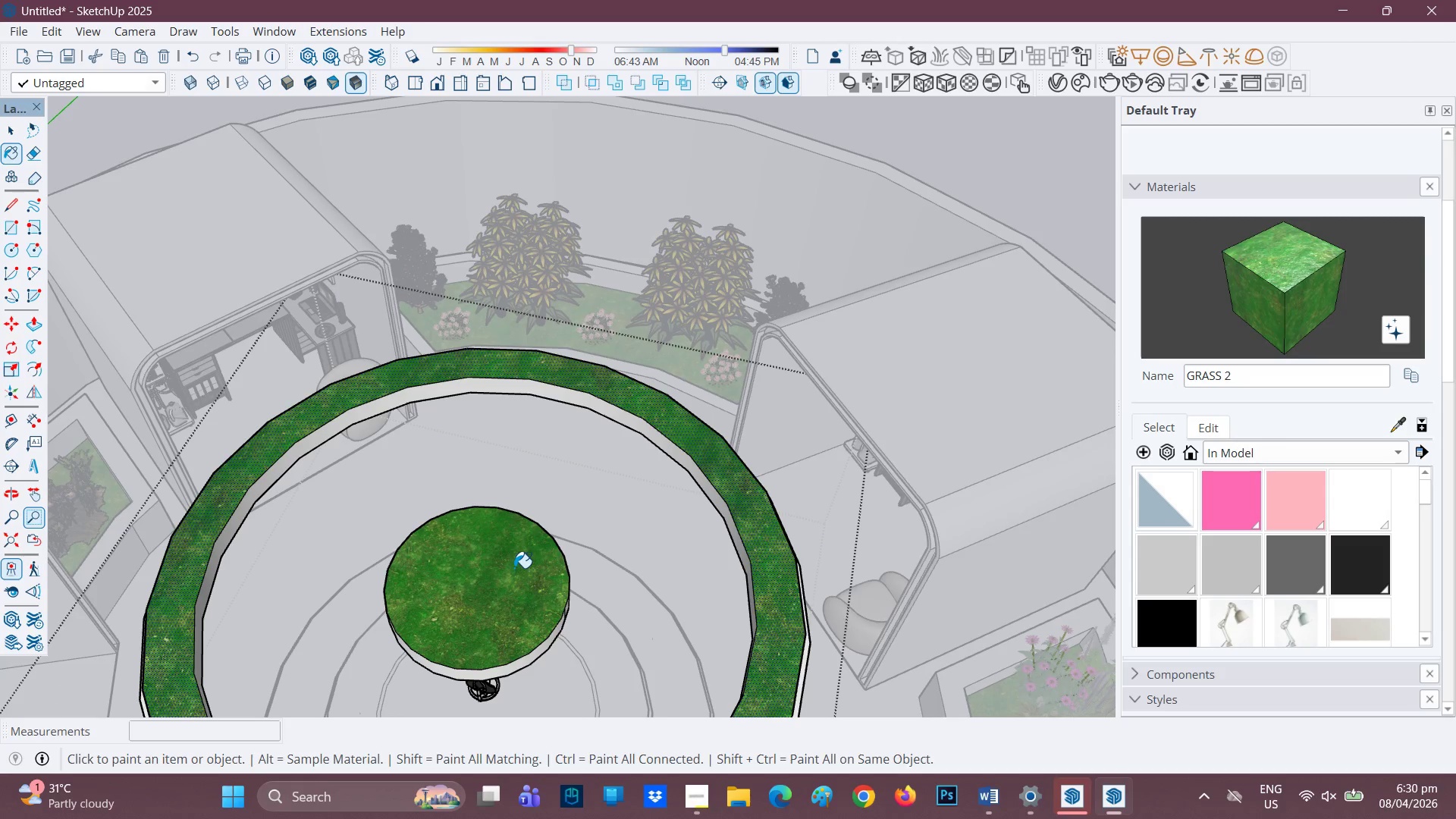 
scroll: coordinate [511, 563], scroll_direction: down, amount: 4.0
 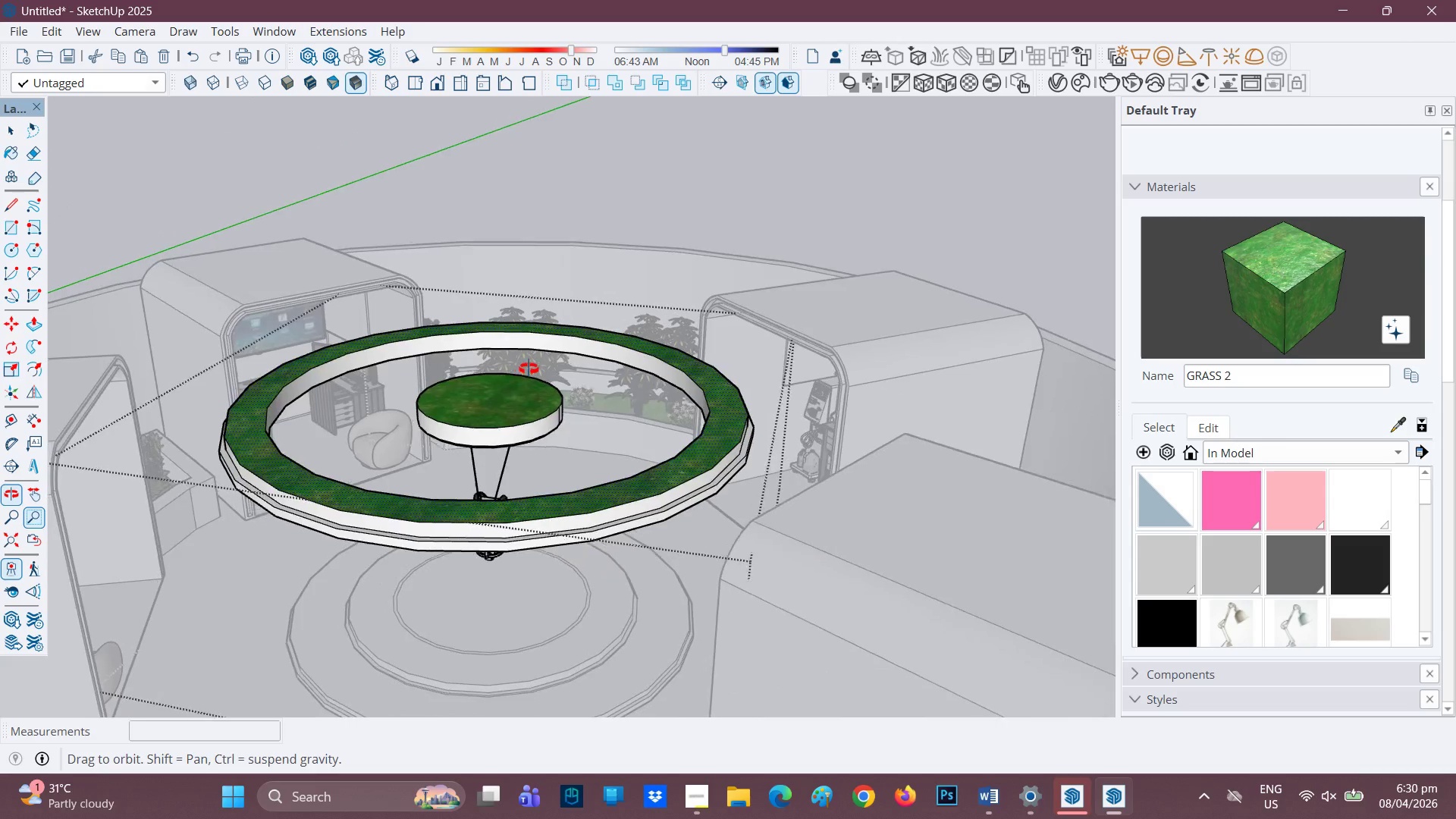 
scroll: coordinate [494, 429], scroll_direction: up, amount: 4.0
 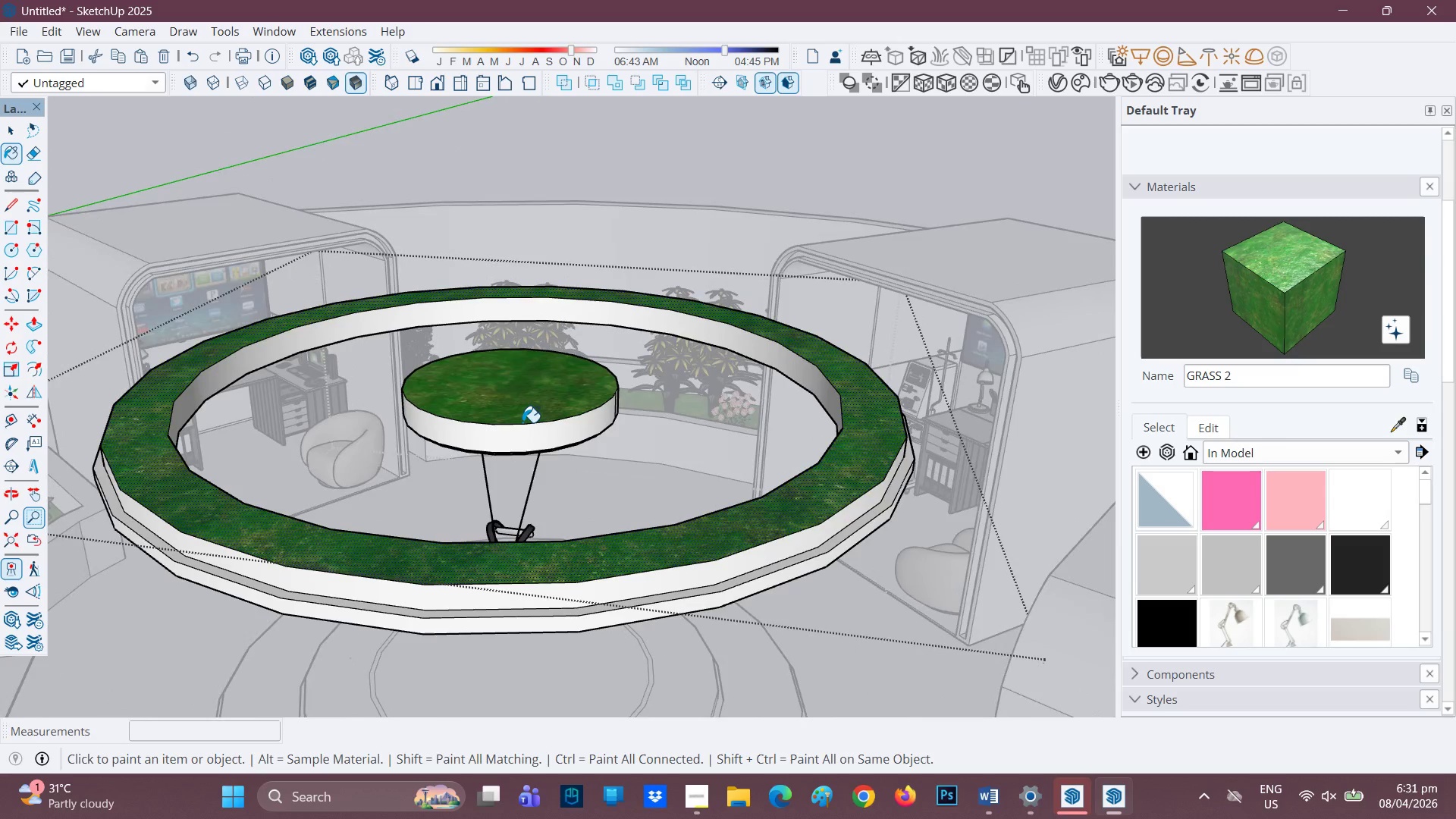 
scroll: coordinate [431, 410], scroll_direction: down, amount: 7.0
 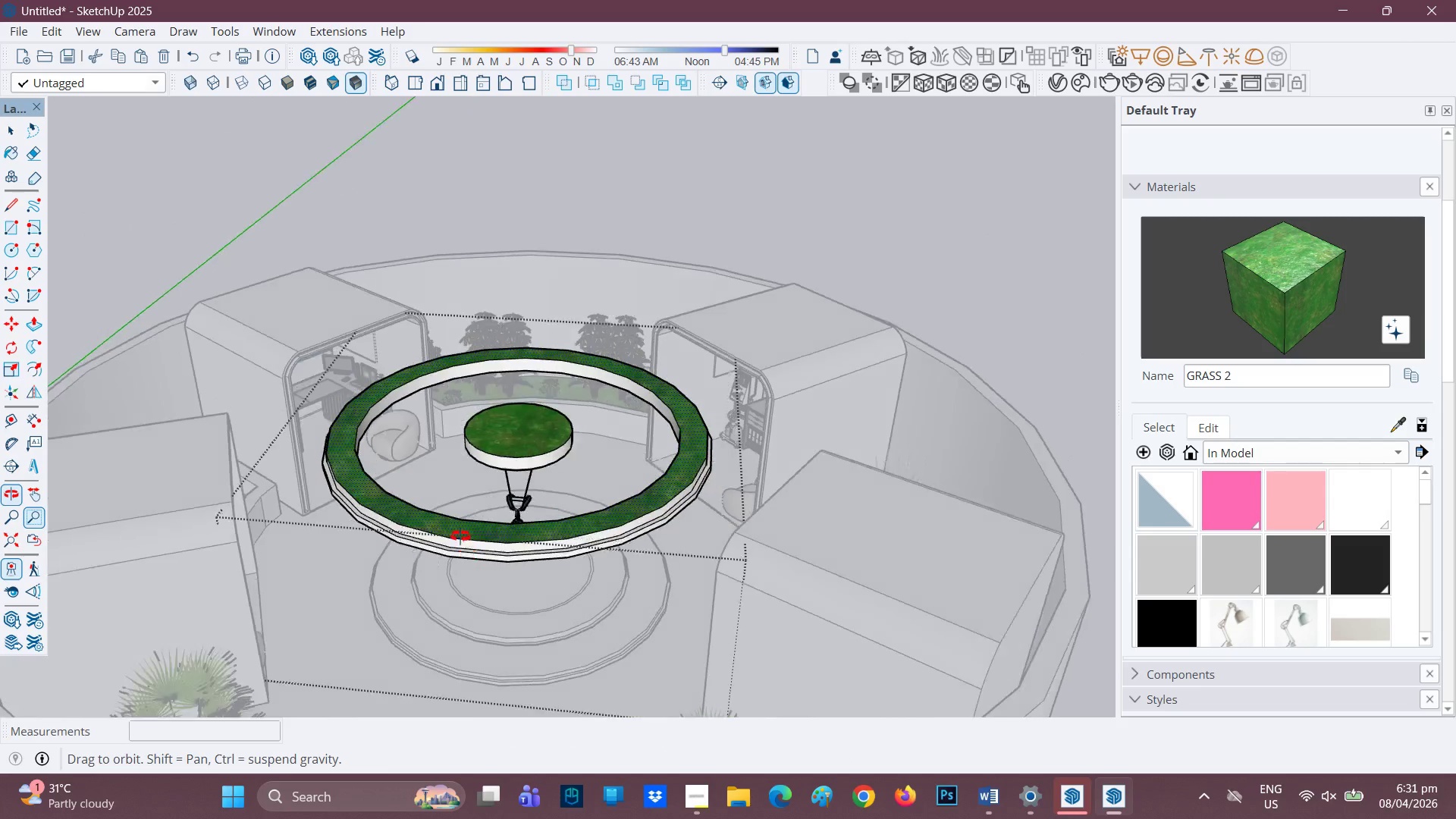 
key(Space)
 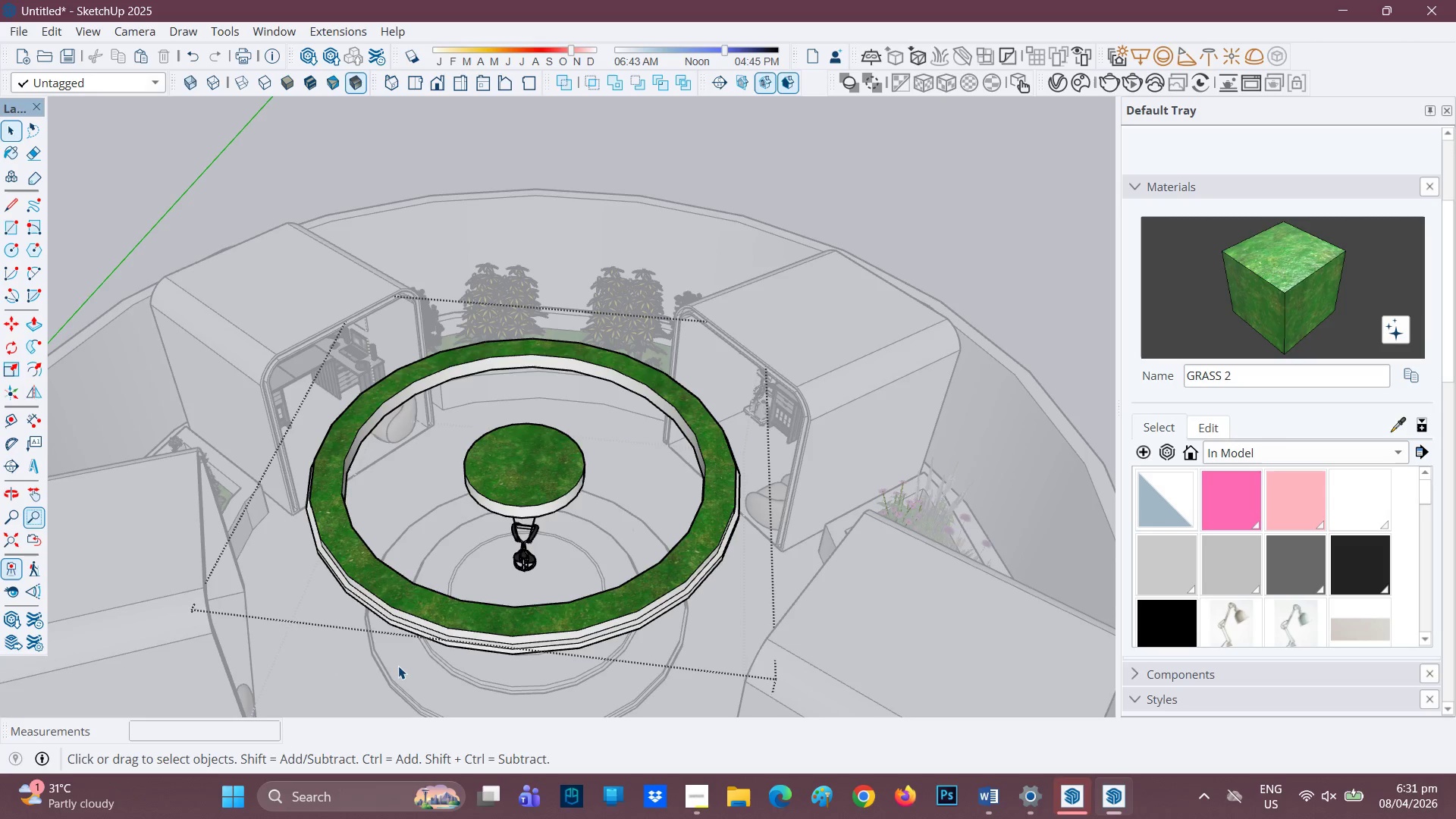 
scroll: coordinate [403, 619], scroll_direction: up, amount: 6.0
 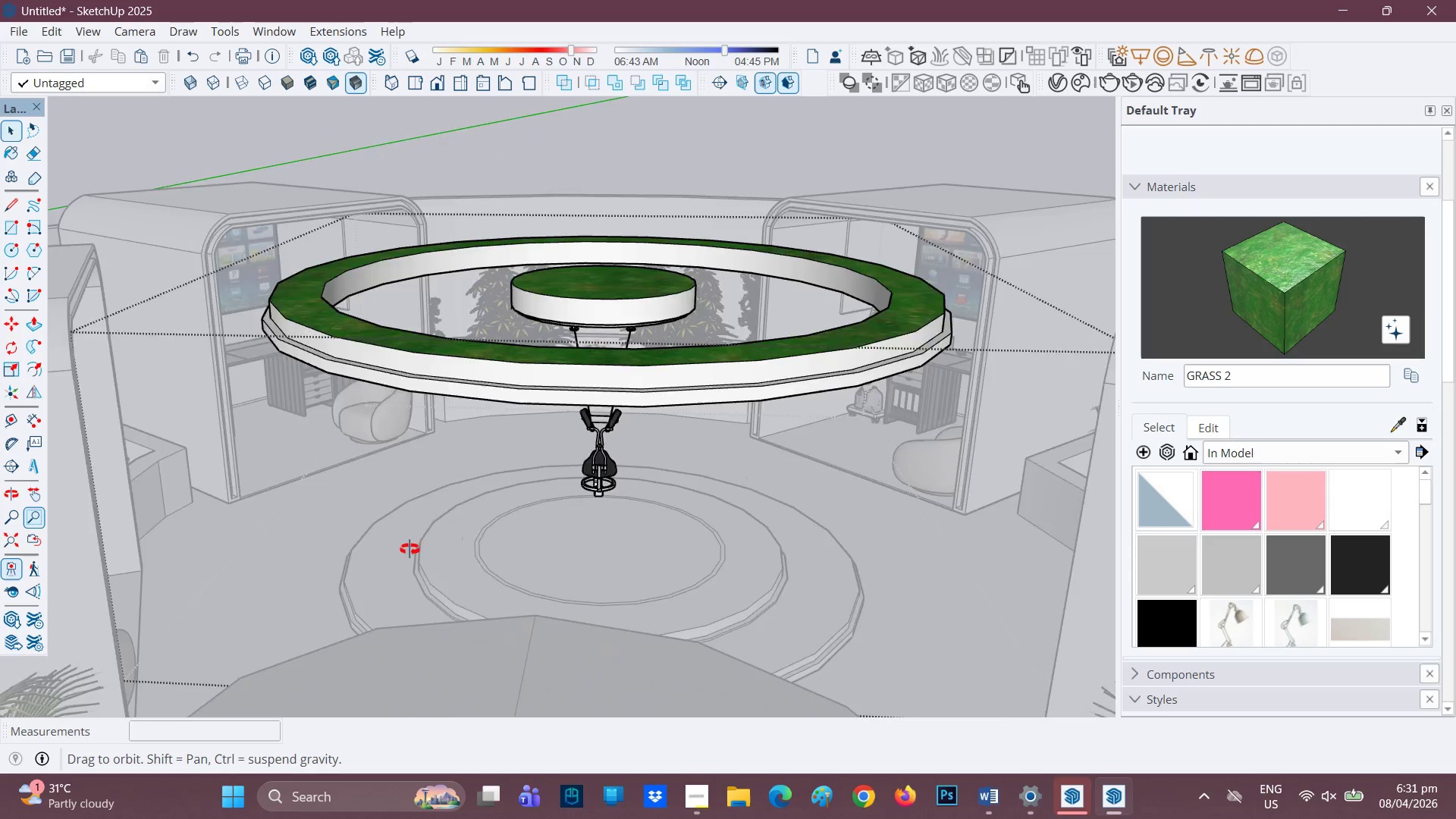 
key(H)
 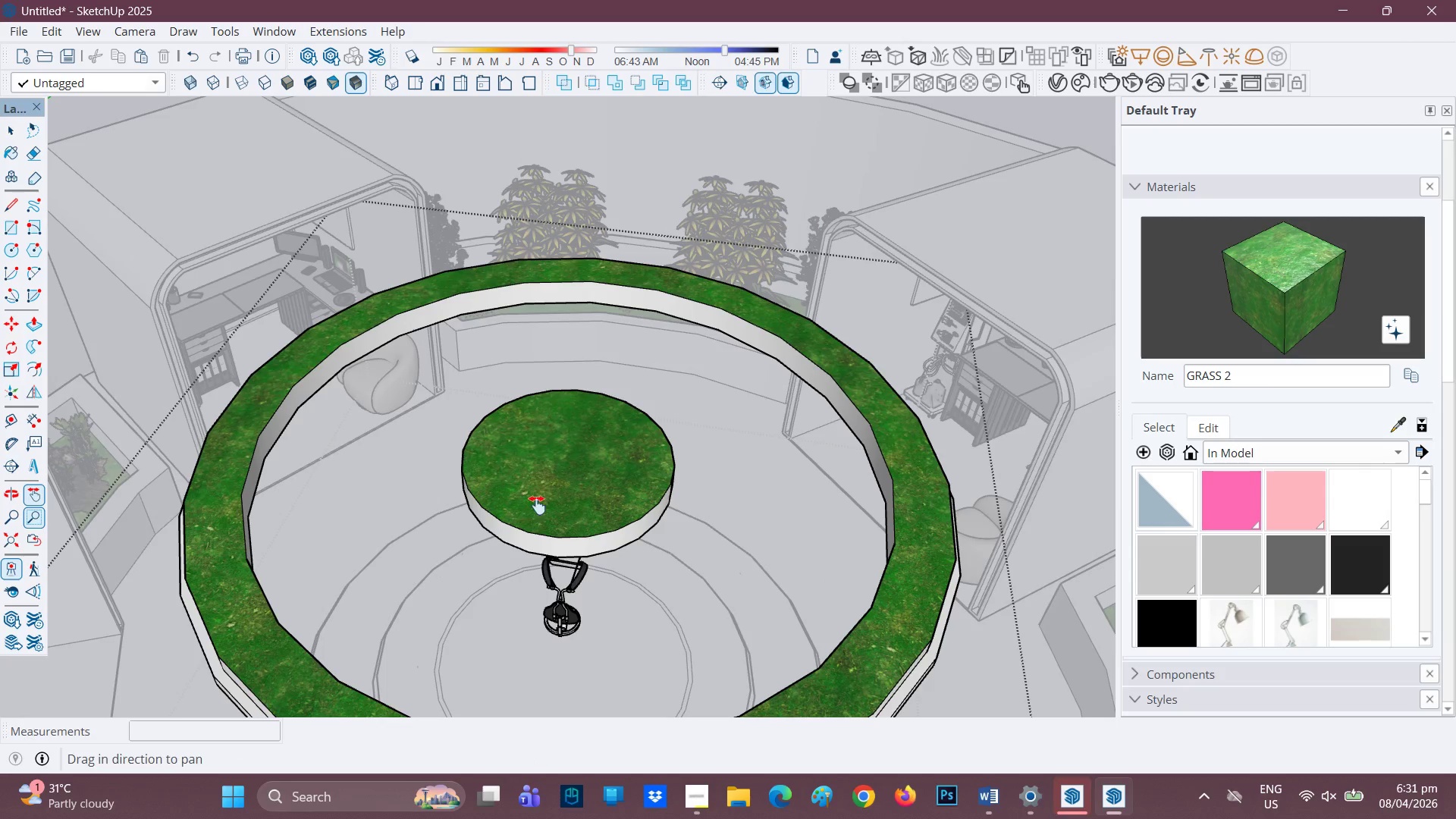 
scroll: coordinate [394, 605], scroll_direction: up, amount: 1.0
 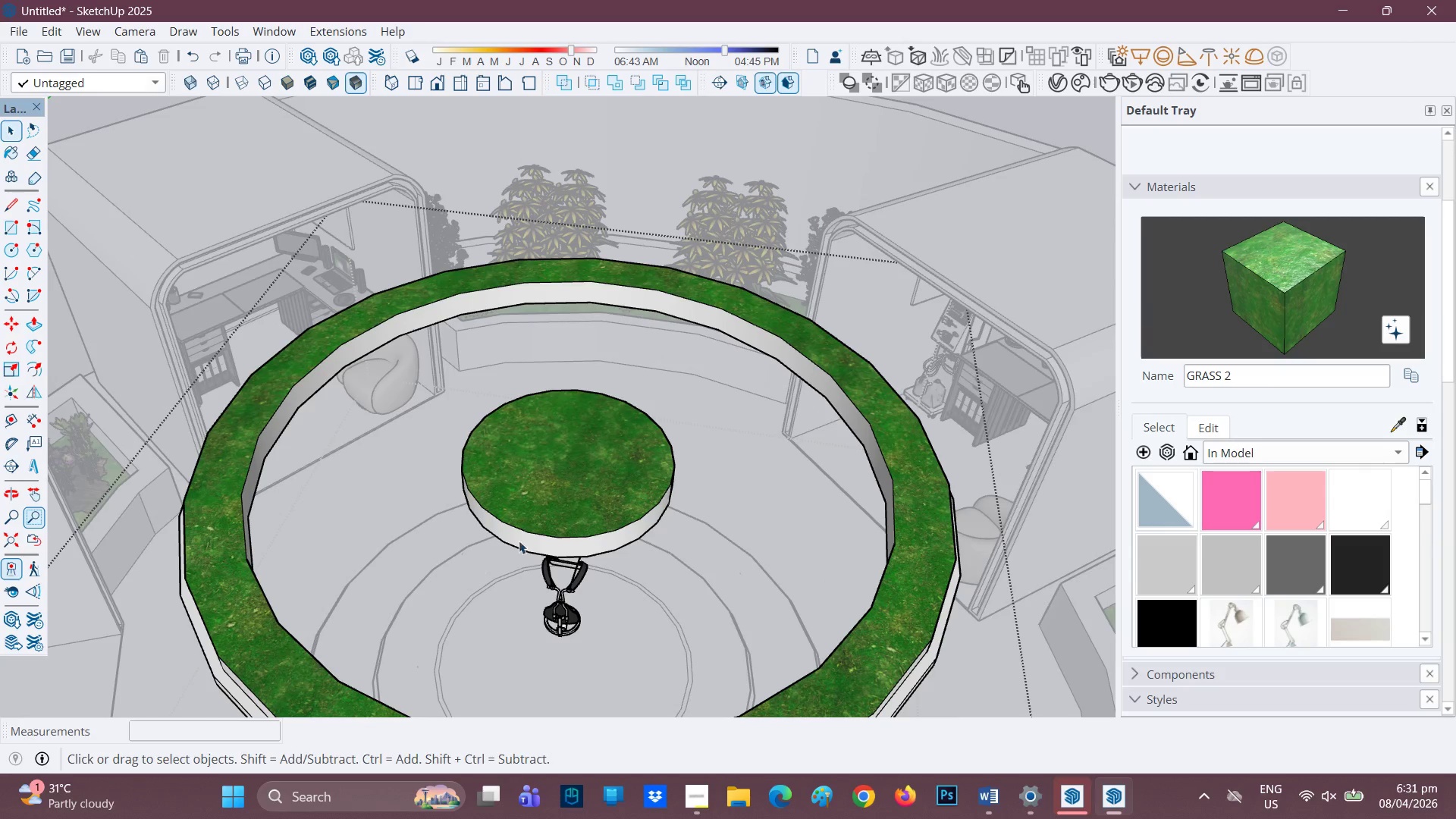 
left_click_drag(start_coordinate=[538, 501], to_coordinate=[536, 319])
 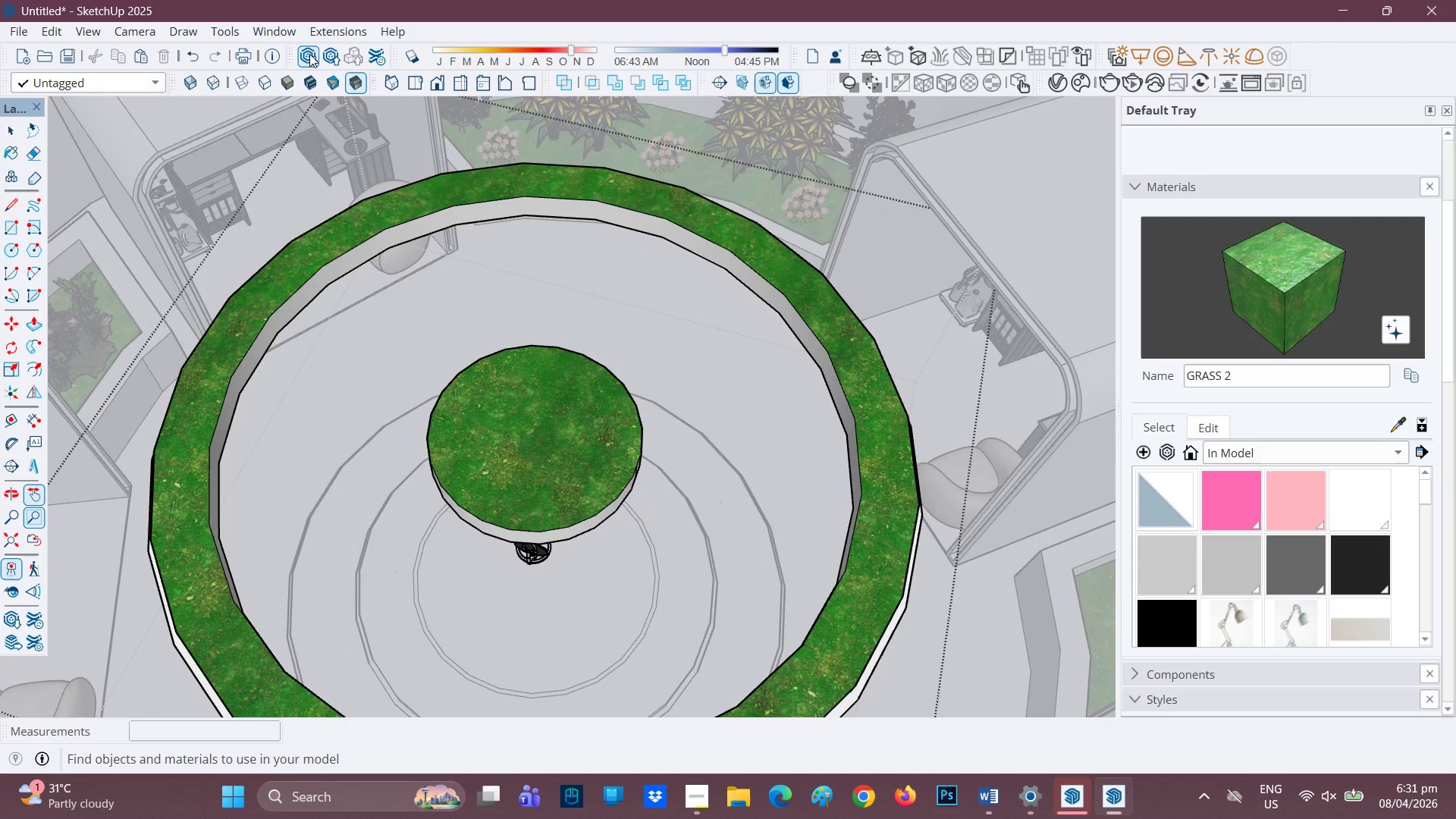 
left_click([309, 54])
 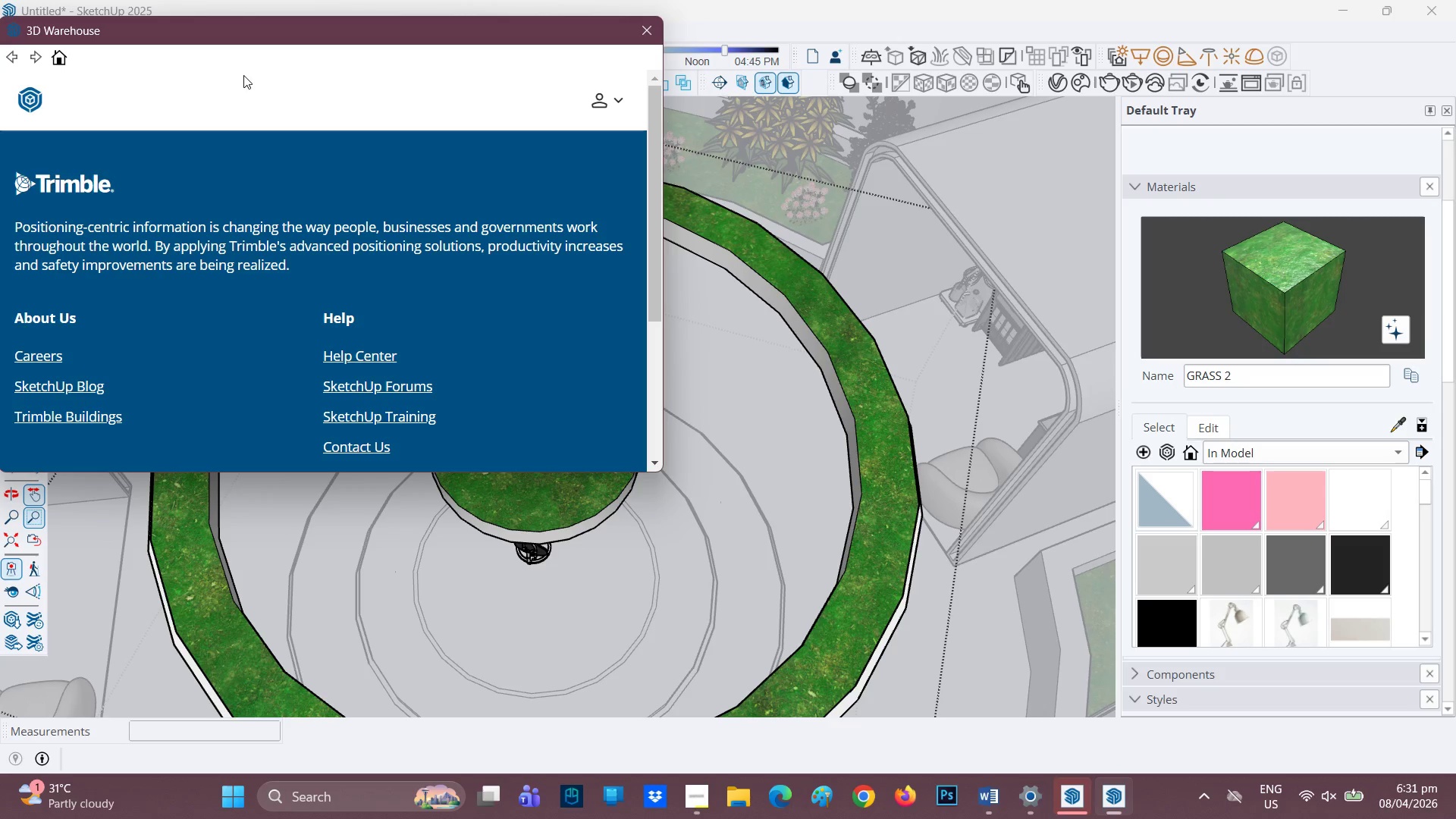 
wait(5.86)
 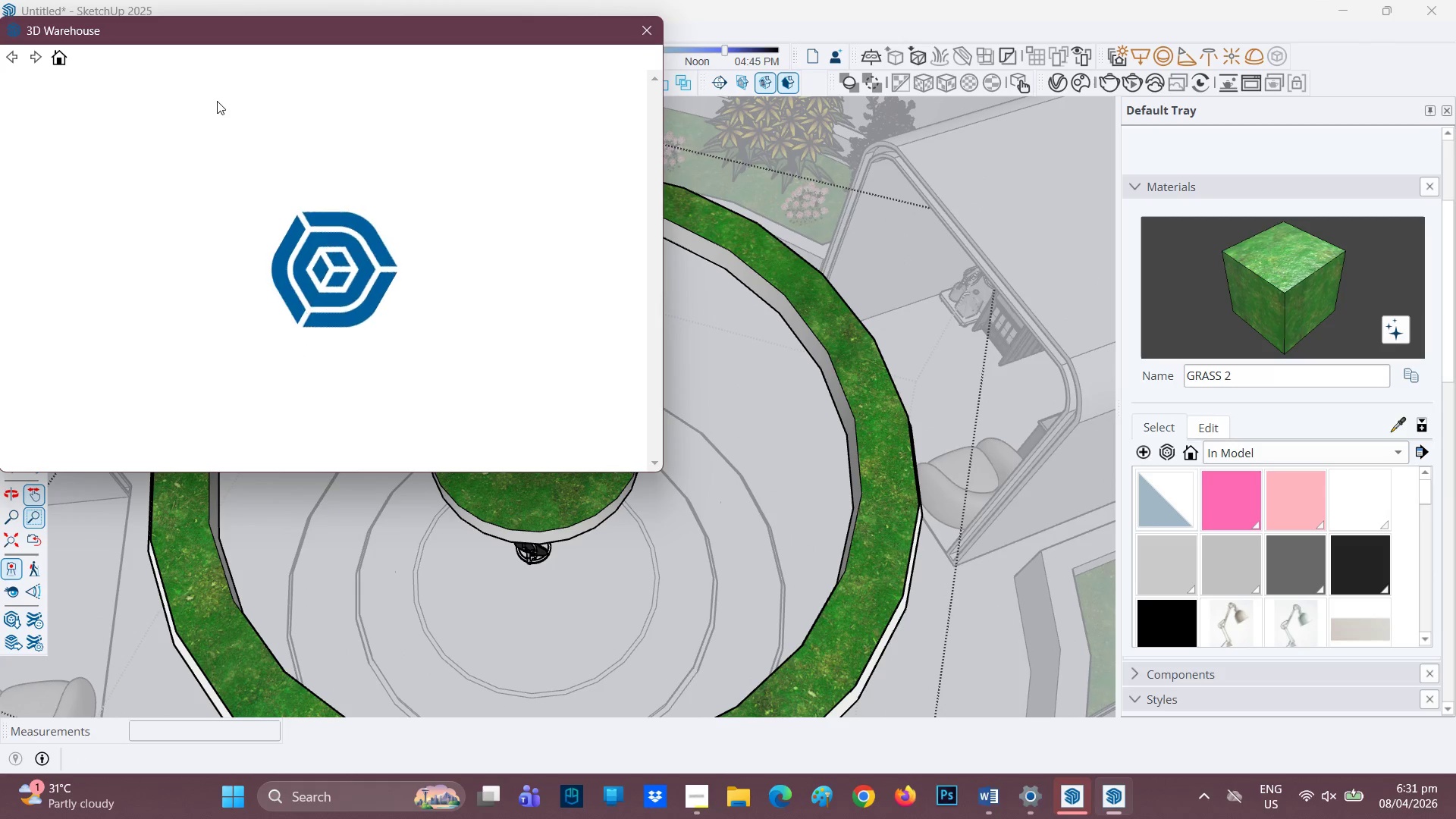 
left_click([241, 108])
 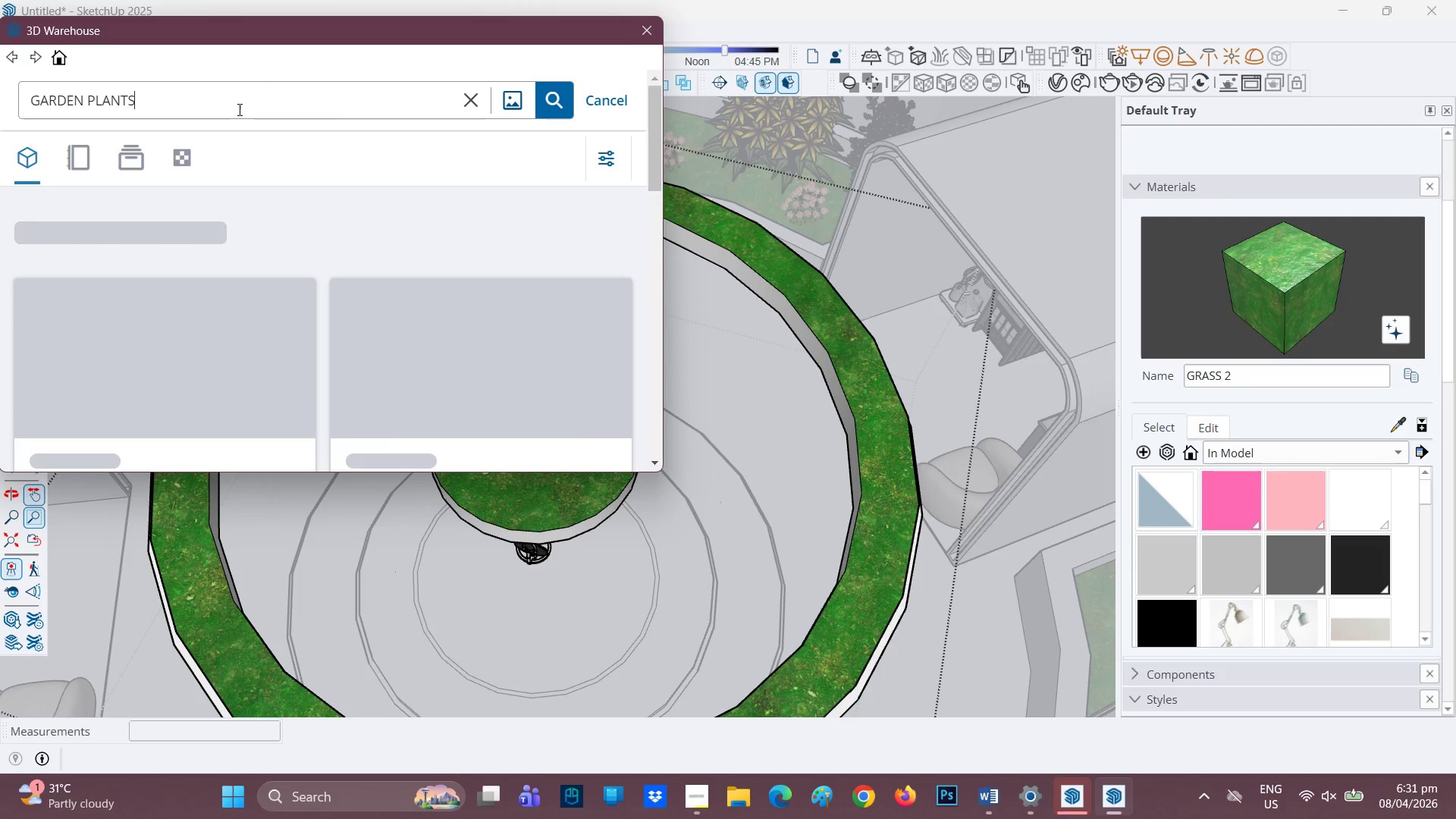 
left_click_drag(start_coordinate=[238, 109], to_coordinate=[0, 93])
 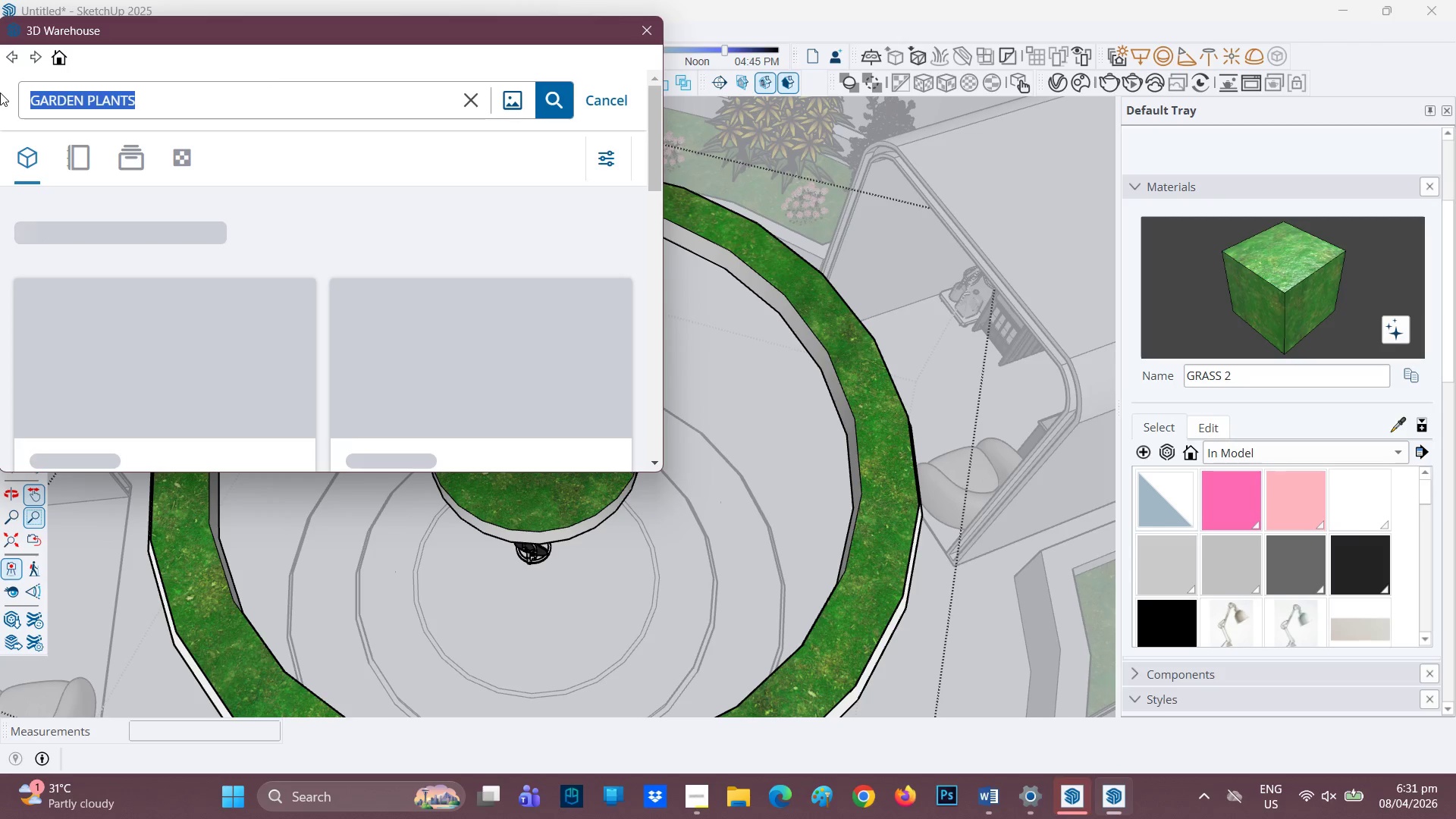 
type(CLOCK)
 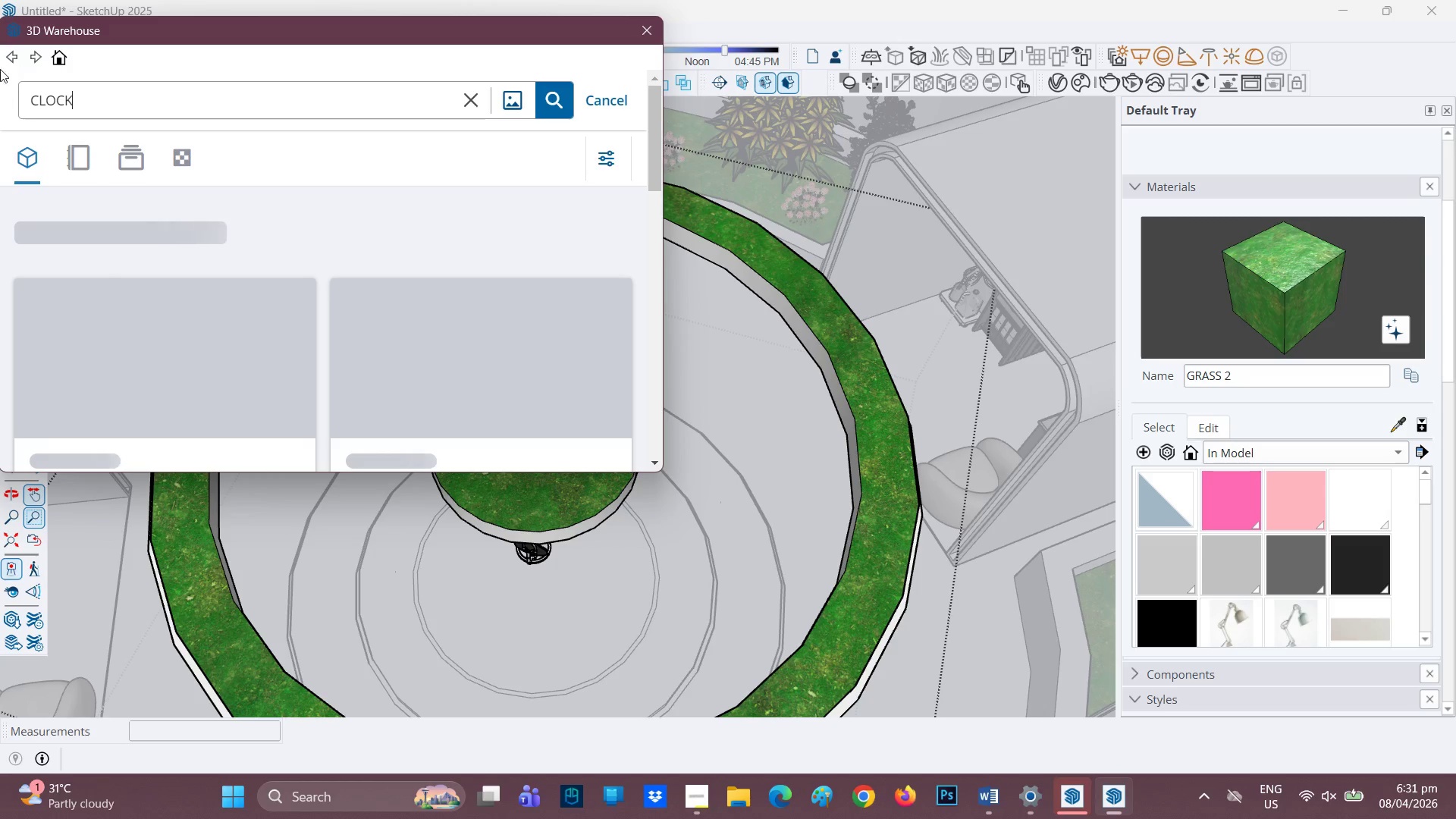 
wait(18.33)
 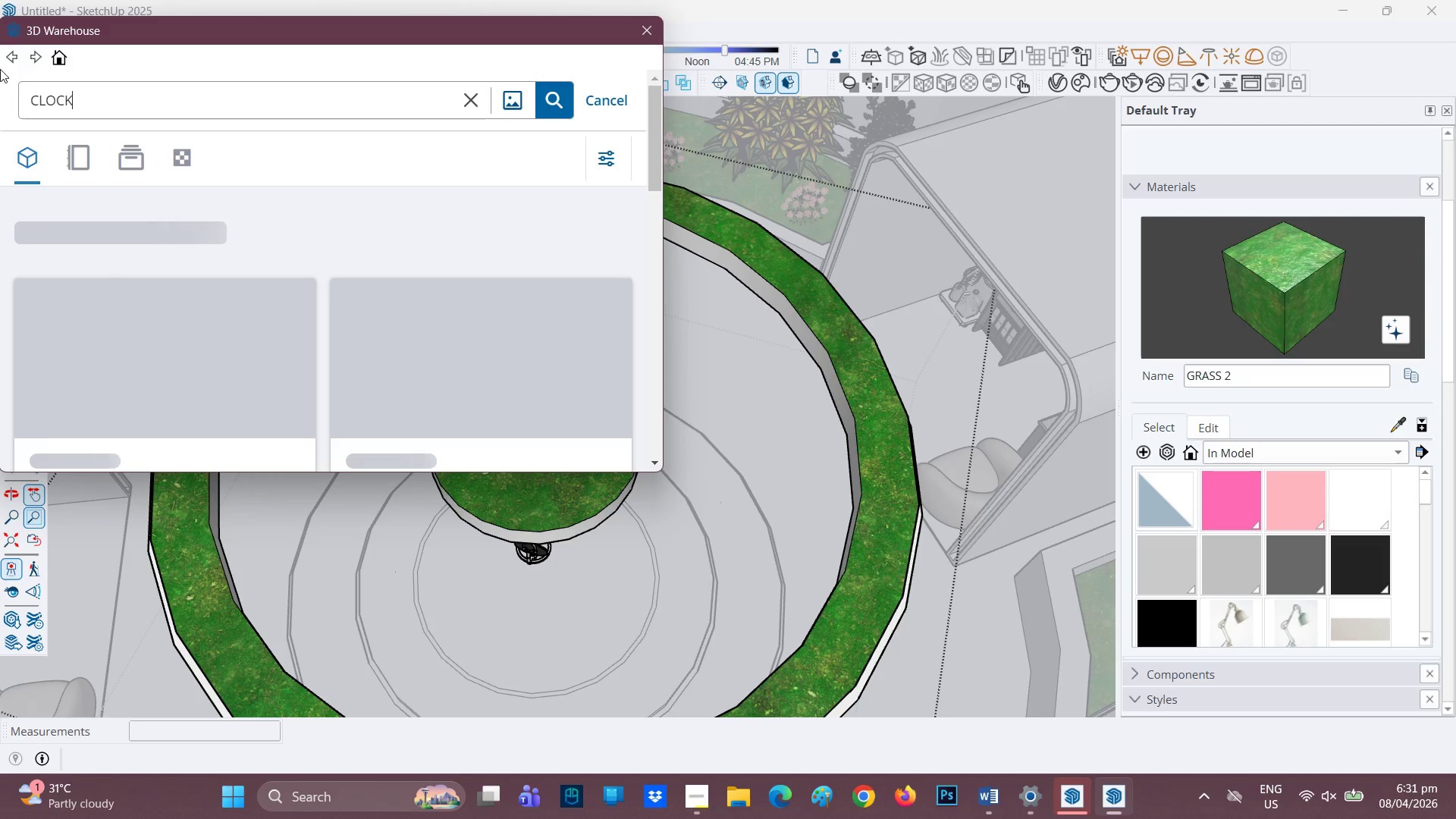 
left_click_drag(start_coordinate=[161, 112], to_coordinate=[0, 119])
 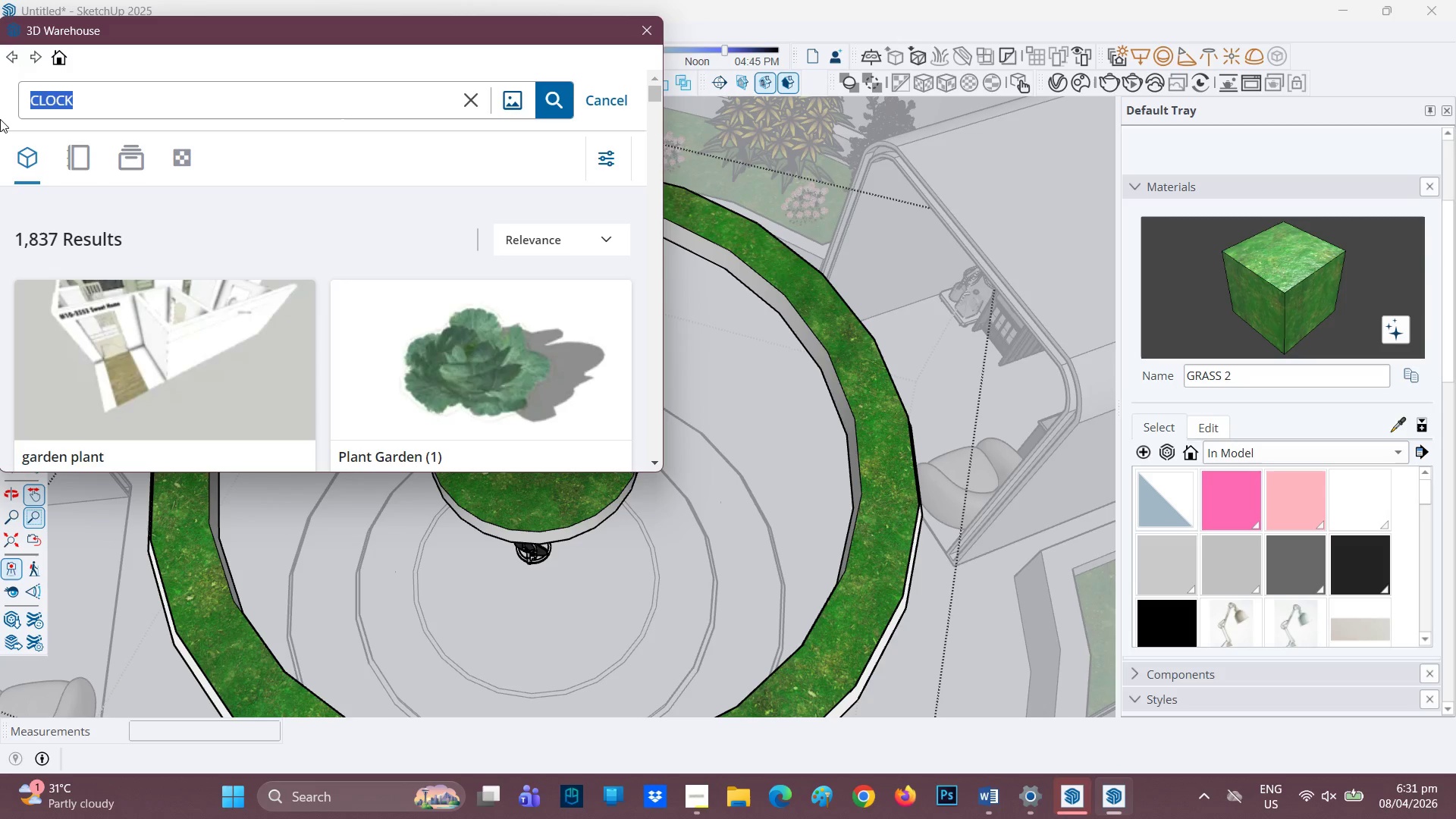 
type(DIGITAL IMAGE)
 